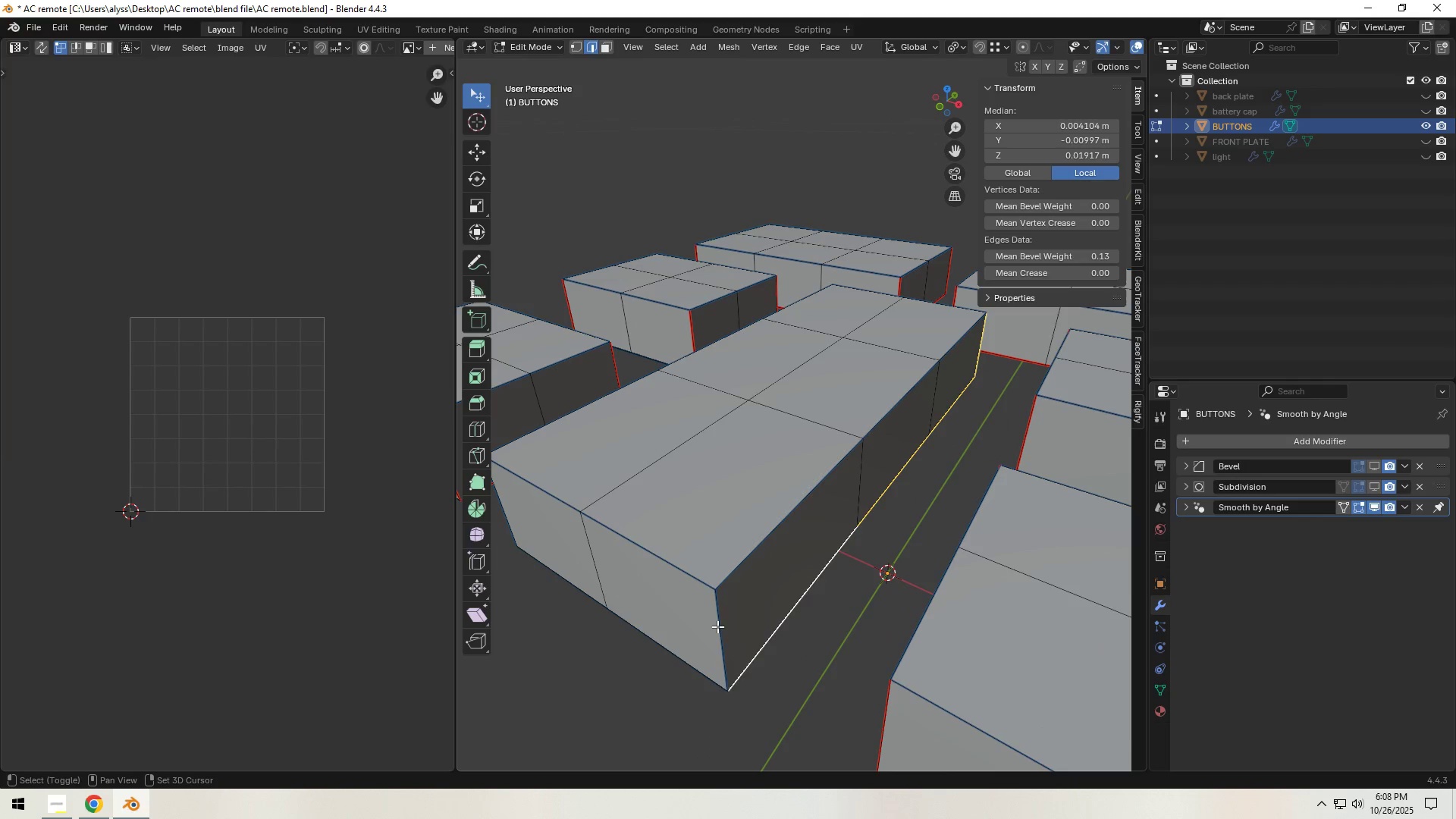 
left_click([717, 626])
 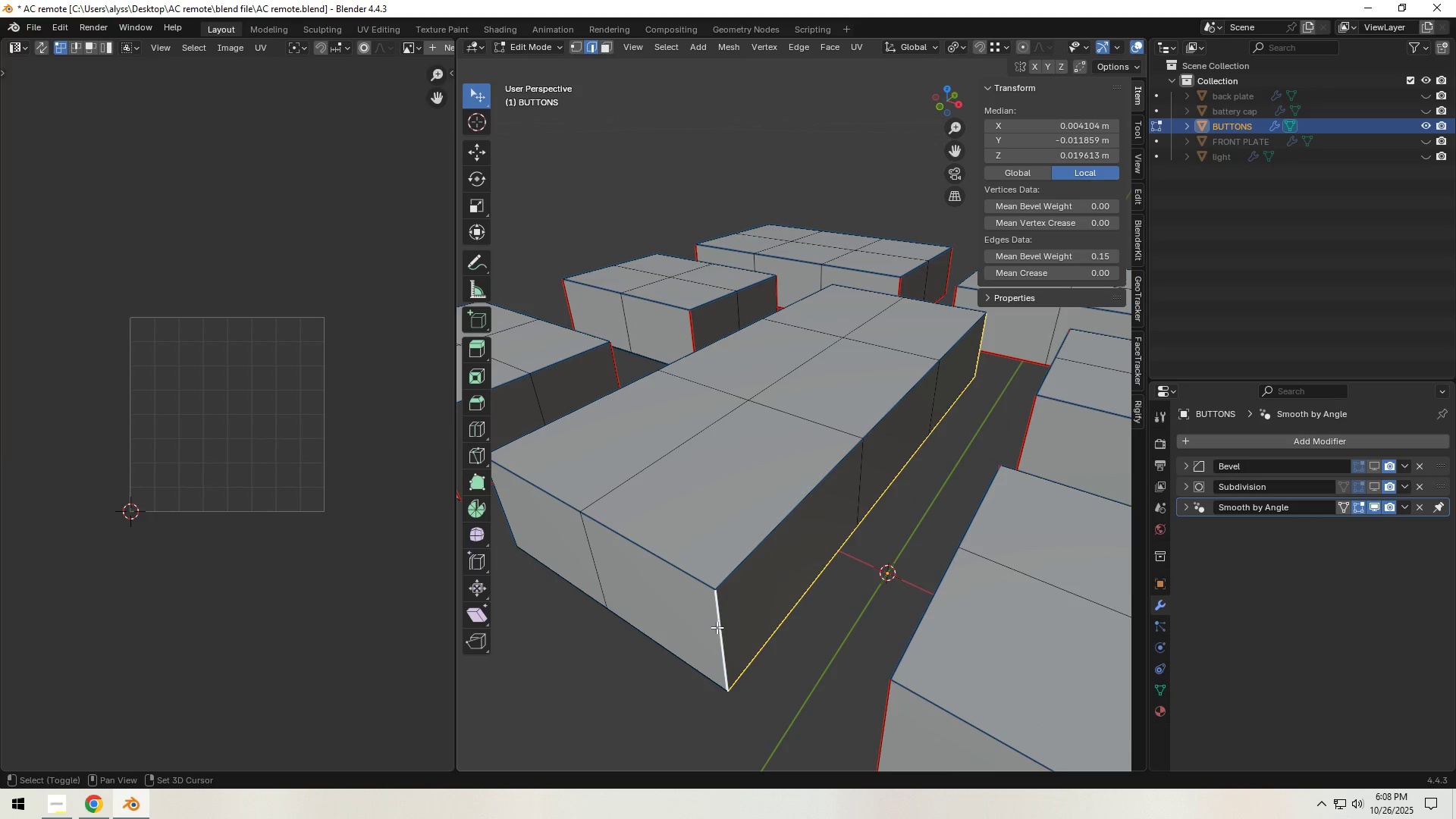 
hold_key(key=ShiftLeft, duration=1.51)
left_click([670, 648])
 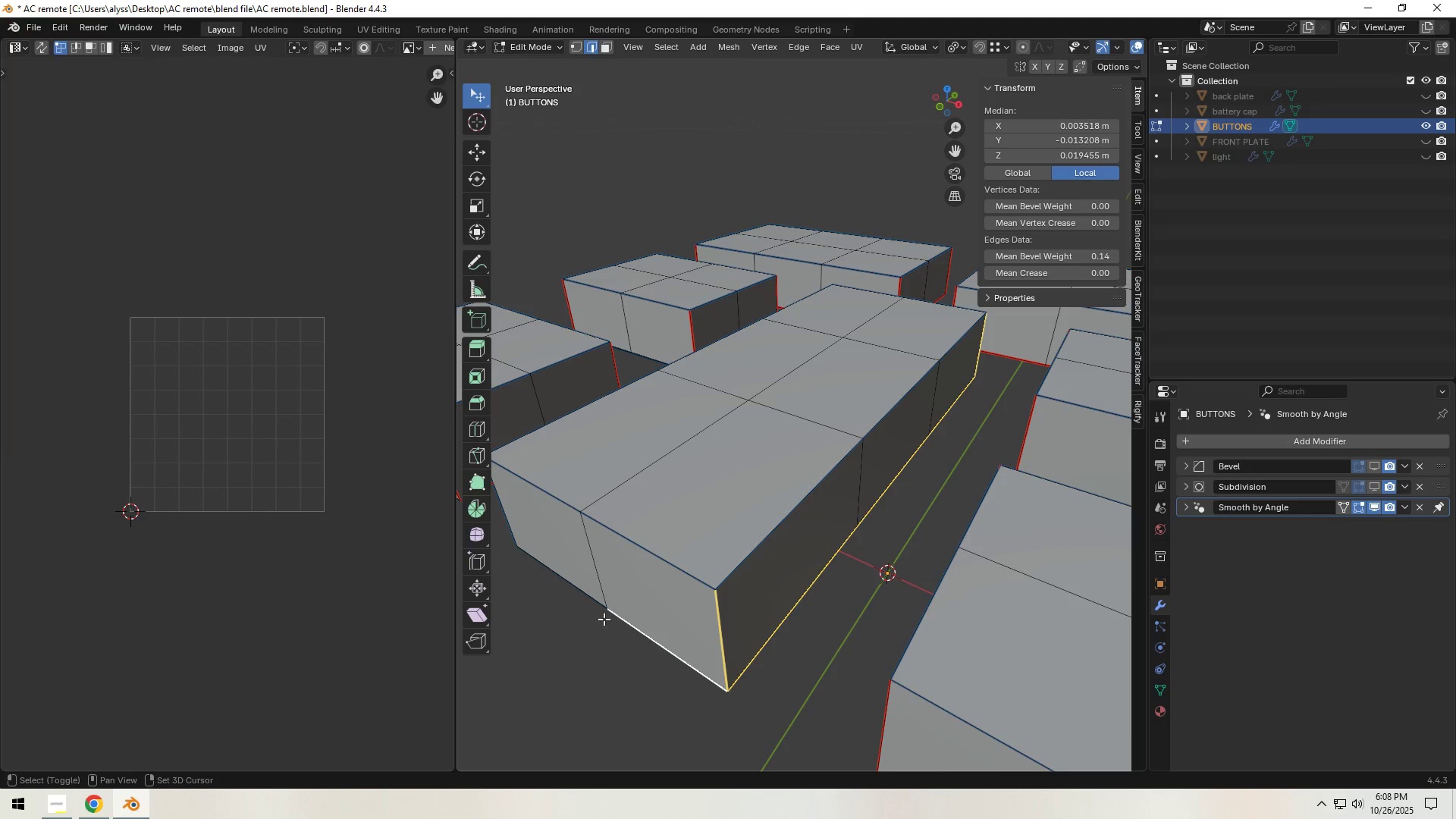 
hold_key(key=ShiftLeft, duration=1.14)
left_click([582, 593])
 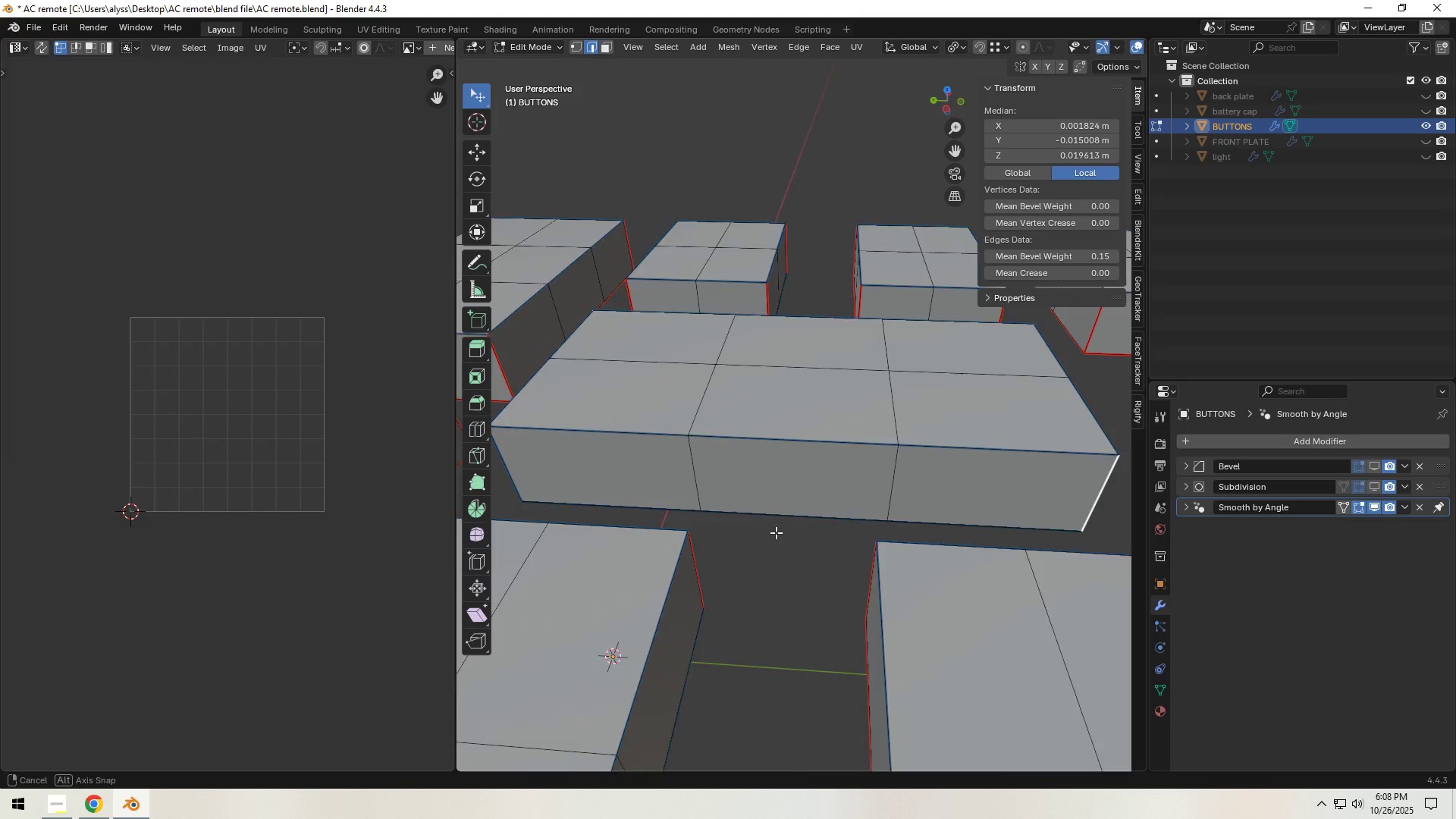 
hold_key(key=ShiftLeft, duration=1.53)
left_click([543, 547])
 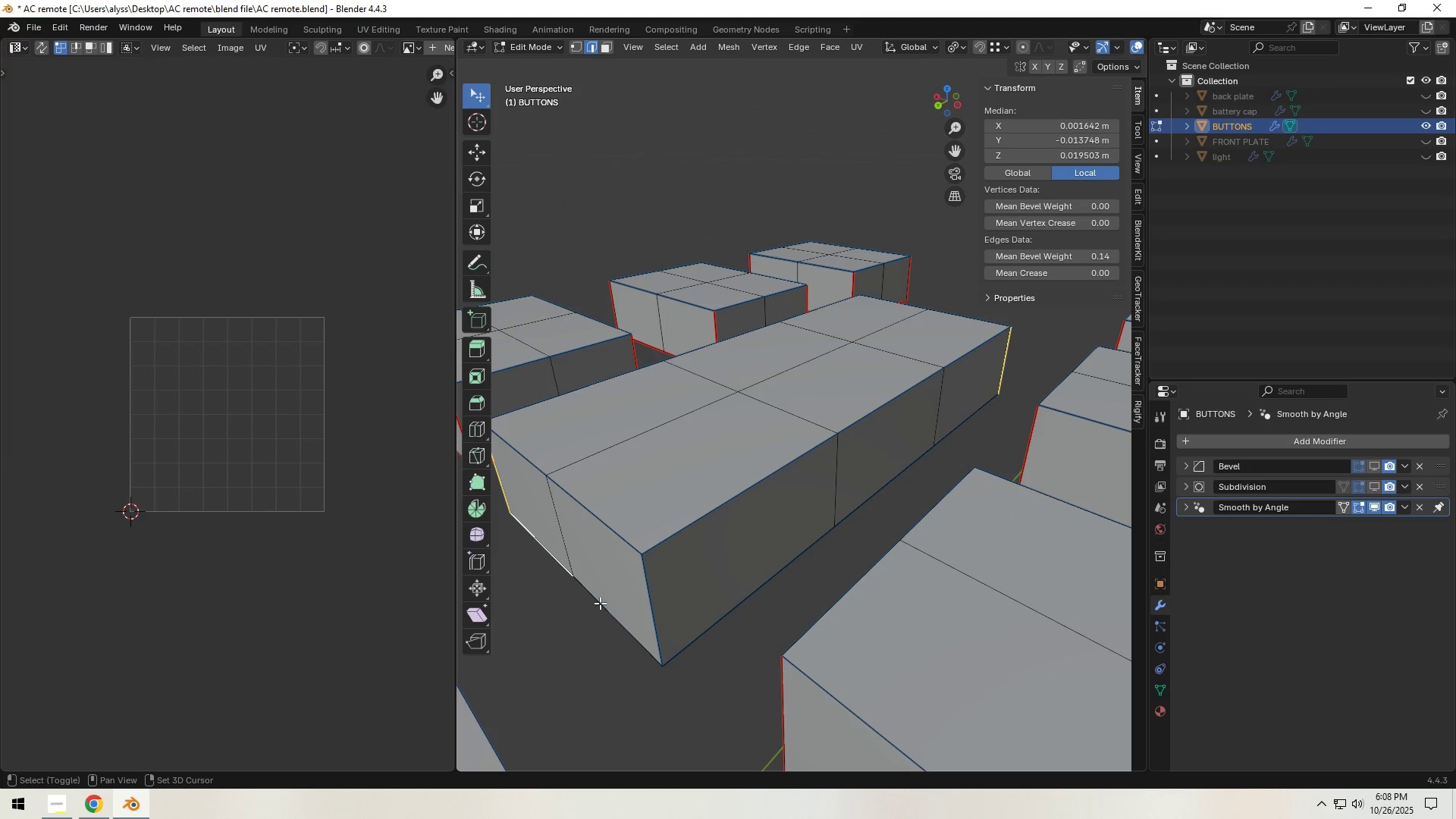 
left_click([601, 604])
 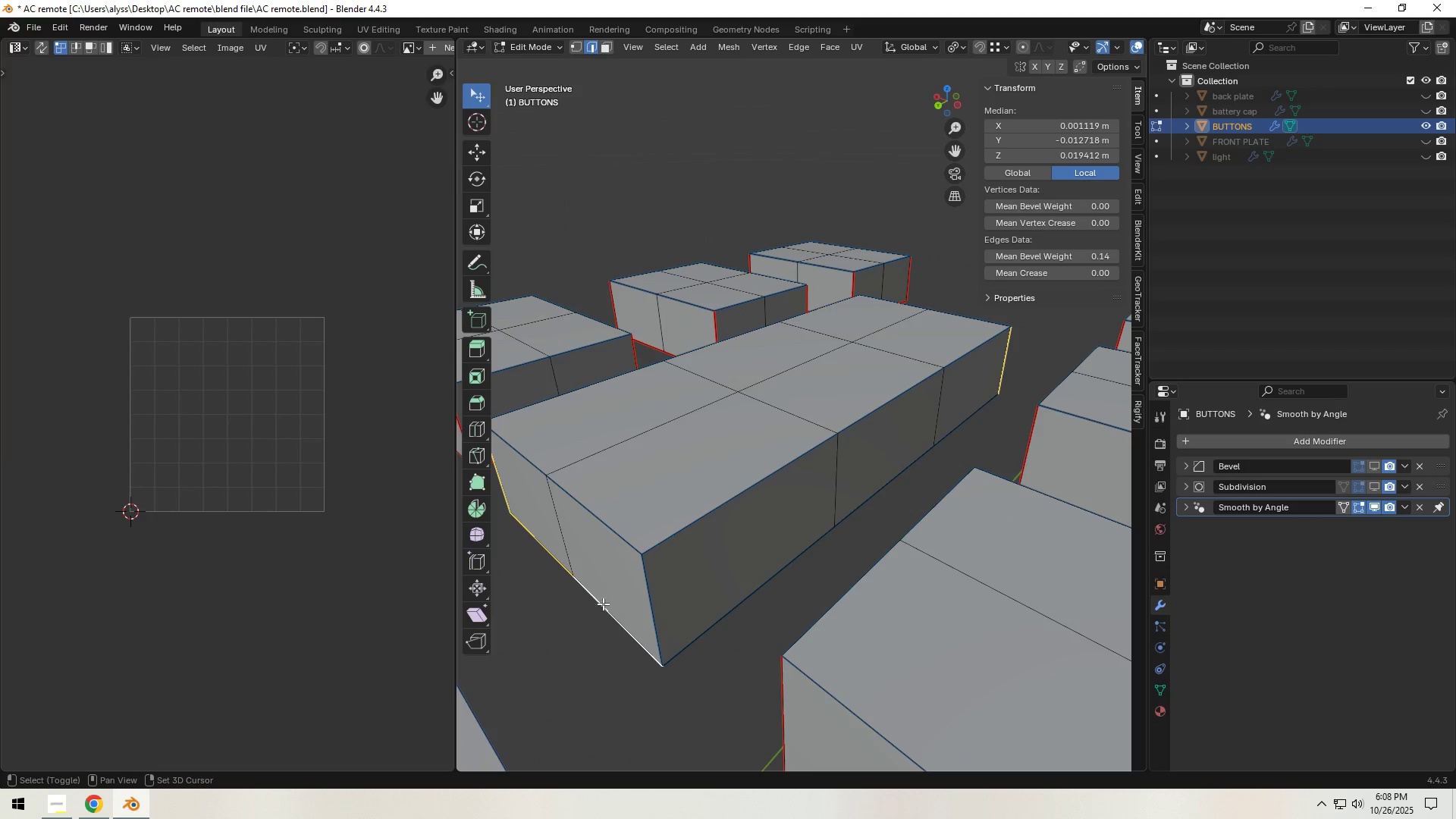 
hold_key(key=ShiftLeft, duration=0.6)
left_click([653, 576])
 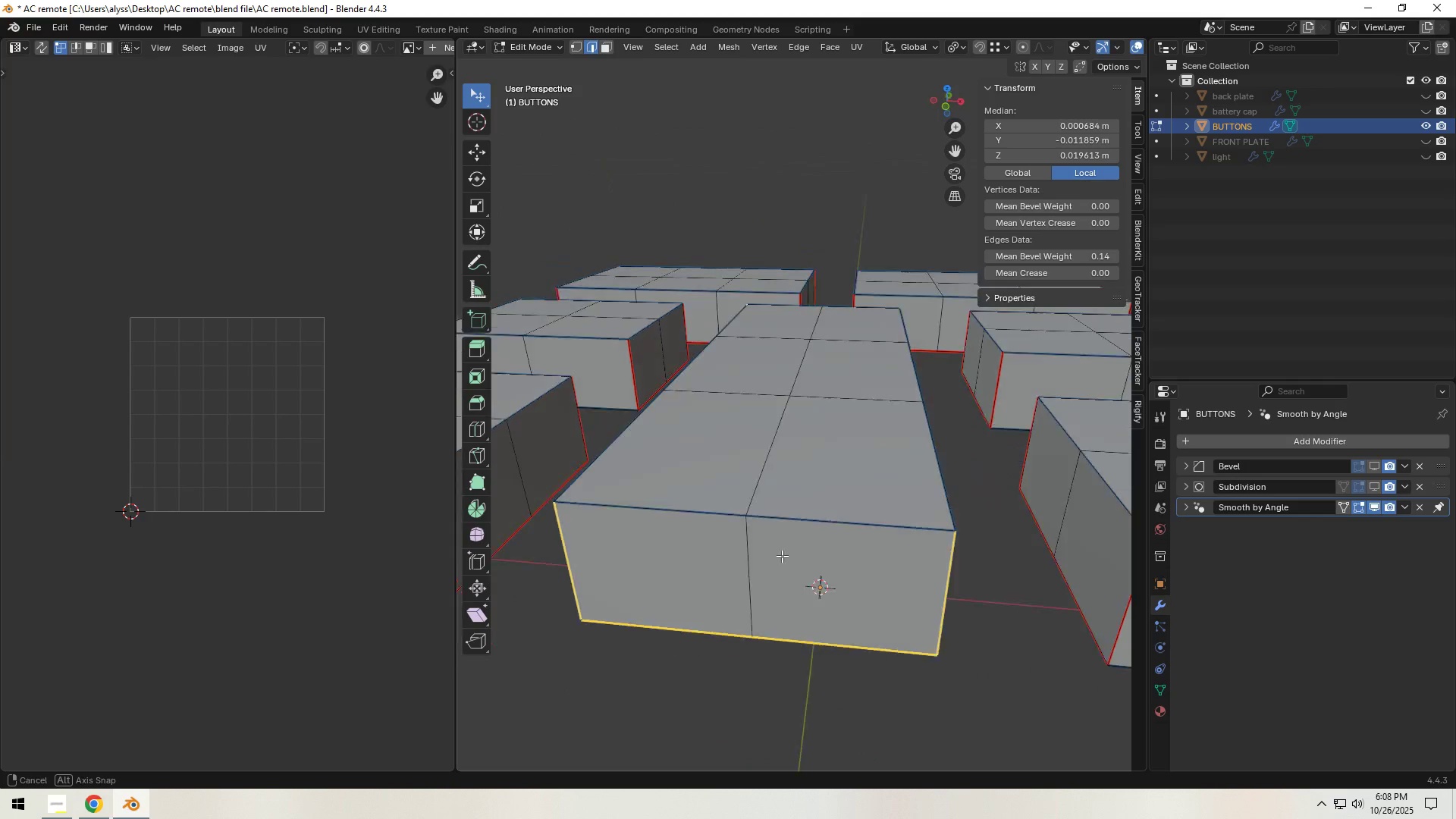 
key(Control+E)
 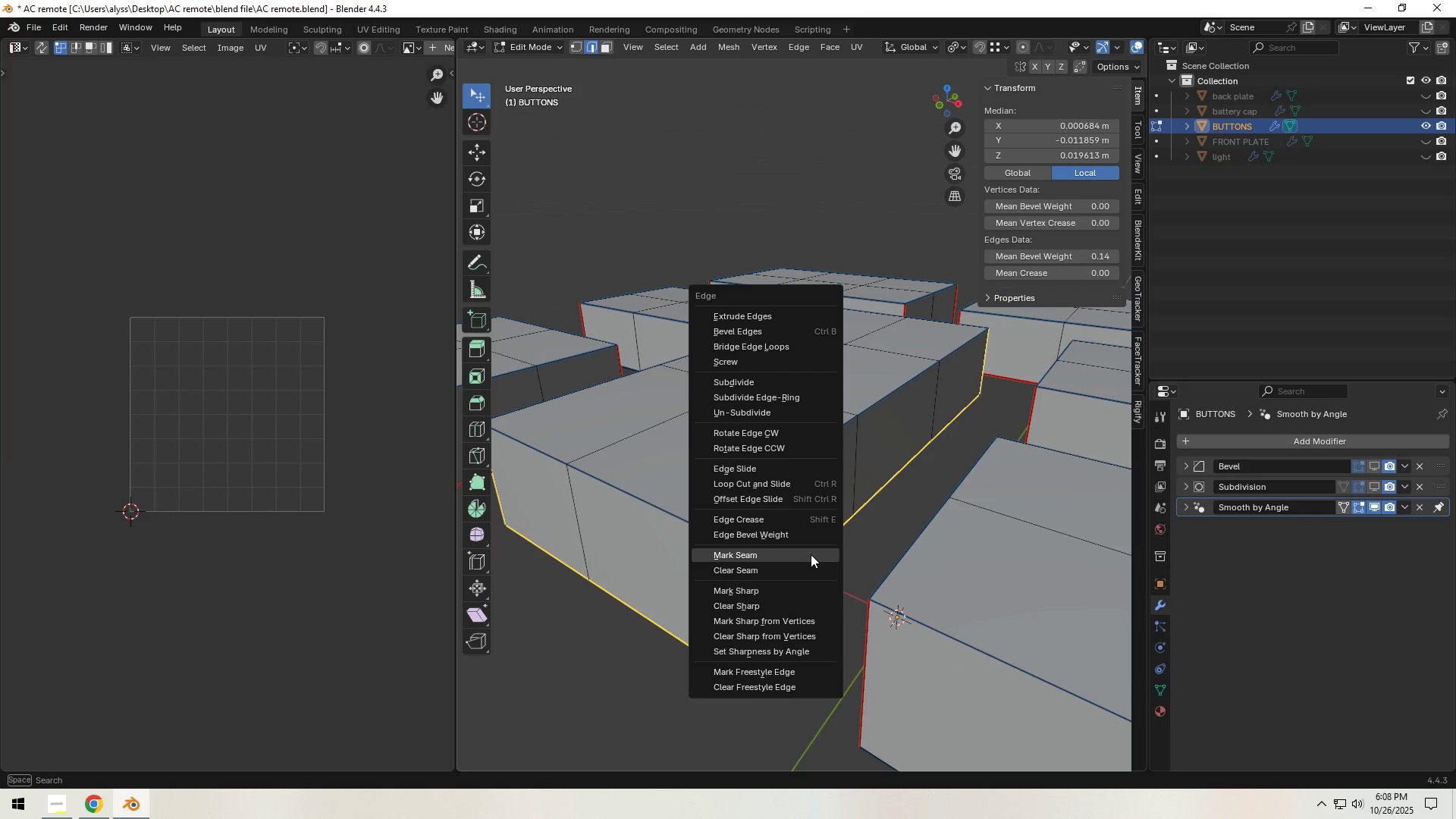 
left_click([811, 554])
 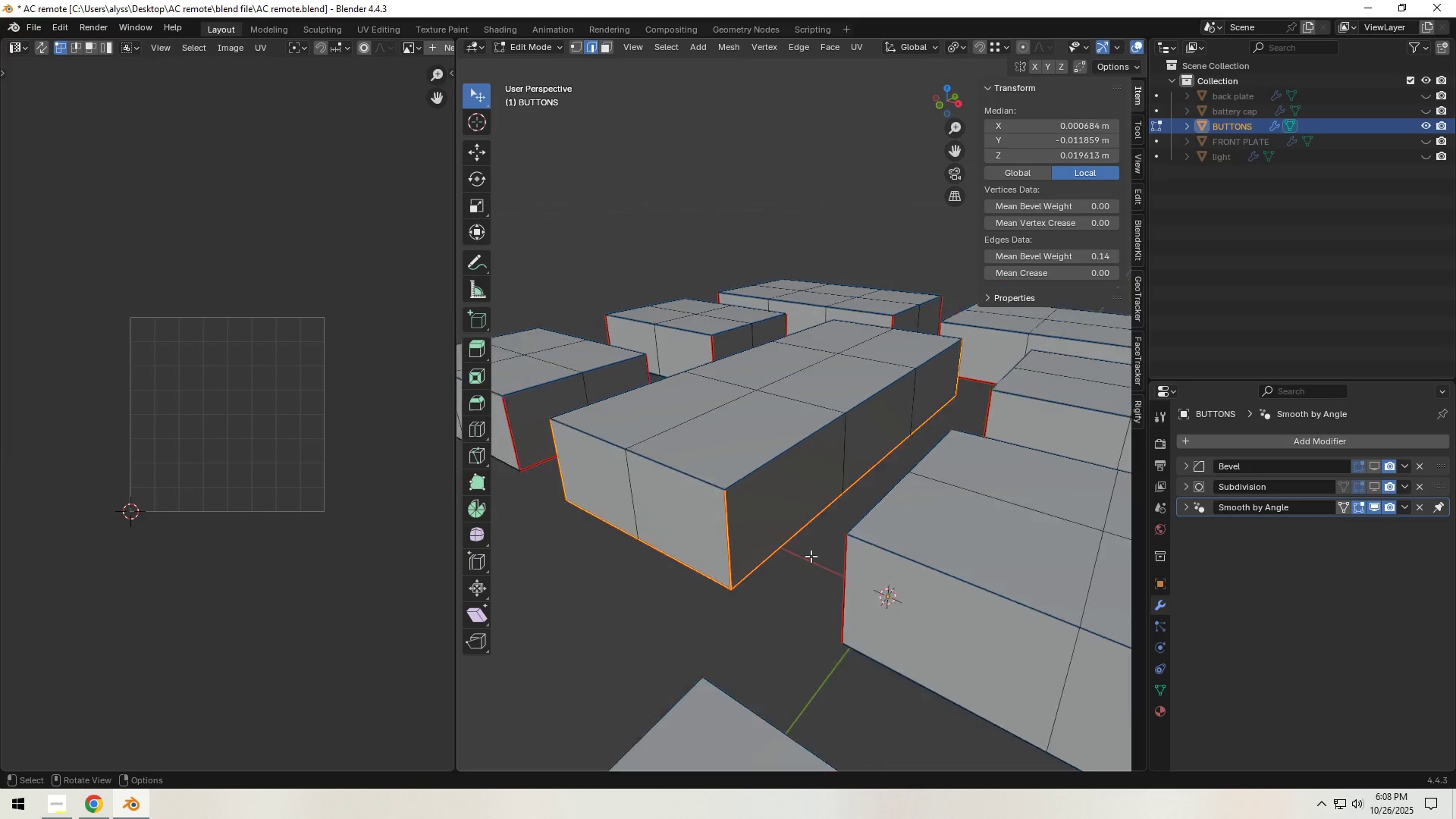 
scroll: coordinate [811, 556], scroll_direction: down, amount: 5.0
 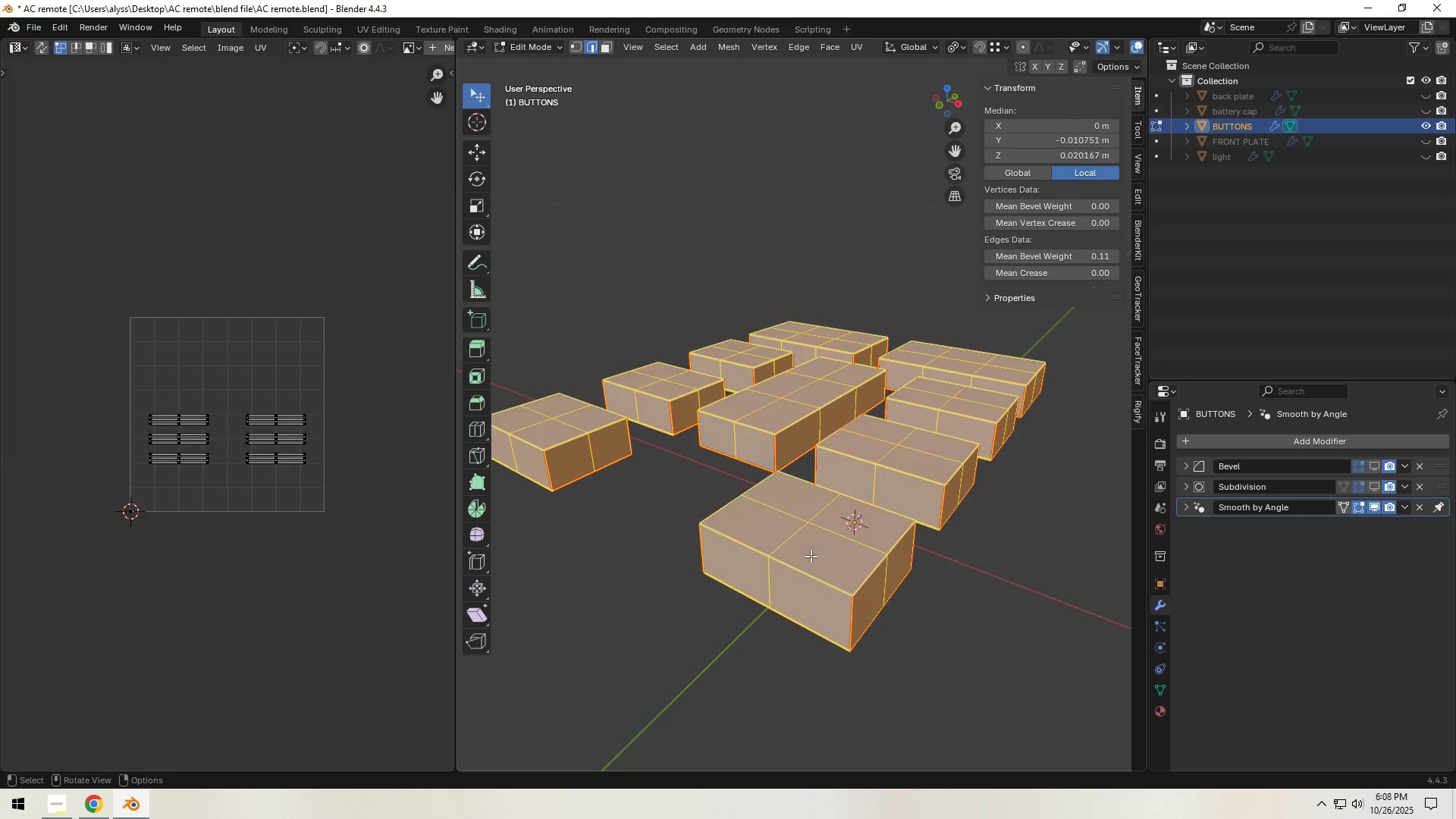 
type(au)
 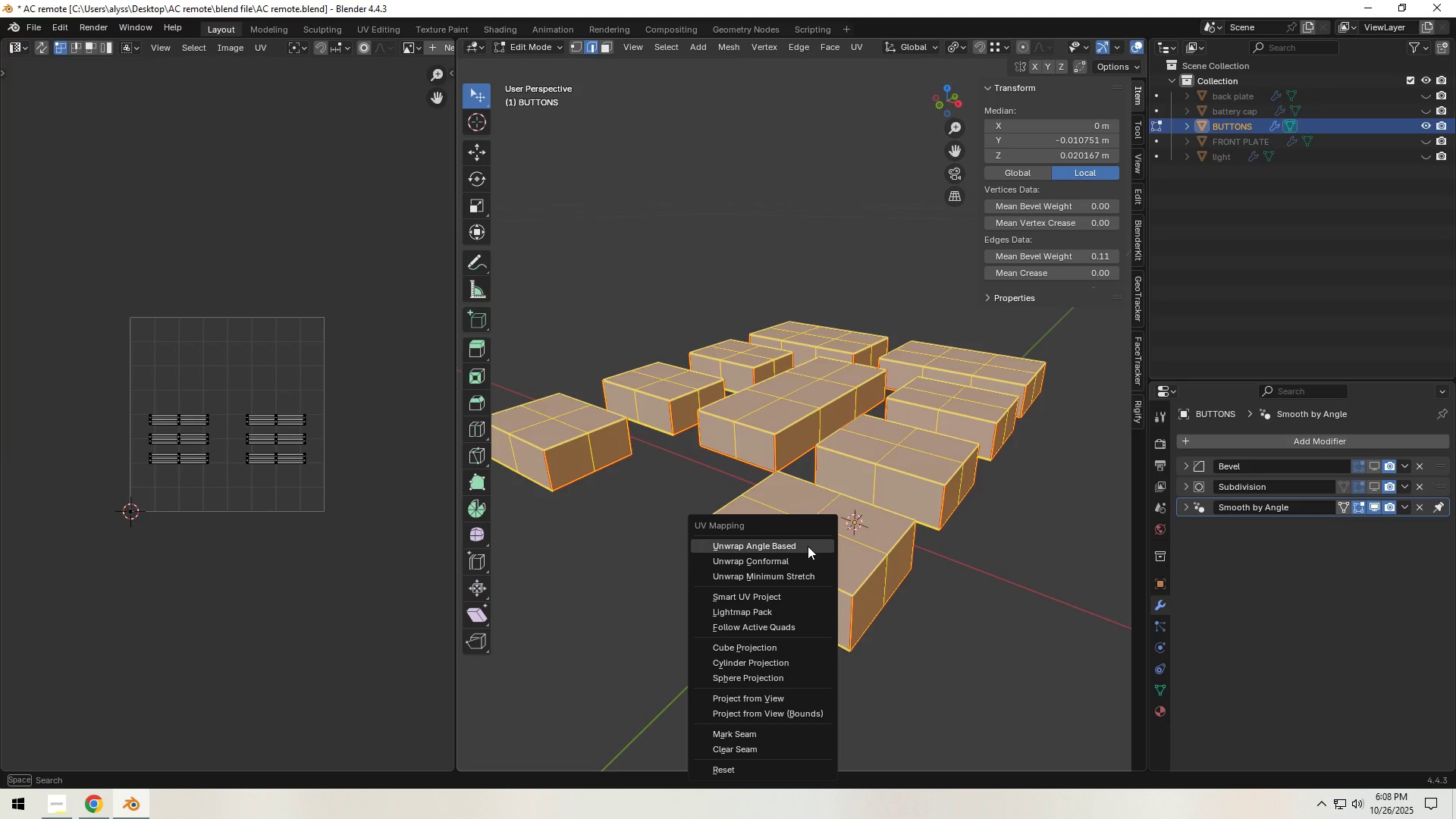 
left_click([808, 546])
 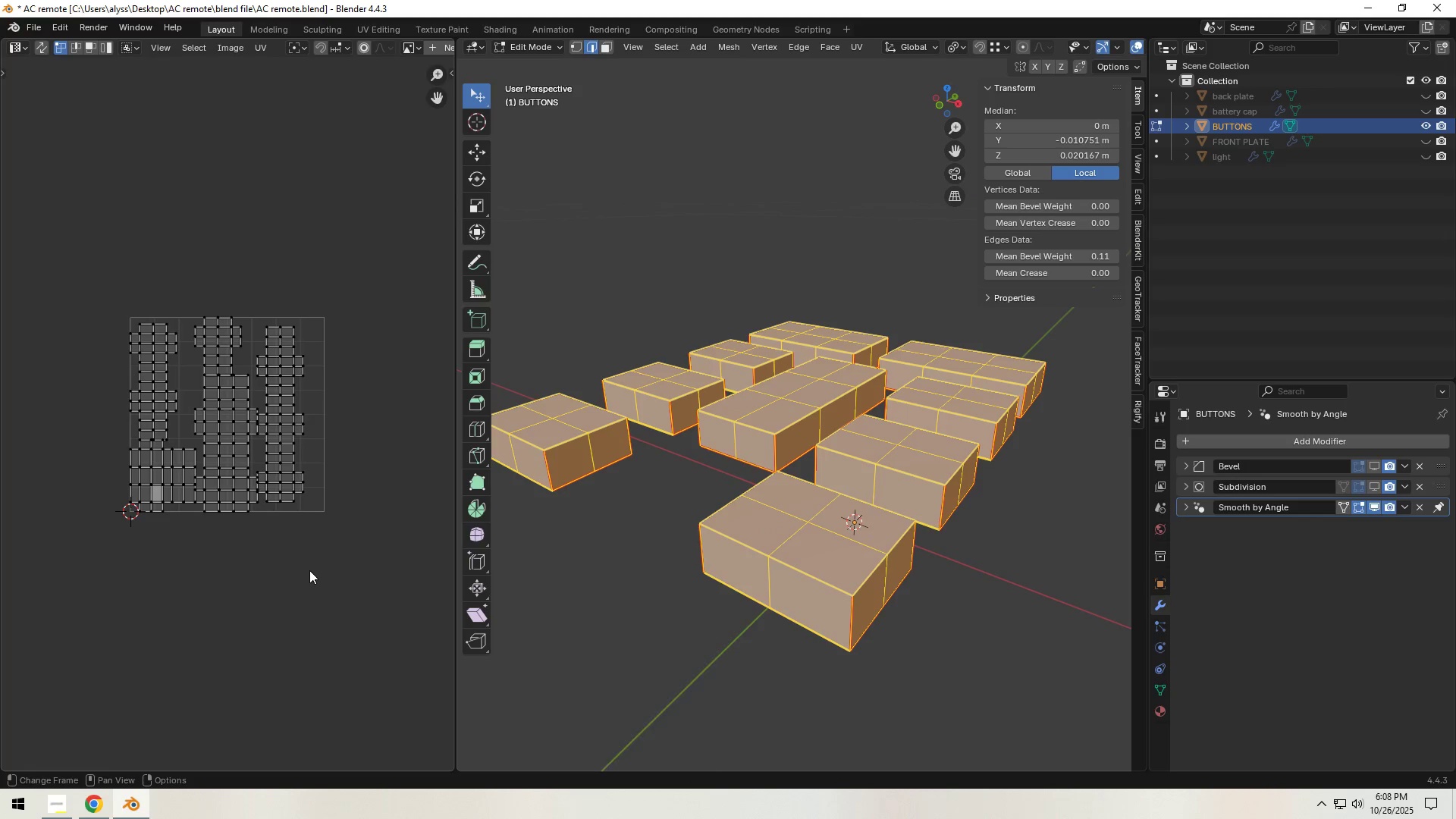 
scroll: coordinate [299, 572], scroll_direction: up, amount: 5.0
 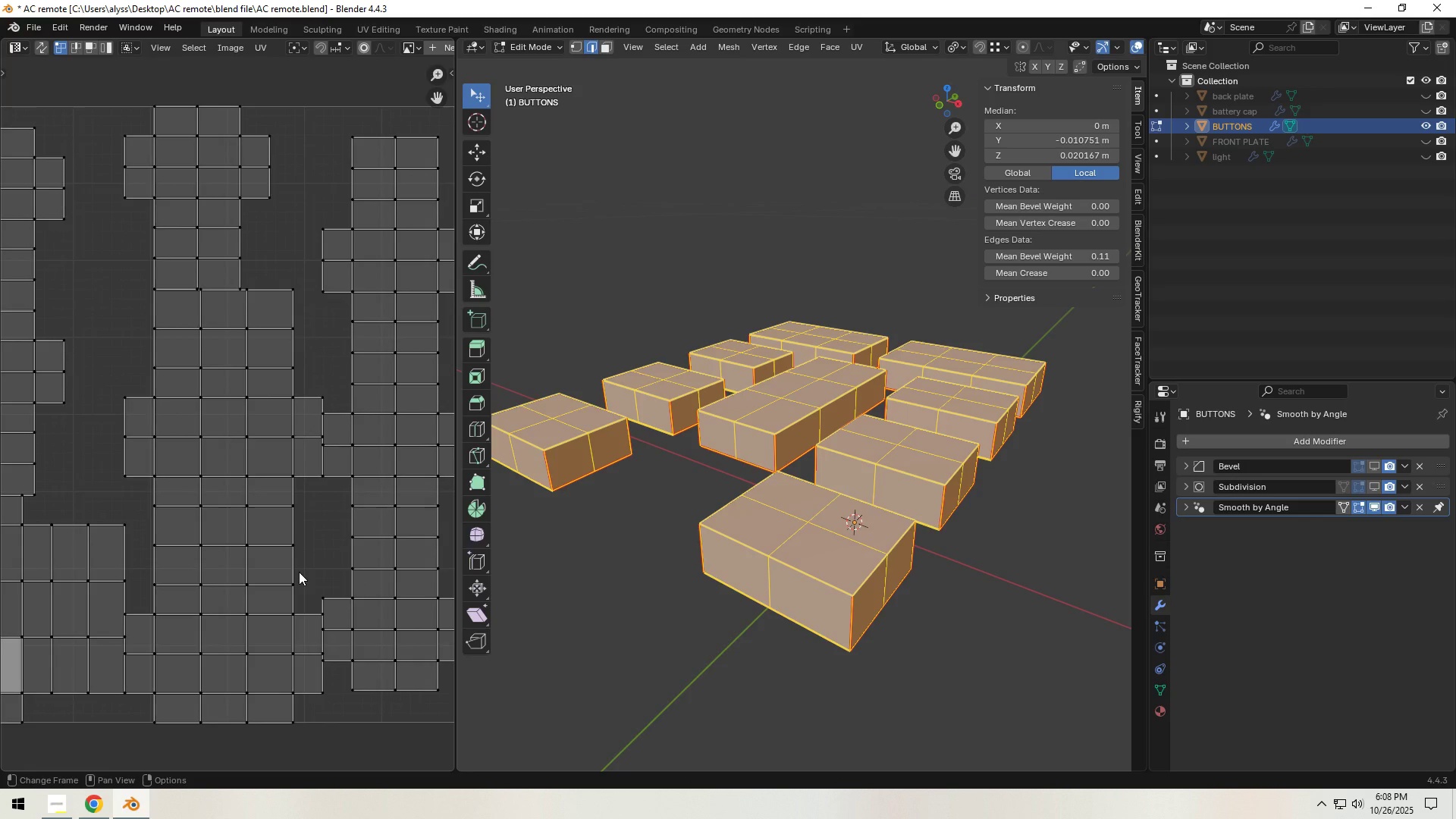 
scroll: coordinate [299, 572], scroll_direction: down, amount: 3.0
 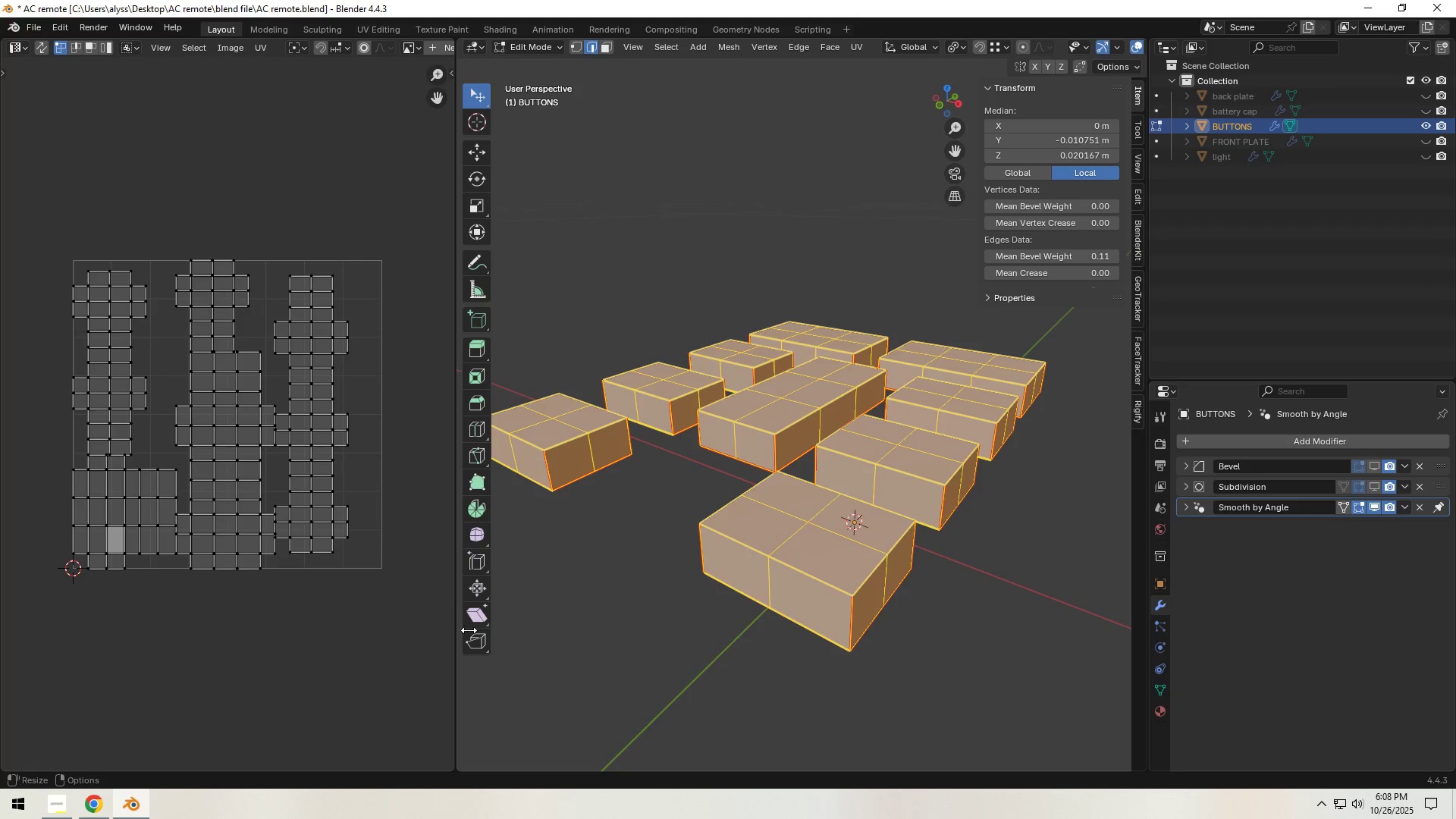 
key(U)
 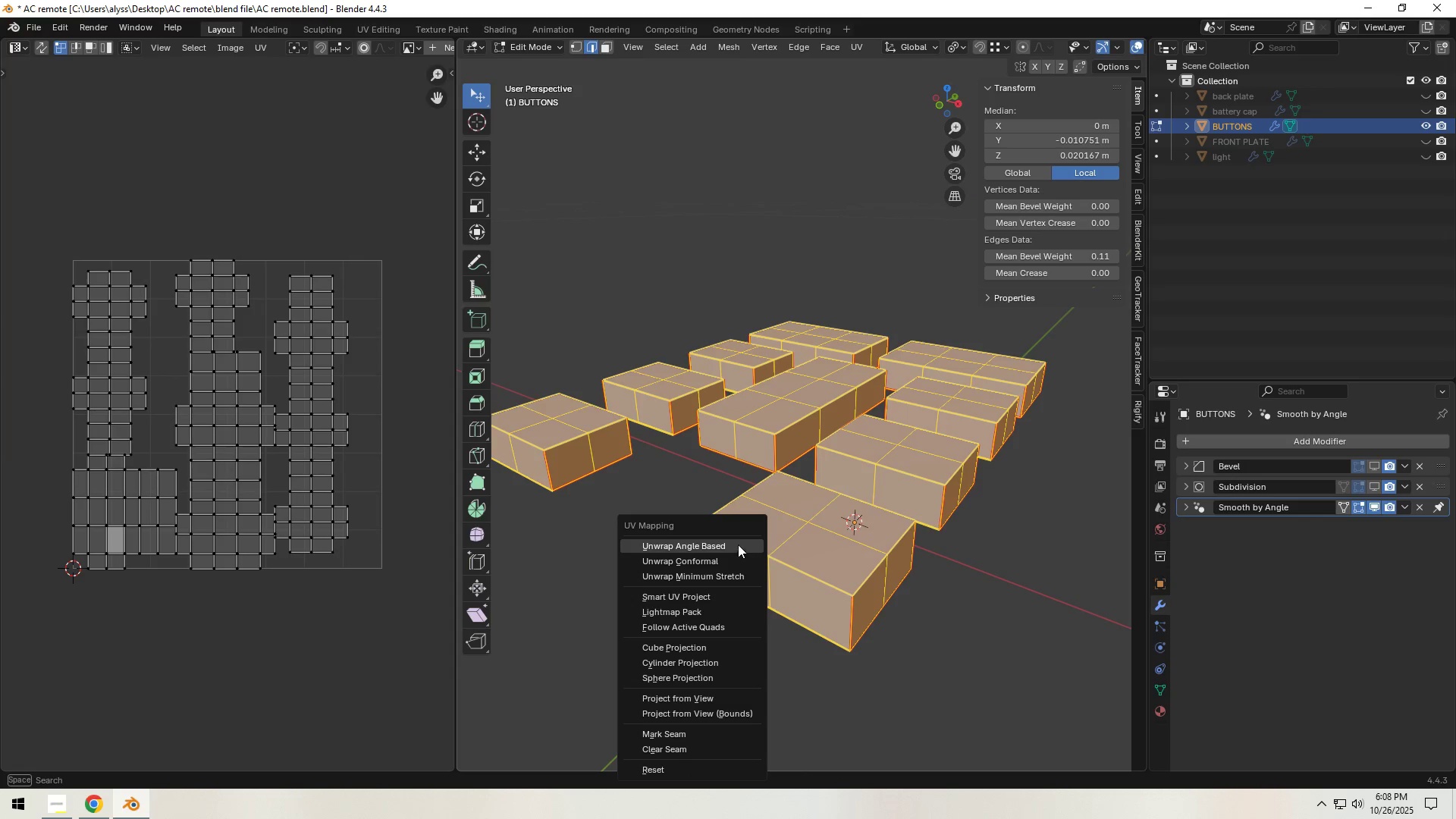 
left_click([738, 544])
 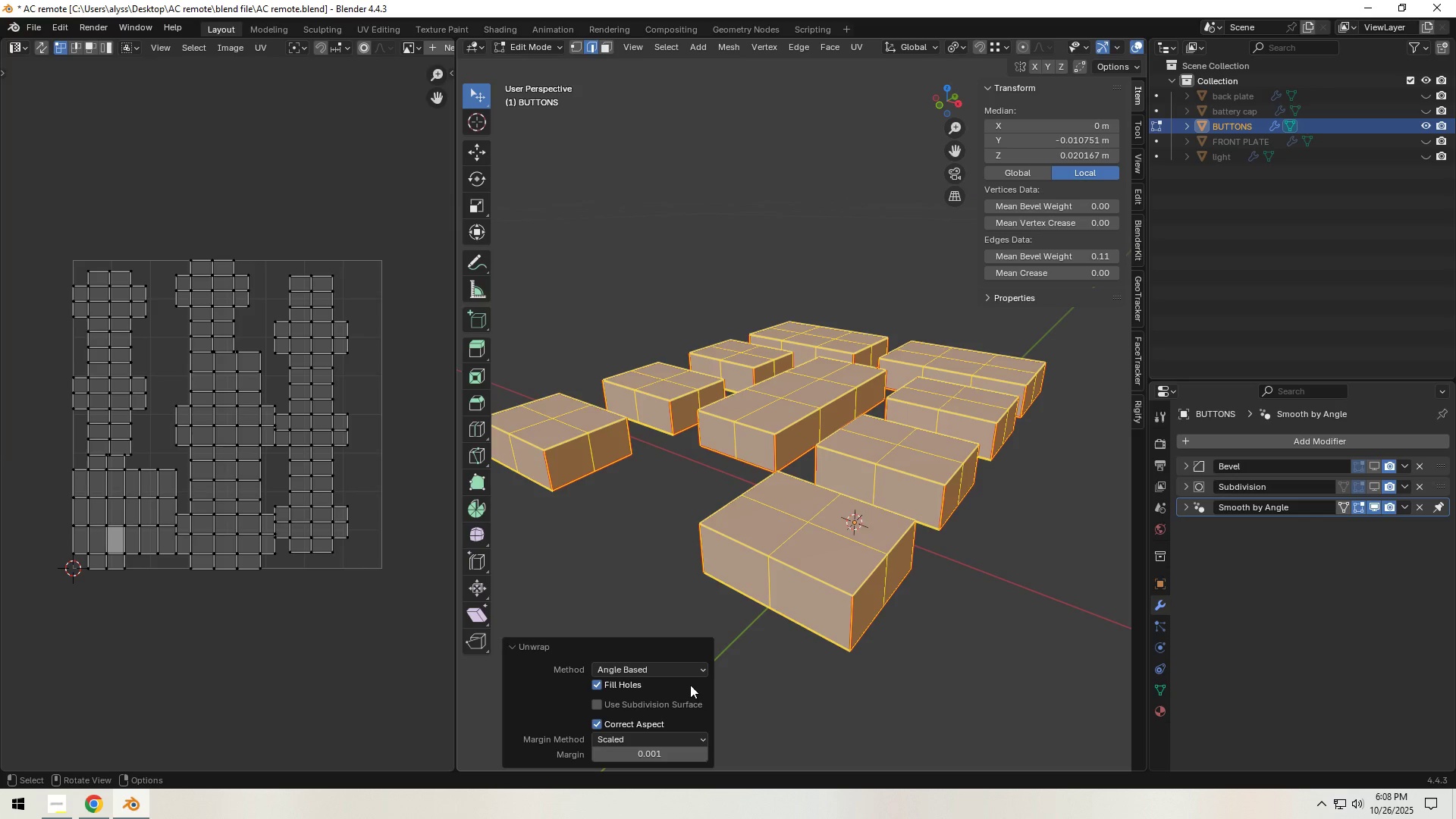 
mouse_move([681, 738])
 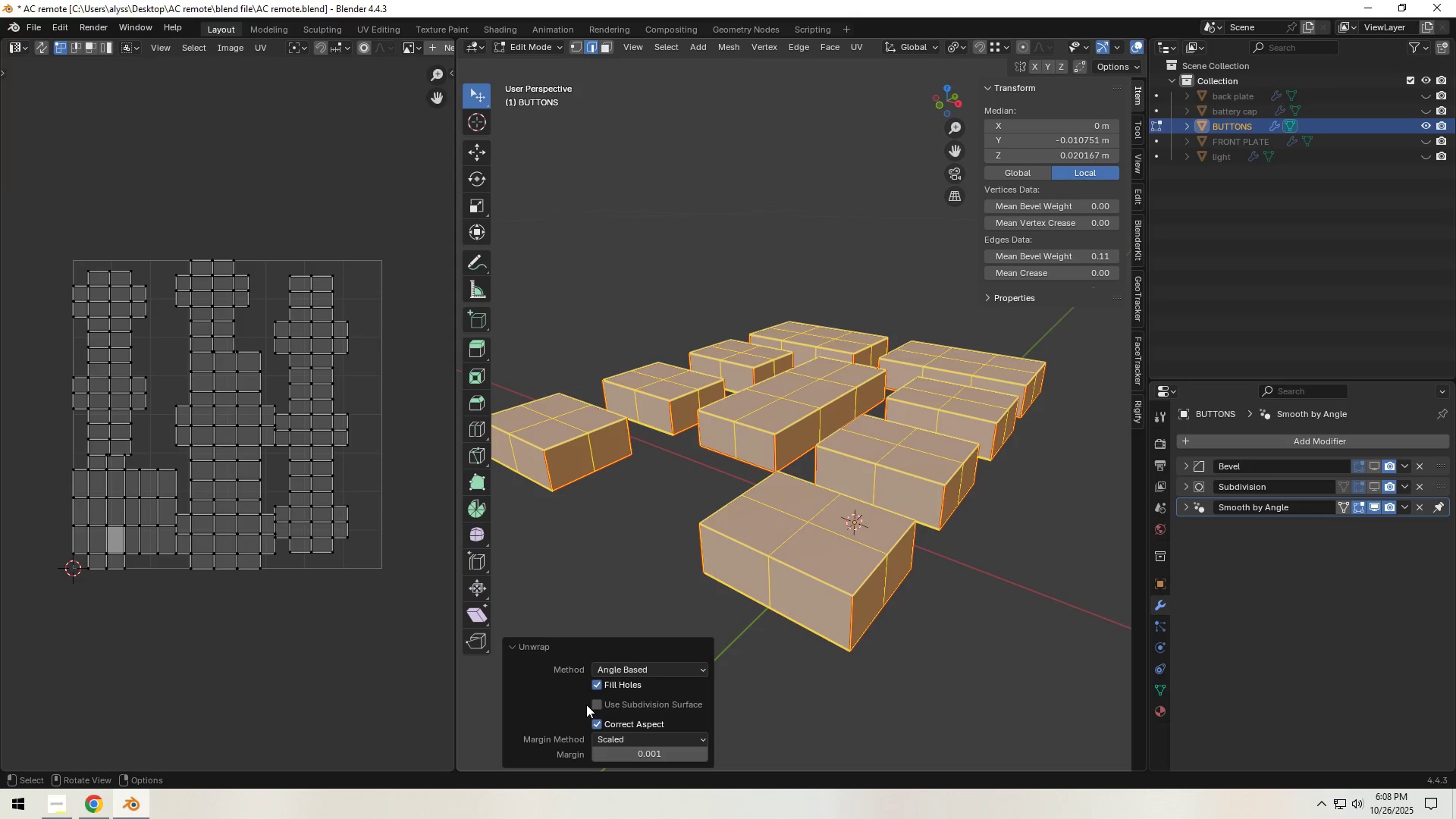 
mouse_move([682, 747])
 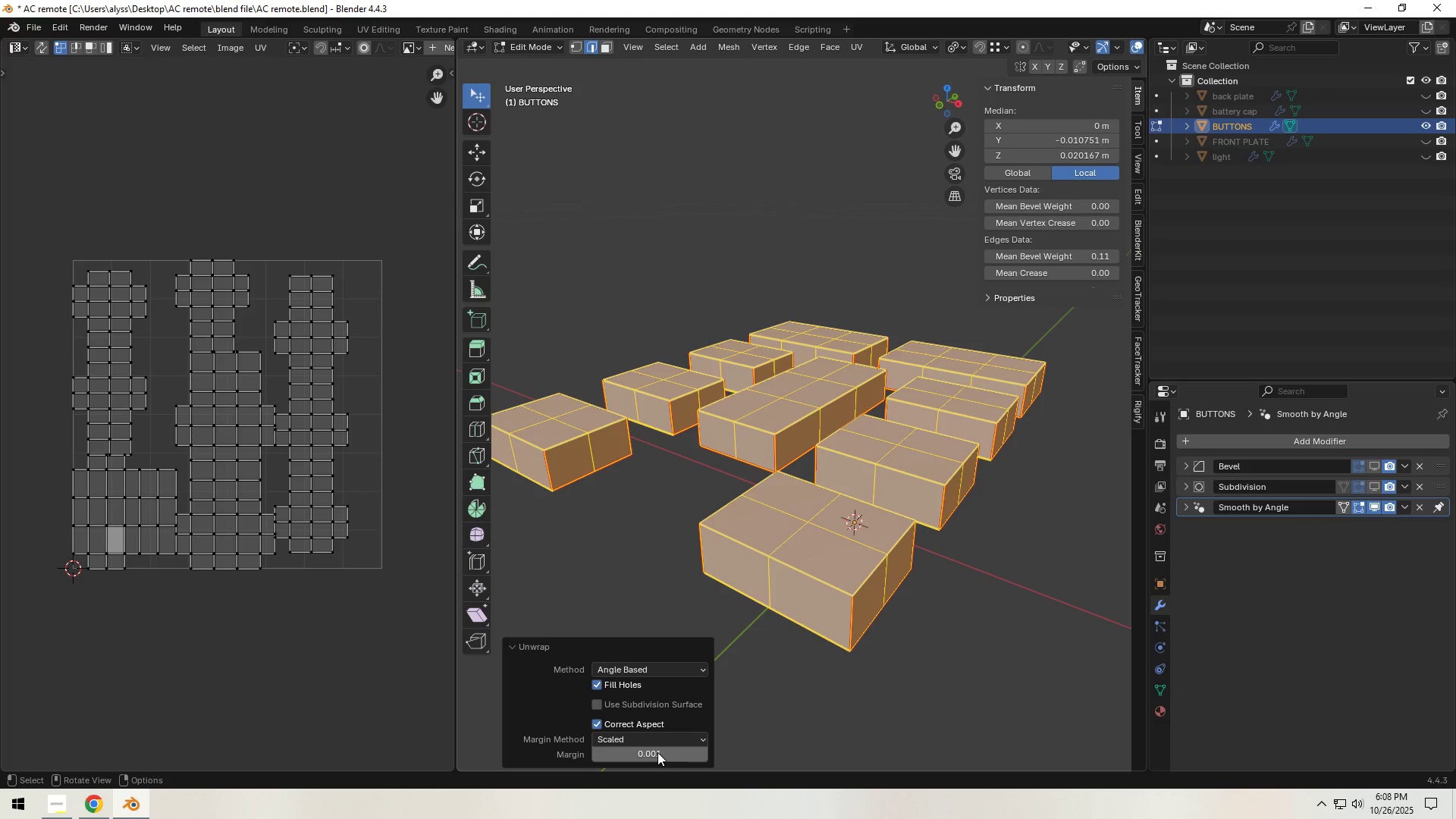 
left_click_drag(start_coordinate=[657, 752], to_coordinate=[673, 272])
 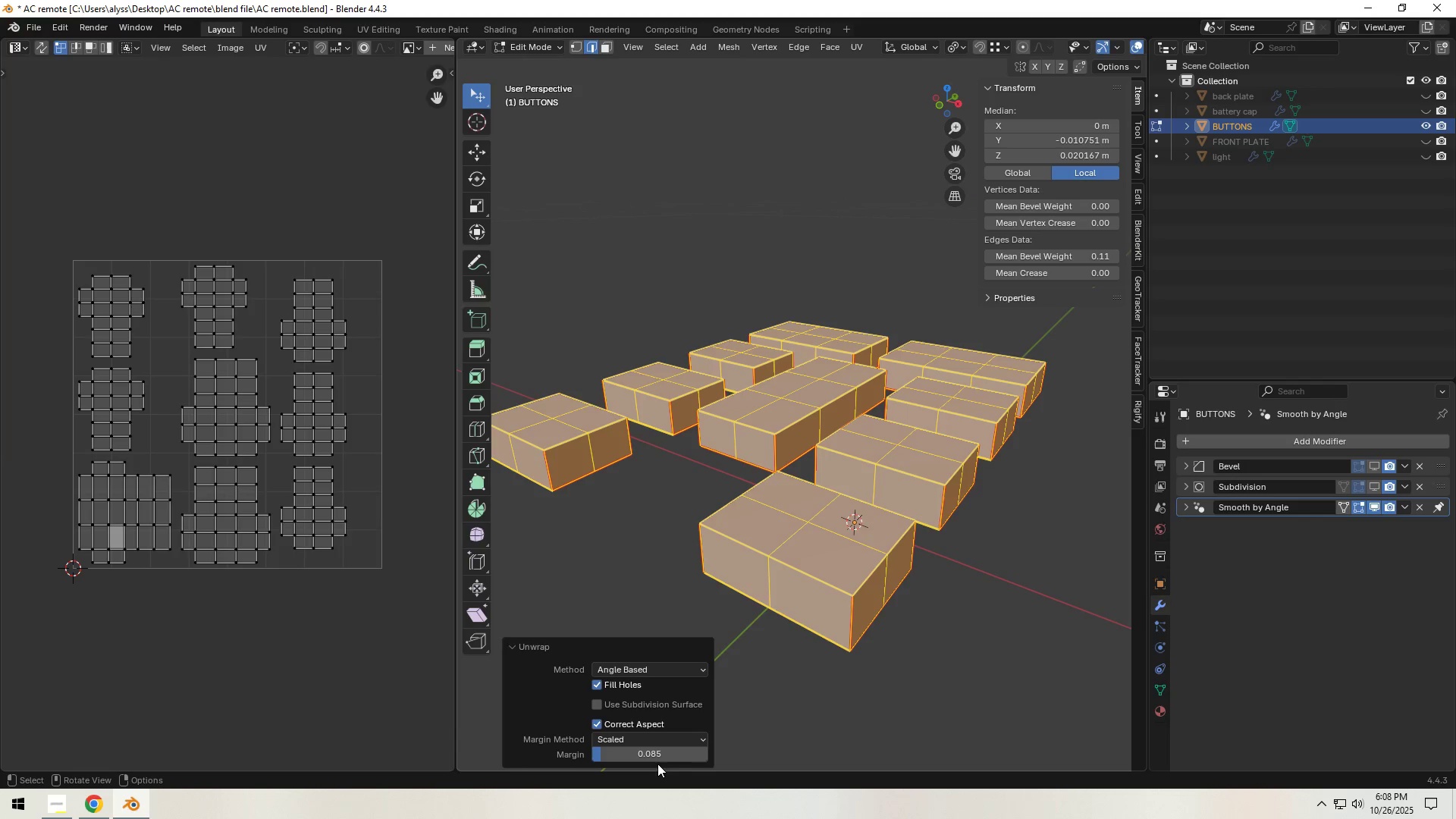 
left_click_drag(start_coordinate=[657, 756], to_coordinate=[662, 275])
 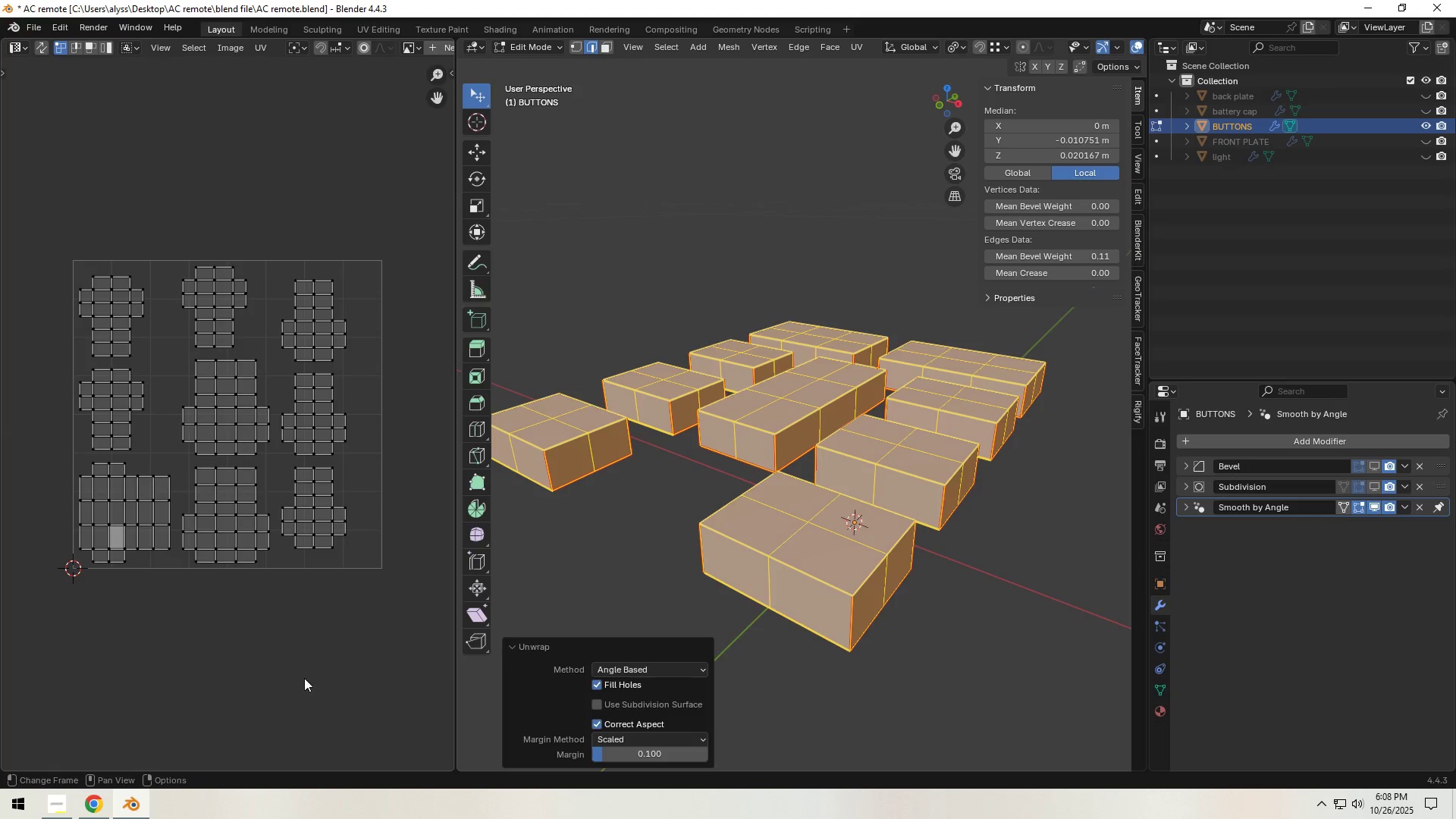 
hold_key(key=ControlLeft, duration=1.24)
 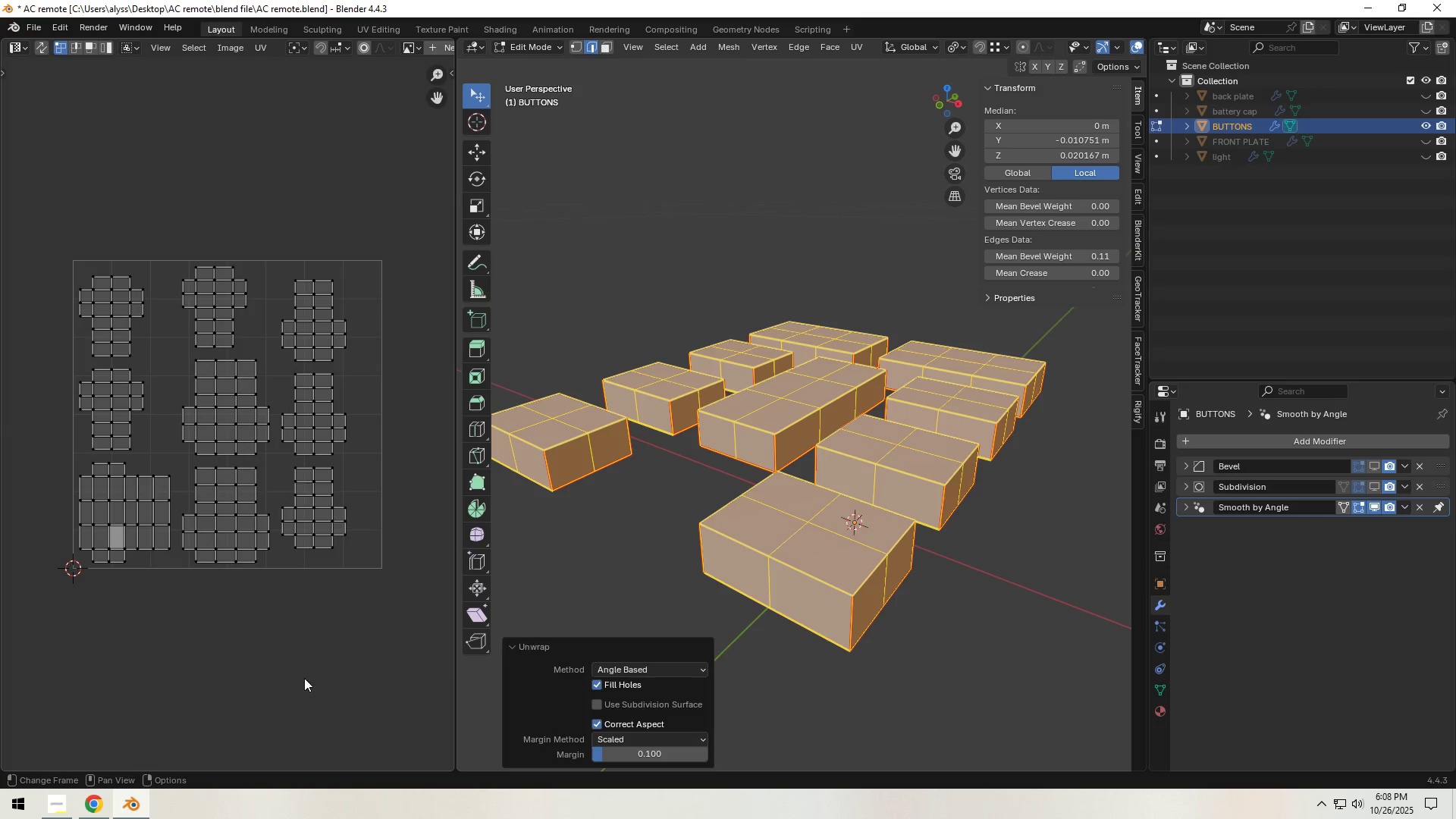 
left_click([304, 678])
 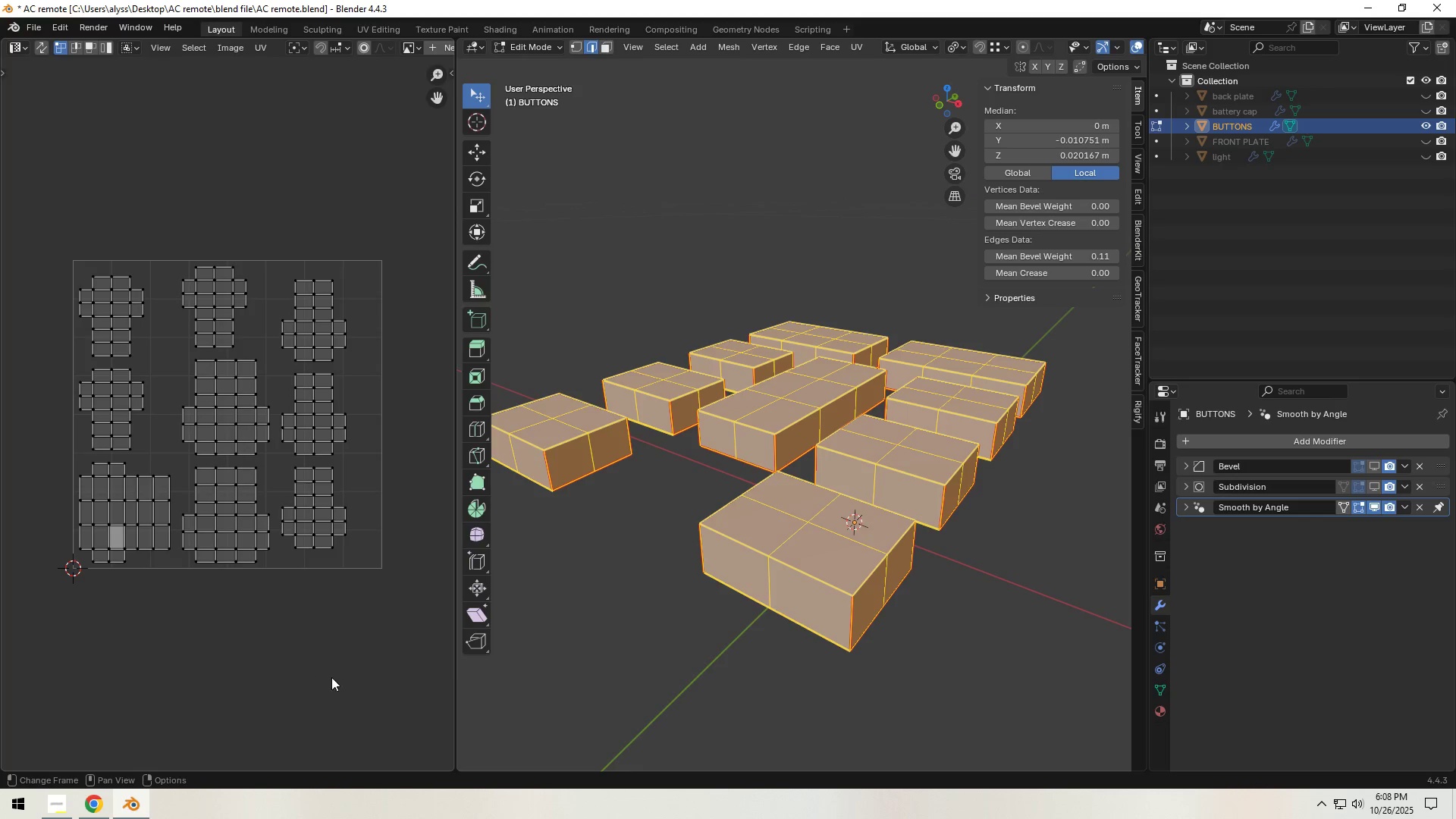 
key(Control+A)
 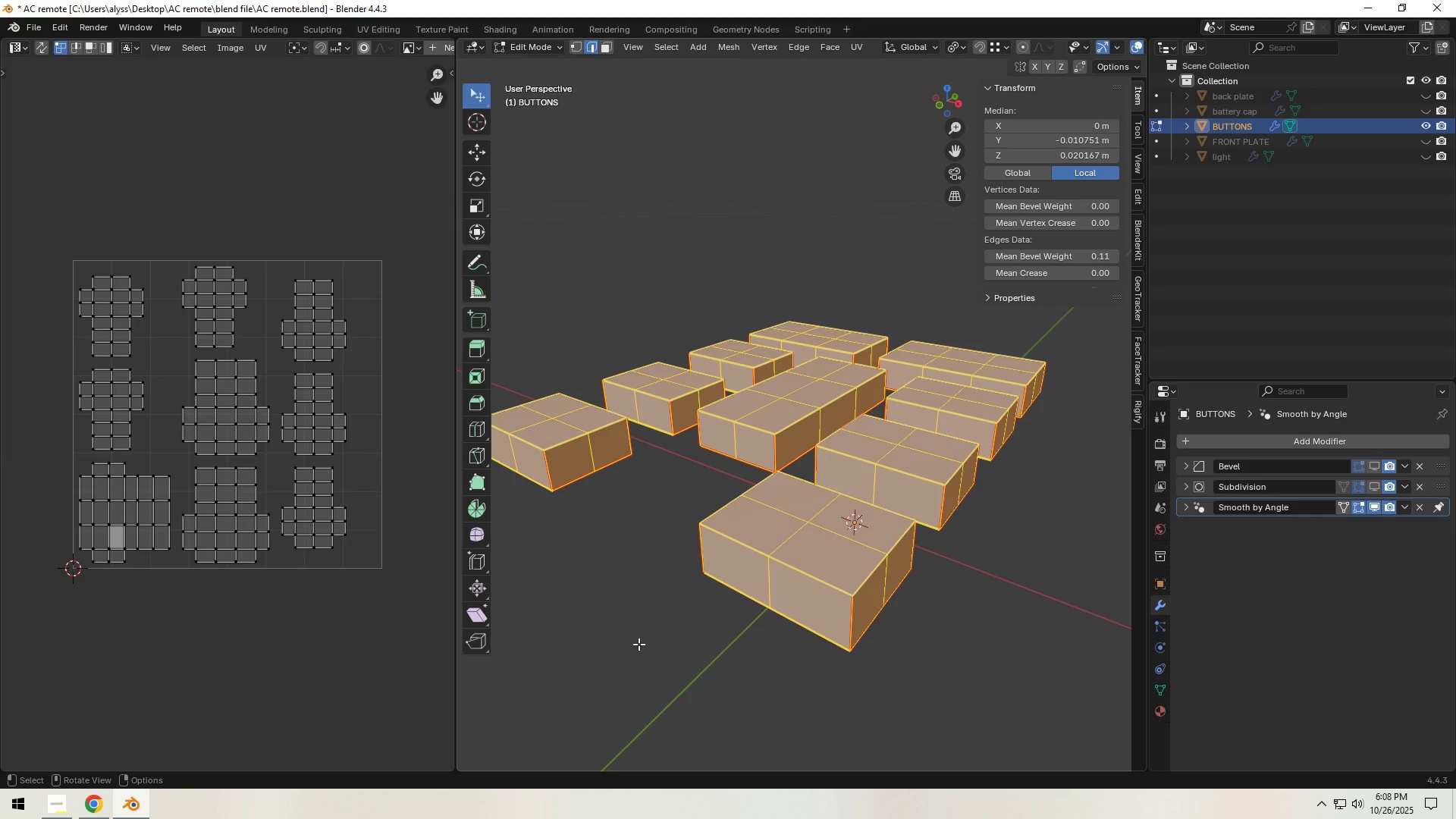 
key(Control+S)
 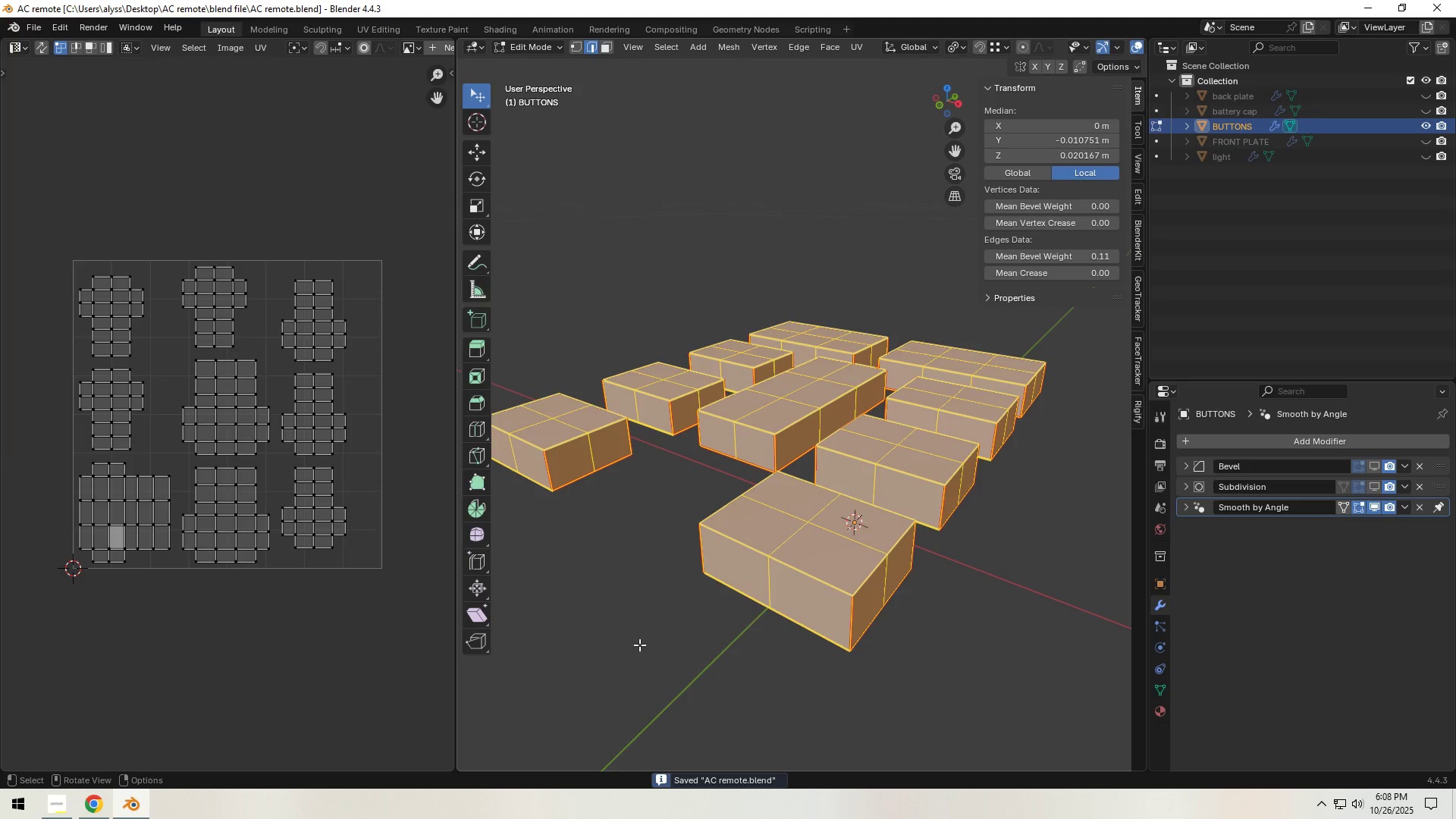 
left_click([639, 645])
 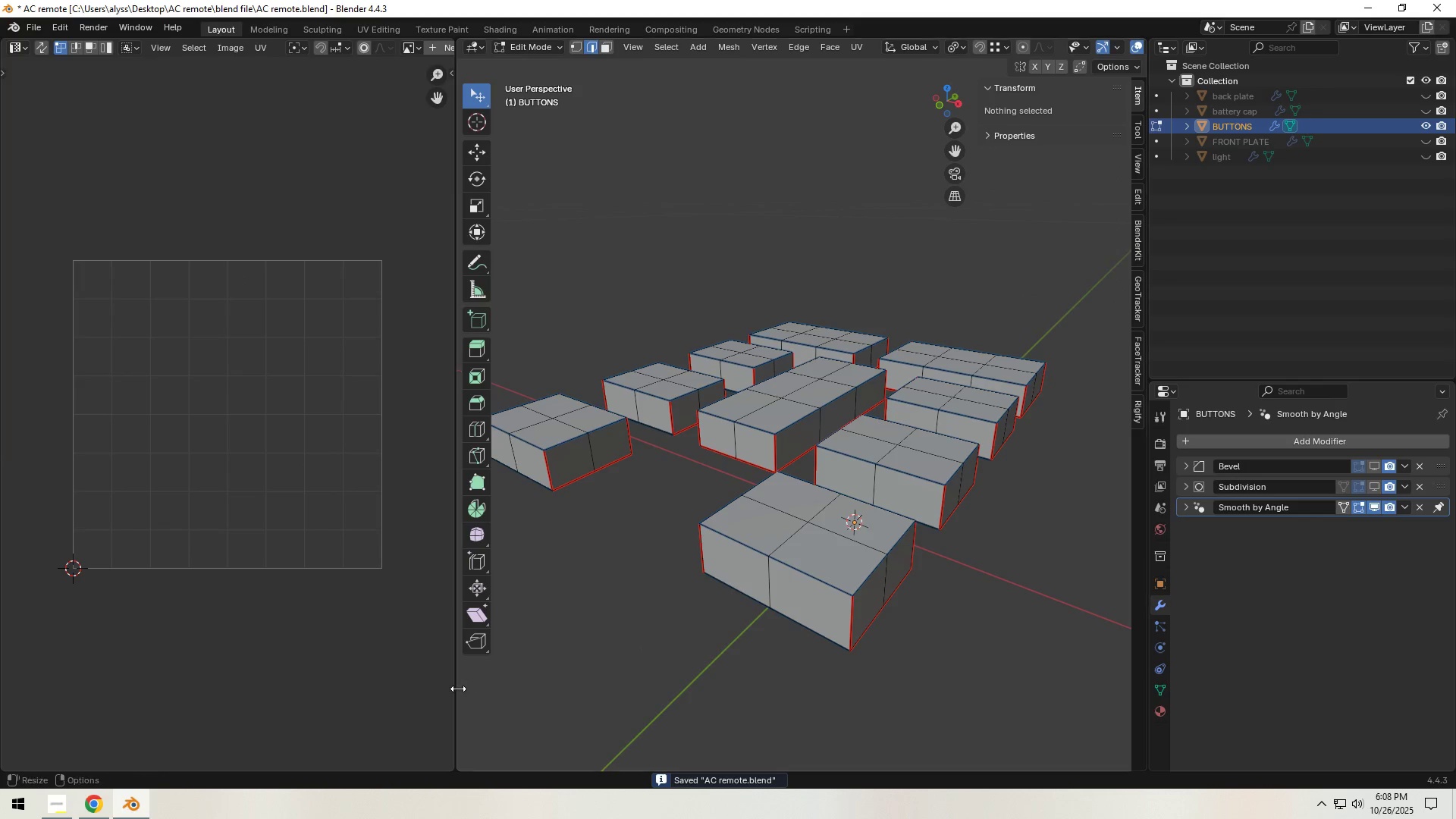 
left_click_drag(start_coordinate=[458, 689], to_coordinate=[375, 695])
 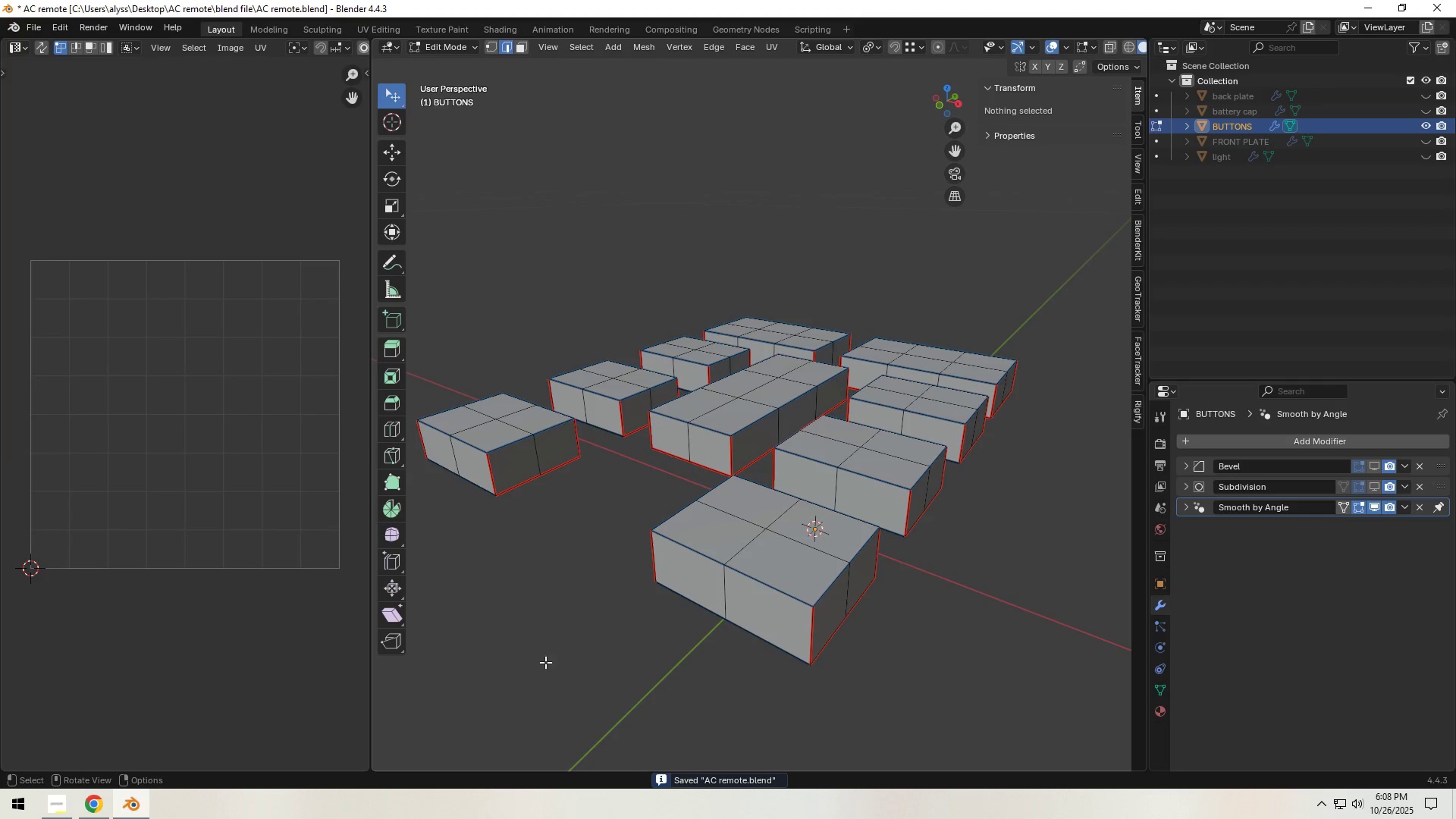 
key(Tab)
 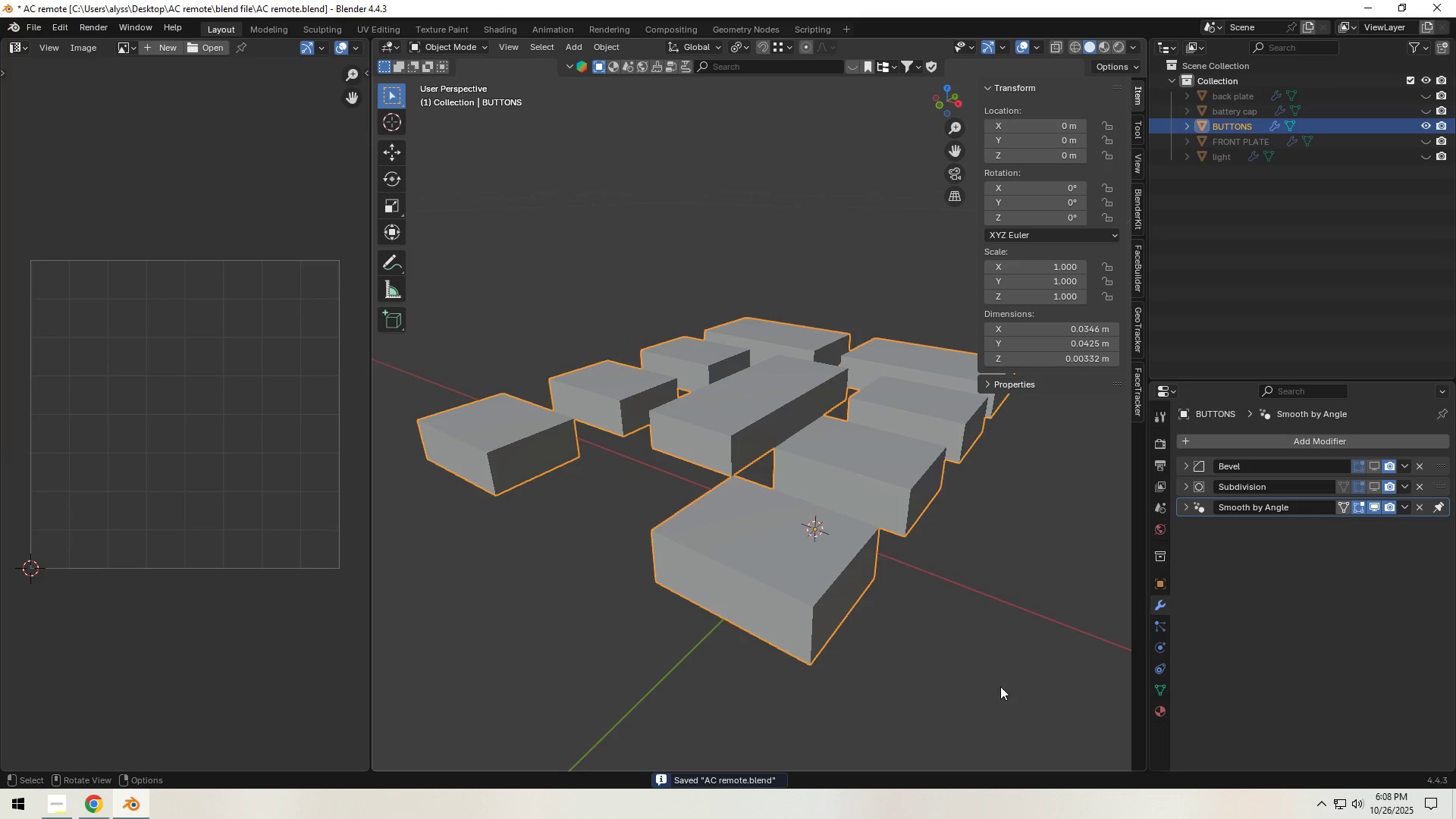 
left_click([1003, 686])
 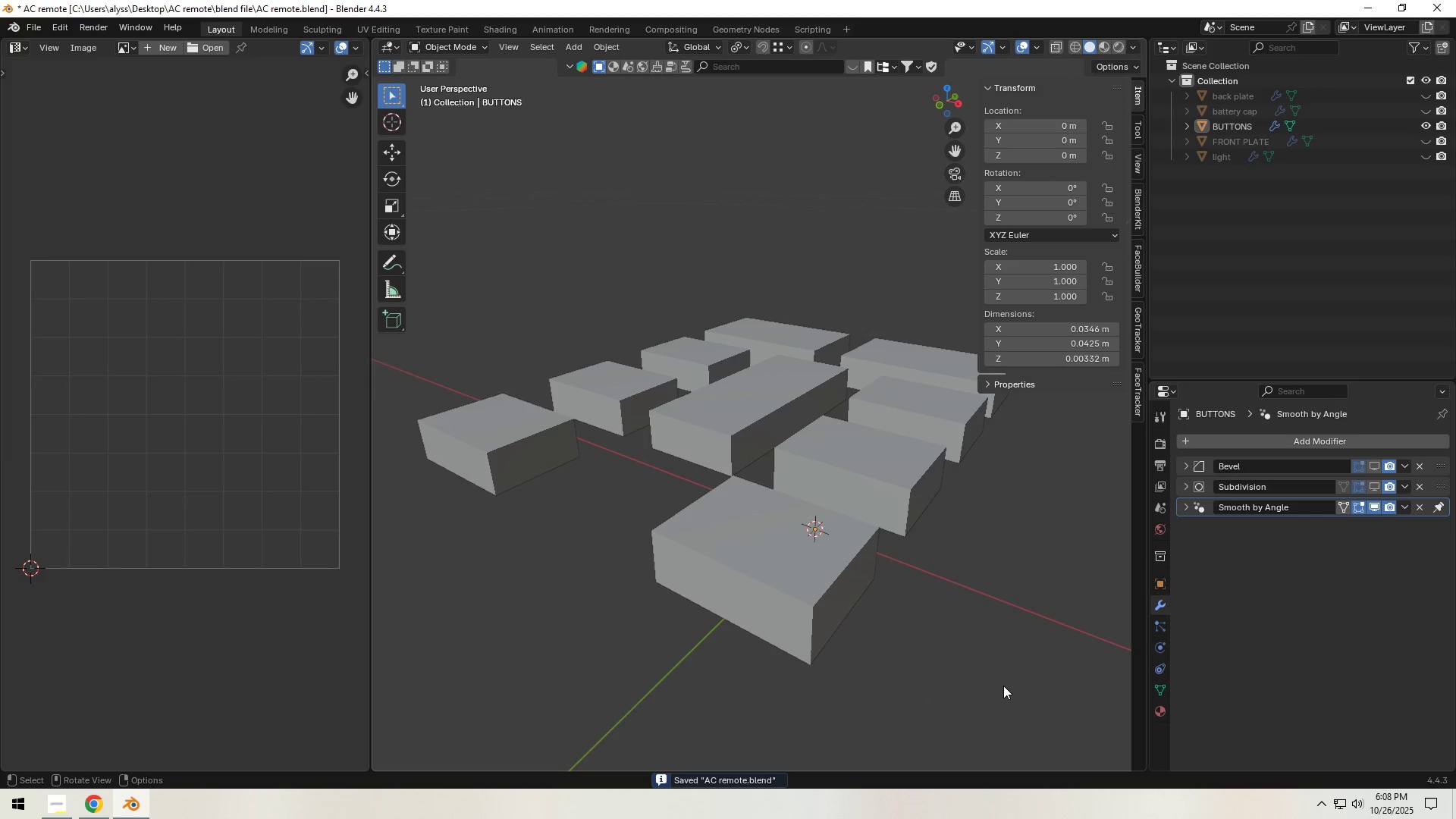 
key(Control+S)
 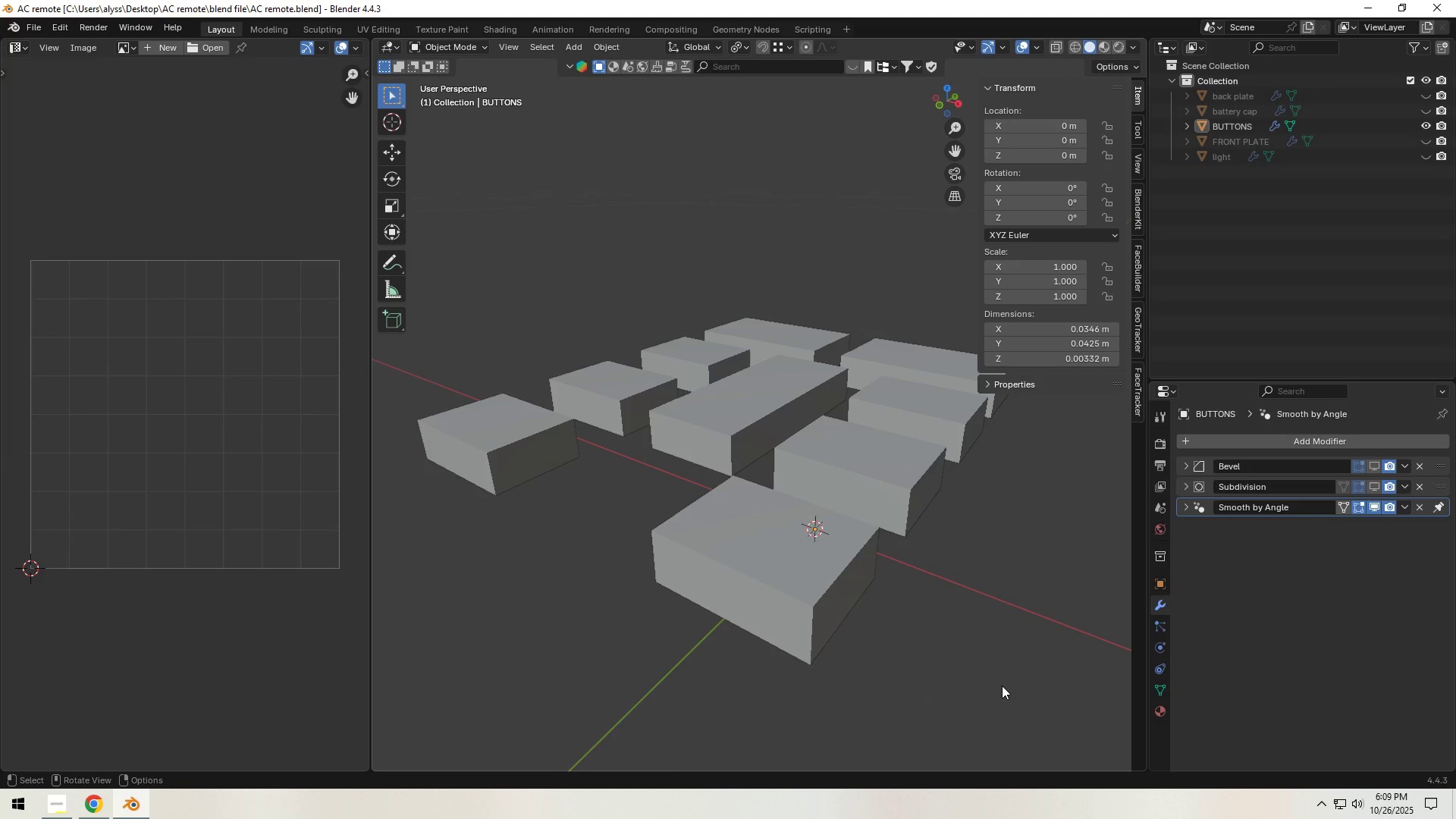 
wait(12.96)
 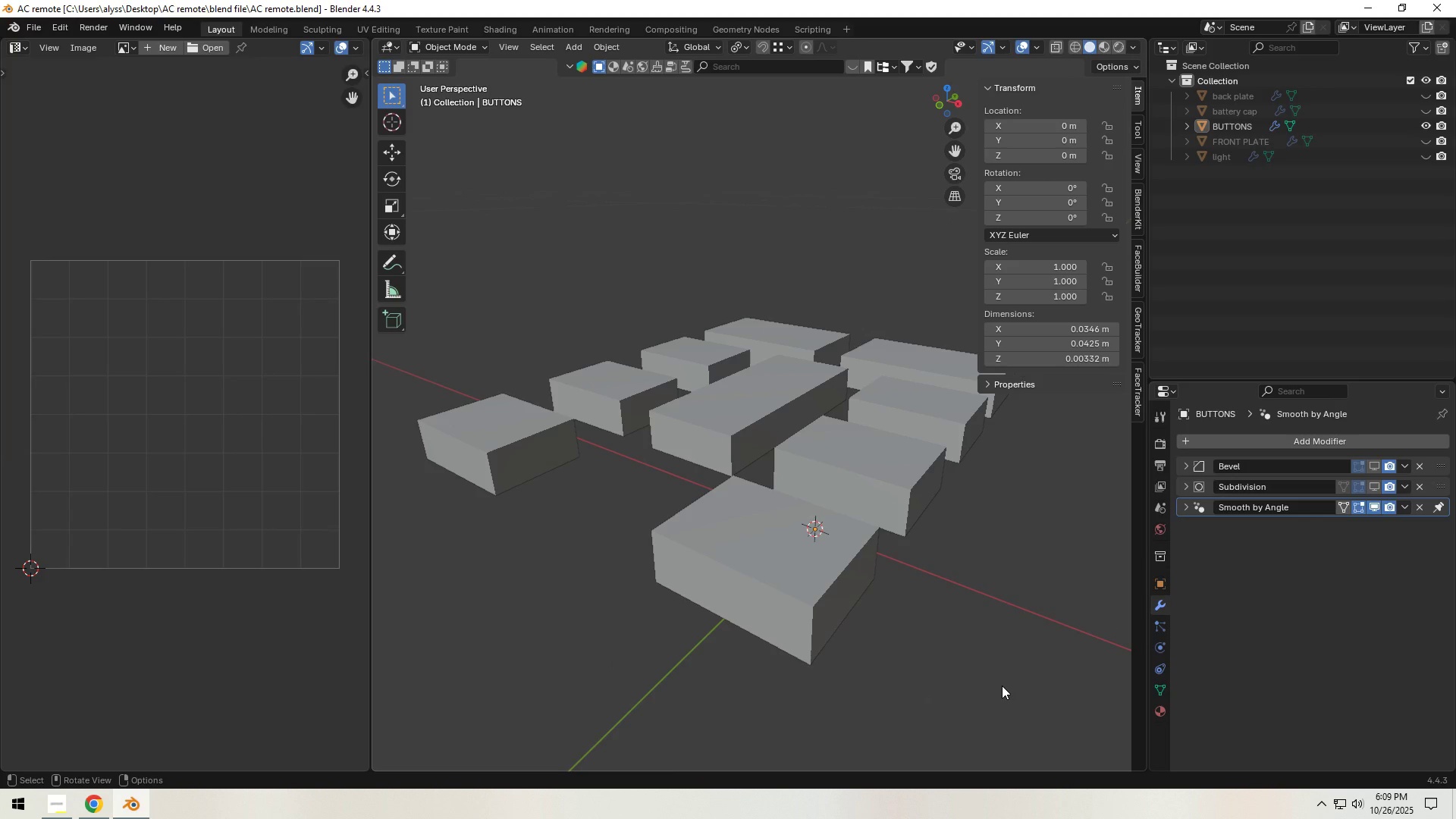 
key(Control+S)
 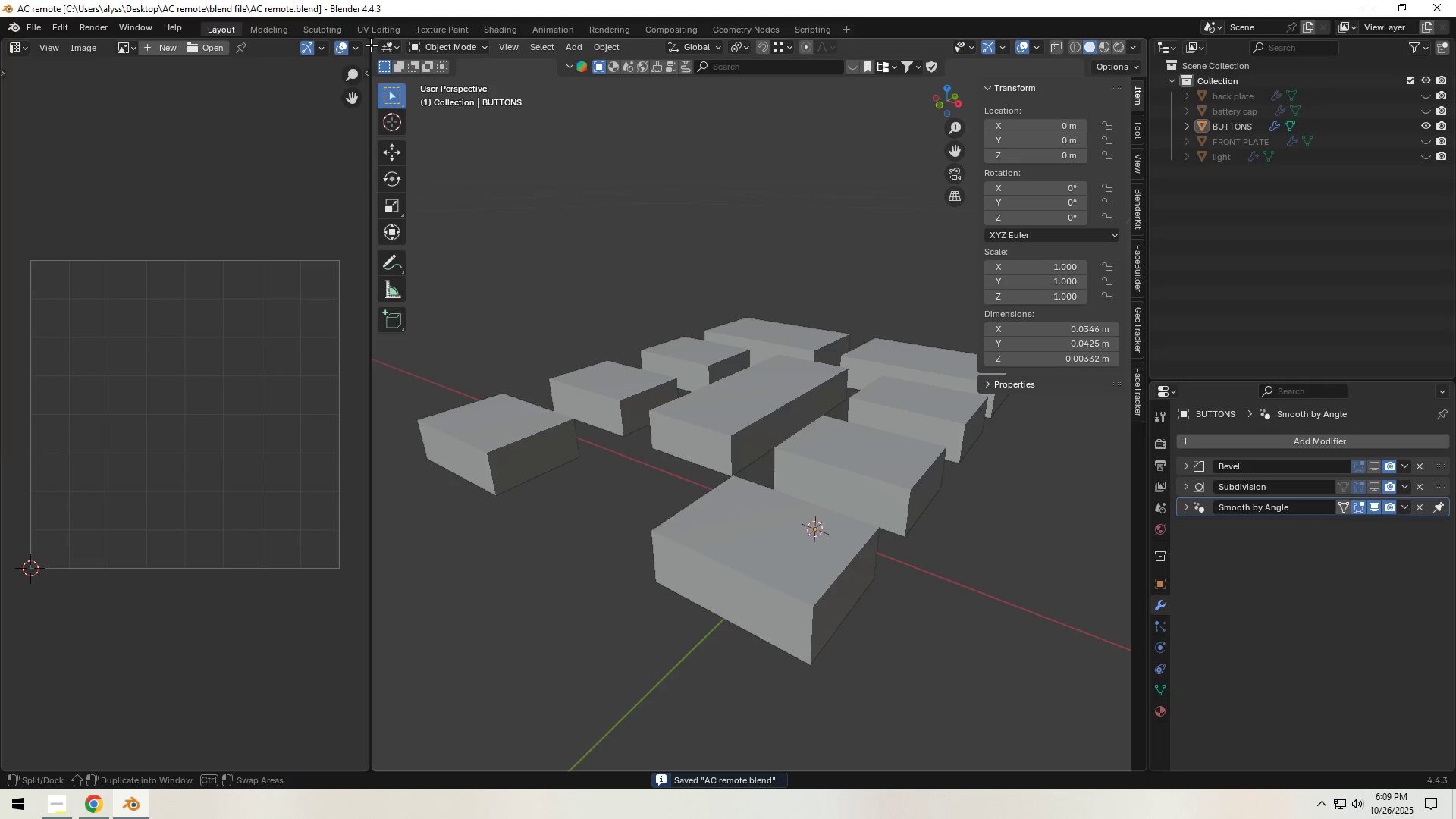 
left_click_drag(start_coordinate=[374, 41], to_coordinate=[348, 46])
 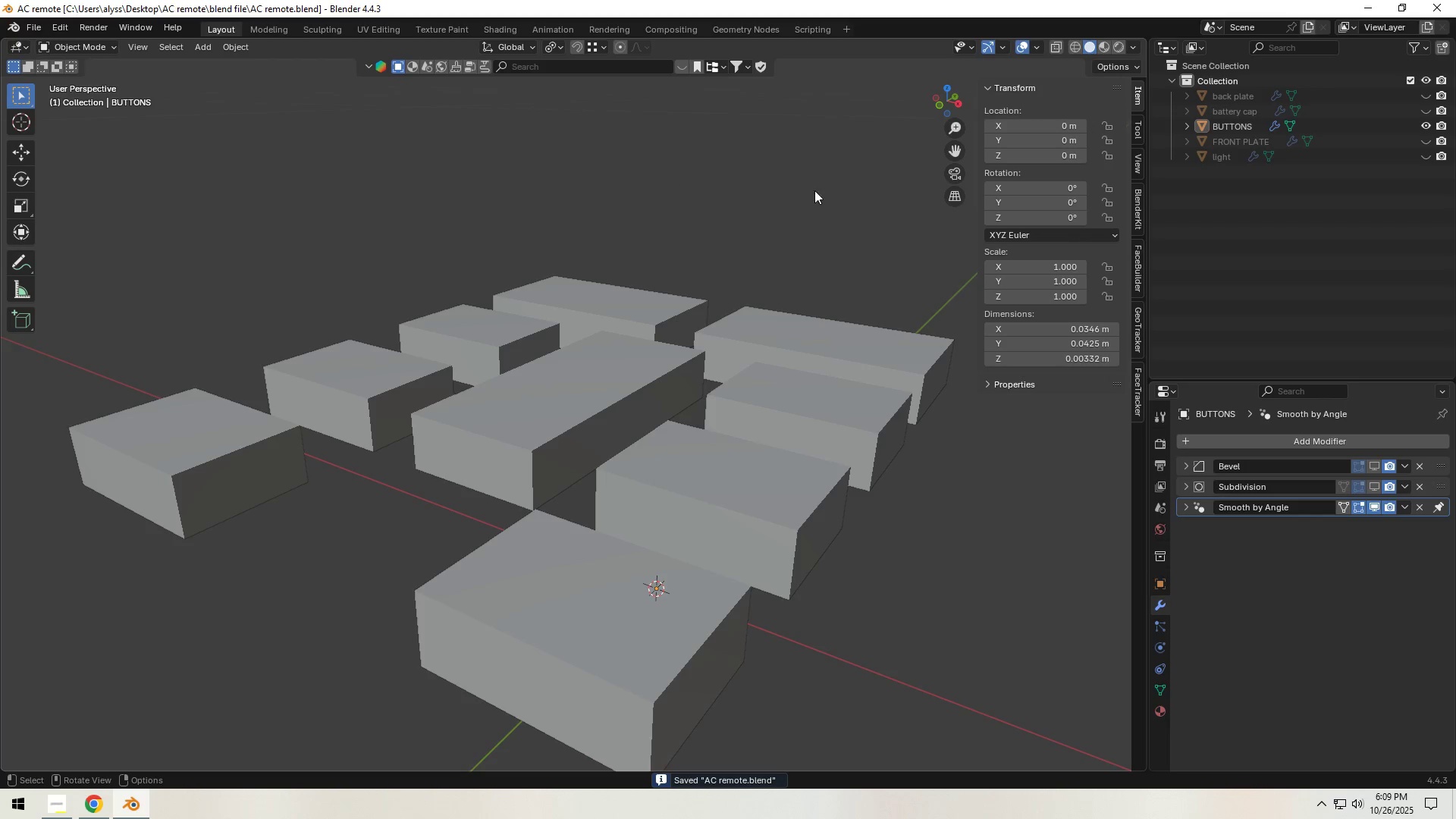 
left_click([864, 193])
 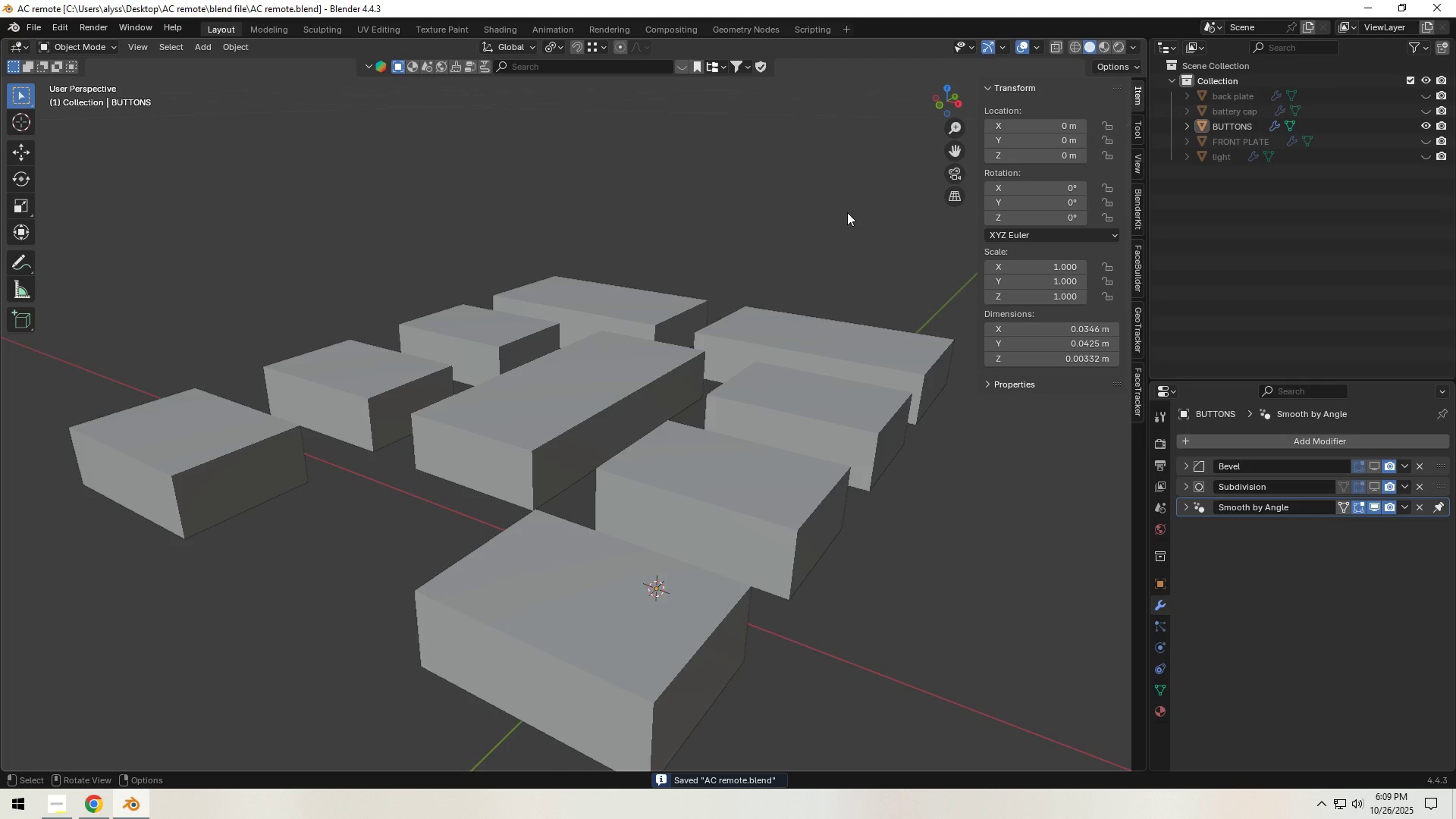 
key(Control+S)
 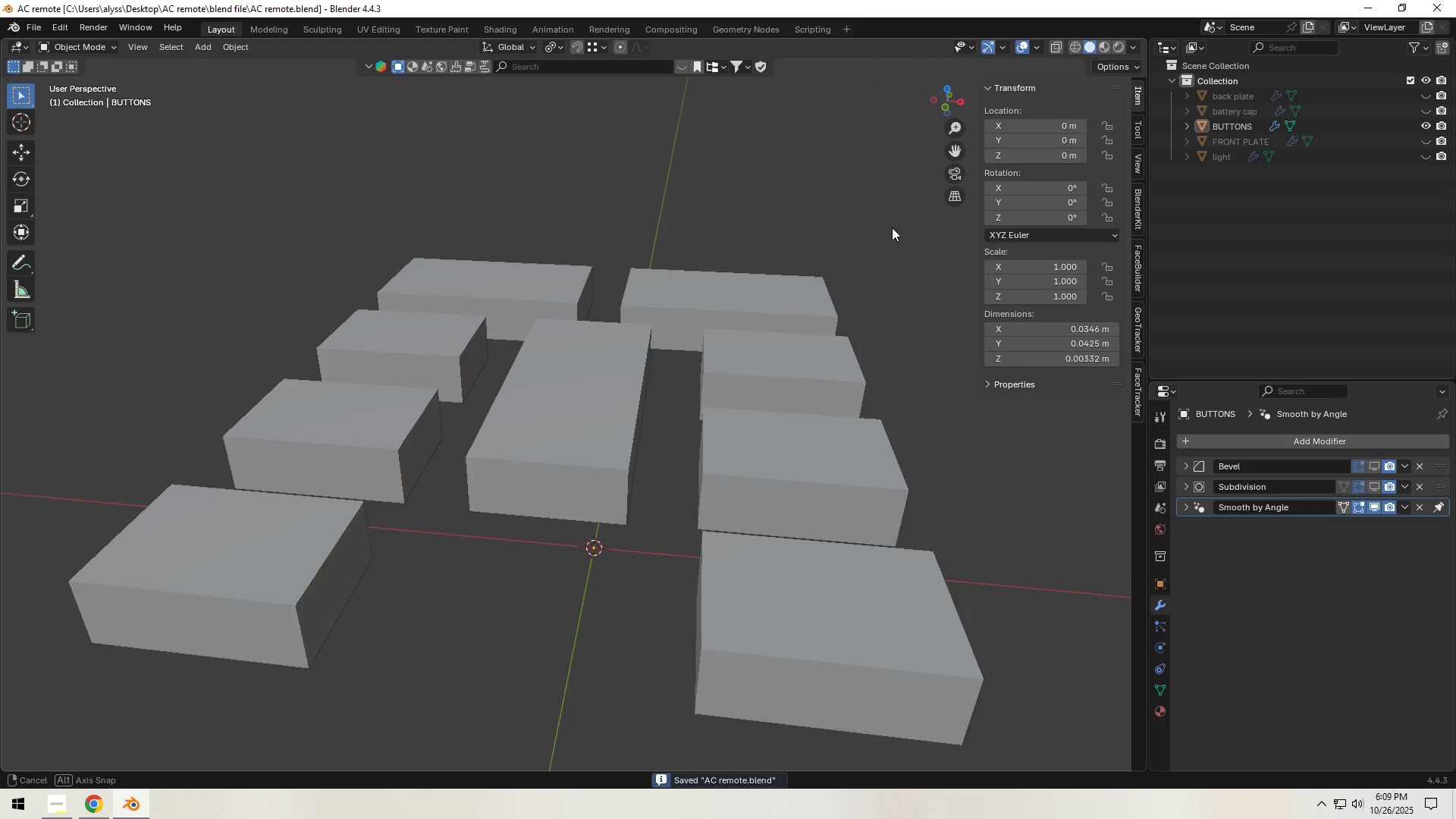 
scroll: coordinate [857, 251], scroll_direction: down, amount: 2.0
 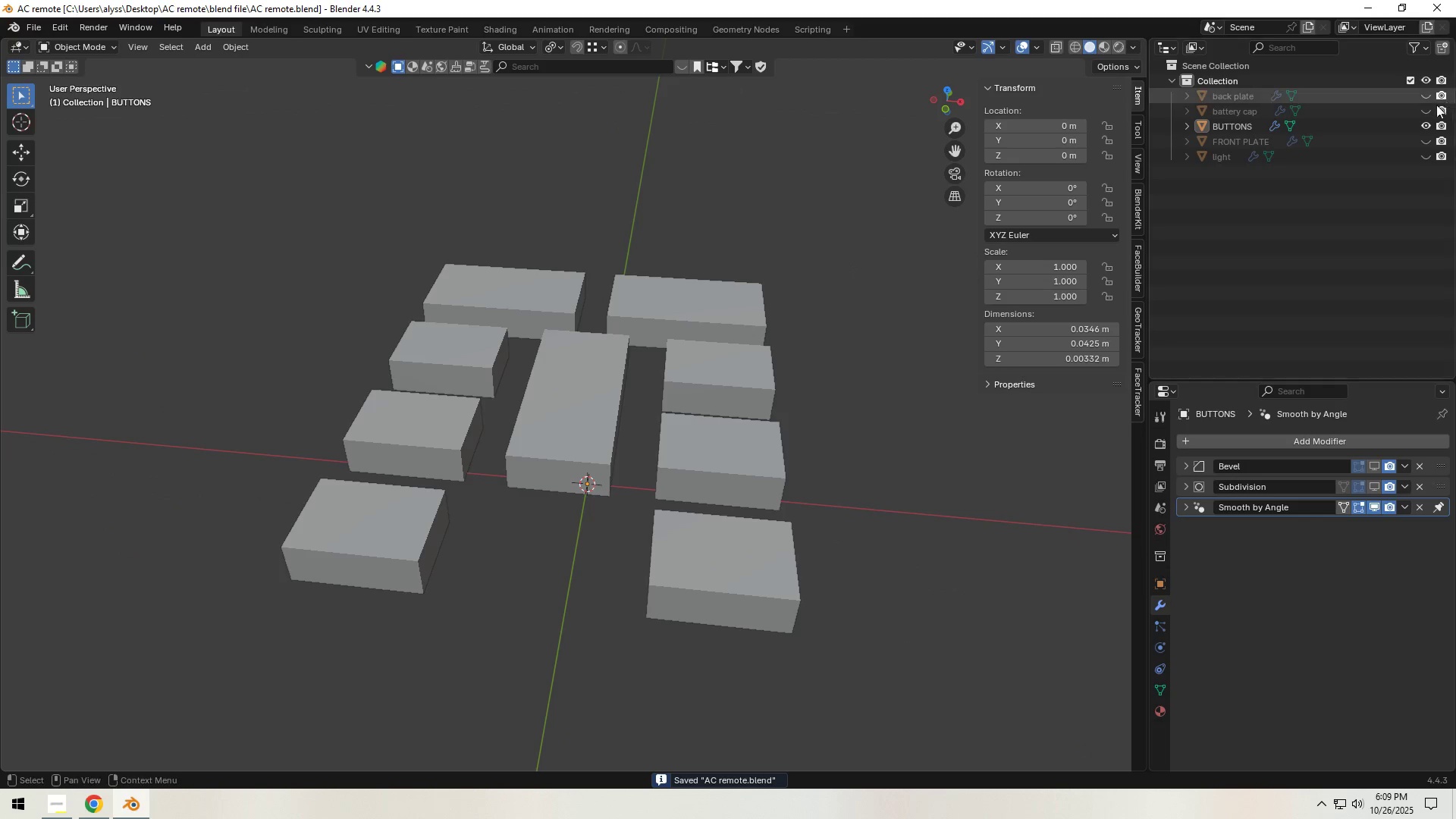 
left_click([1422, 122])
 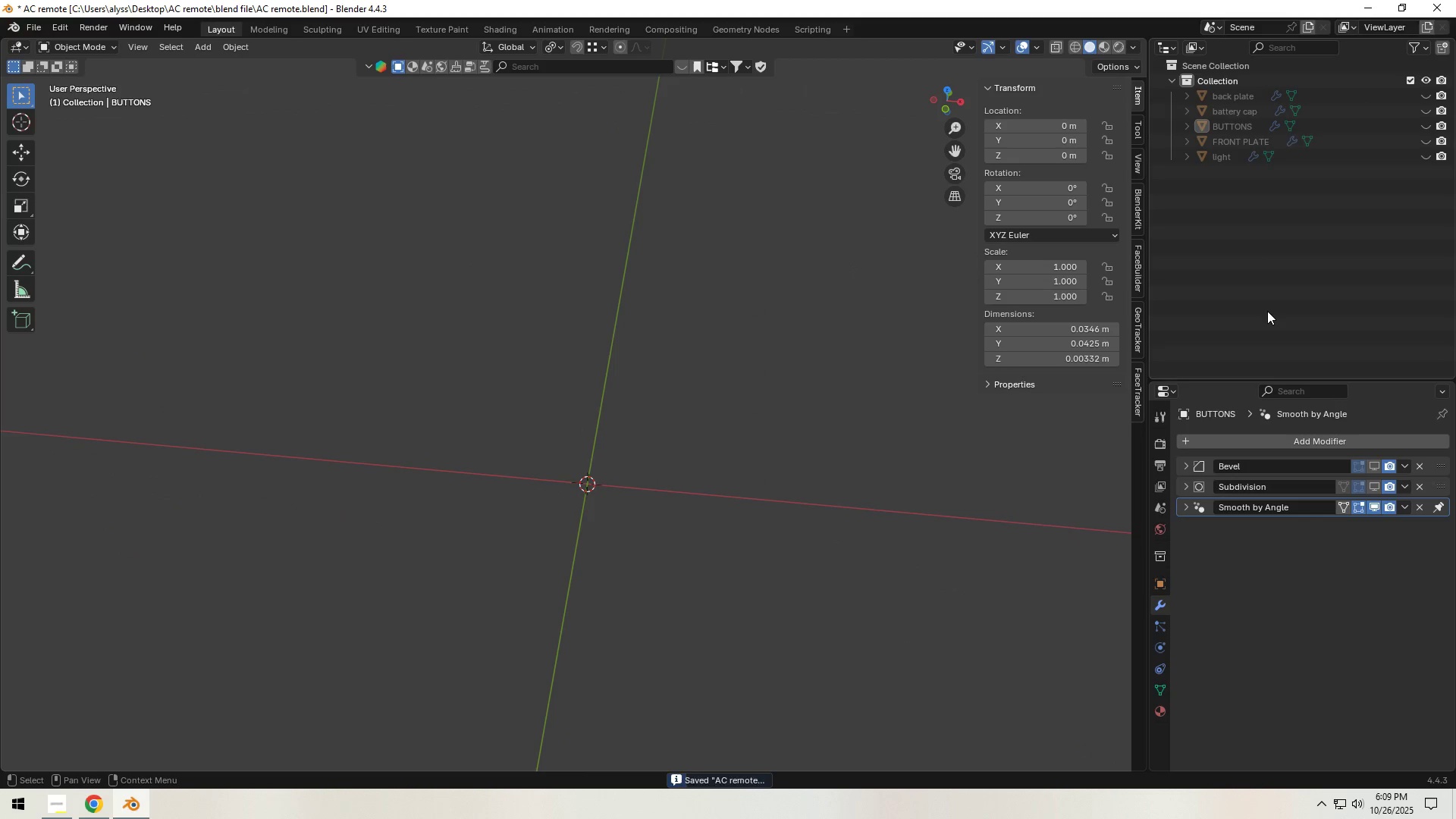 
key(Control+S)
 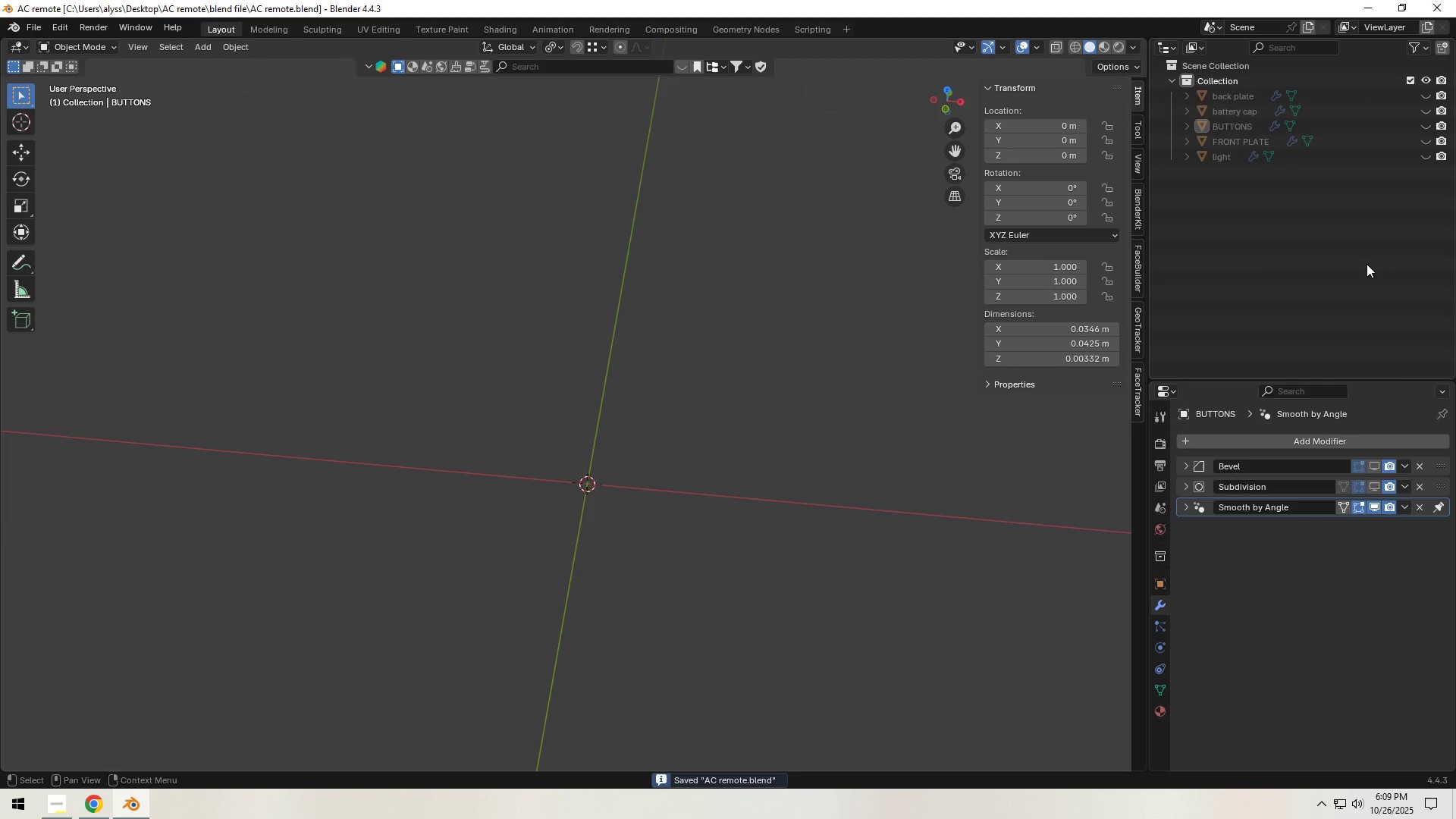 
right_click([1367, 264])
 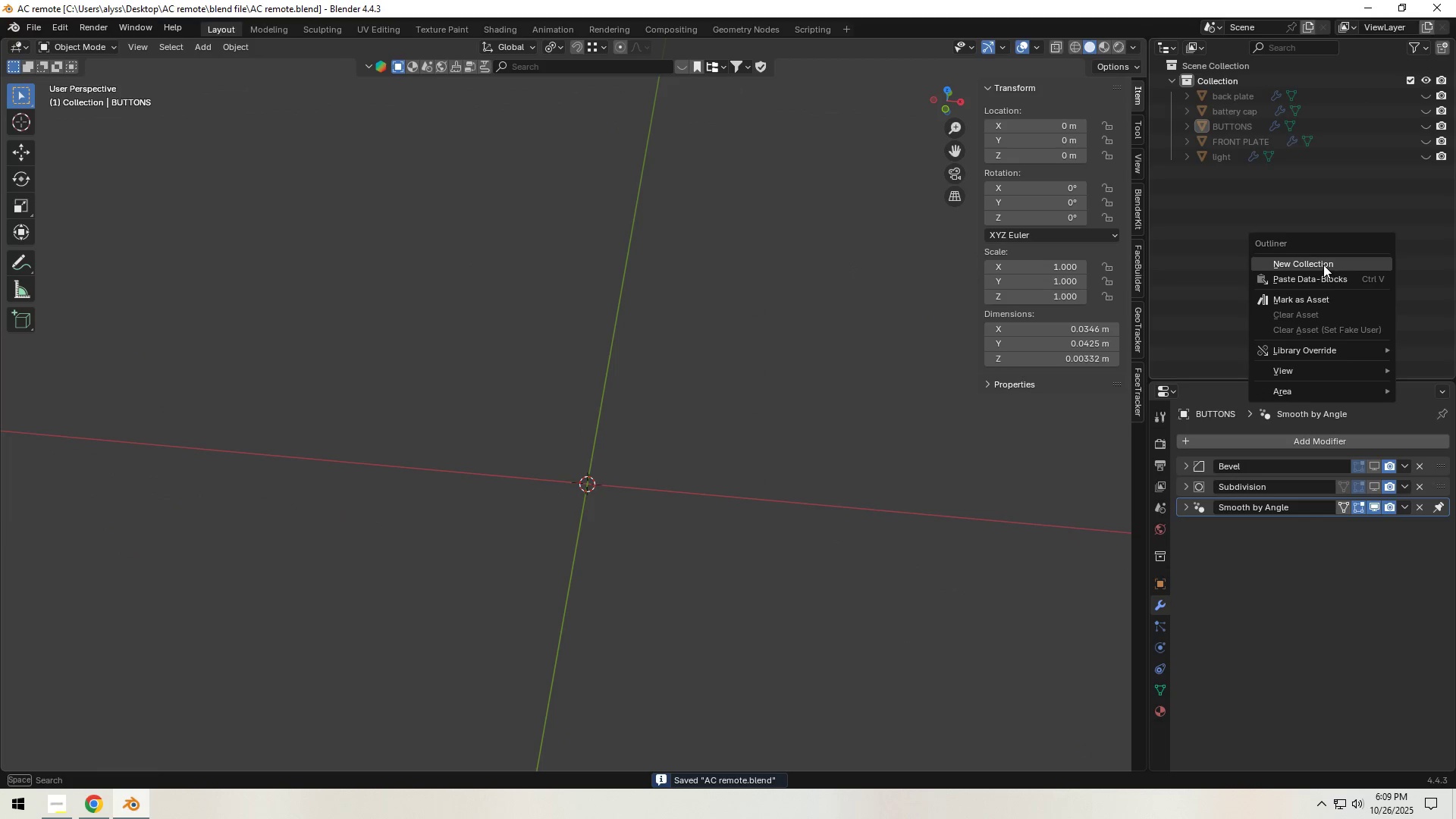 
left_click([1323, 265])
 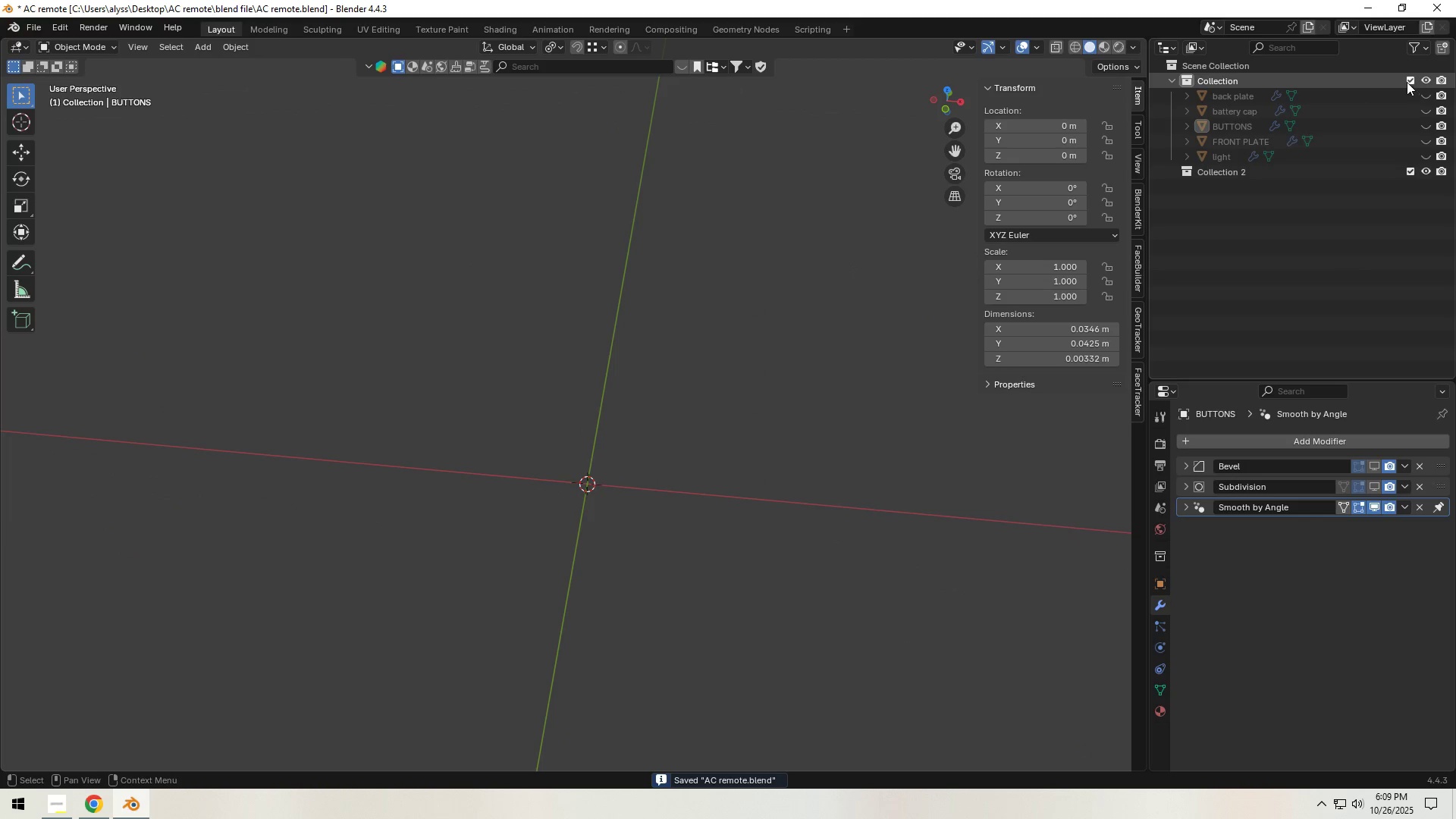 
left_click([1407, 81])
 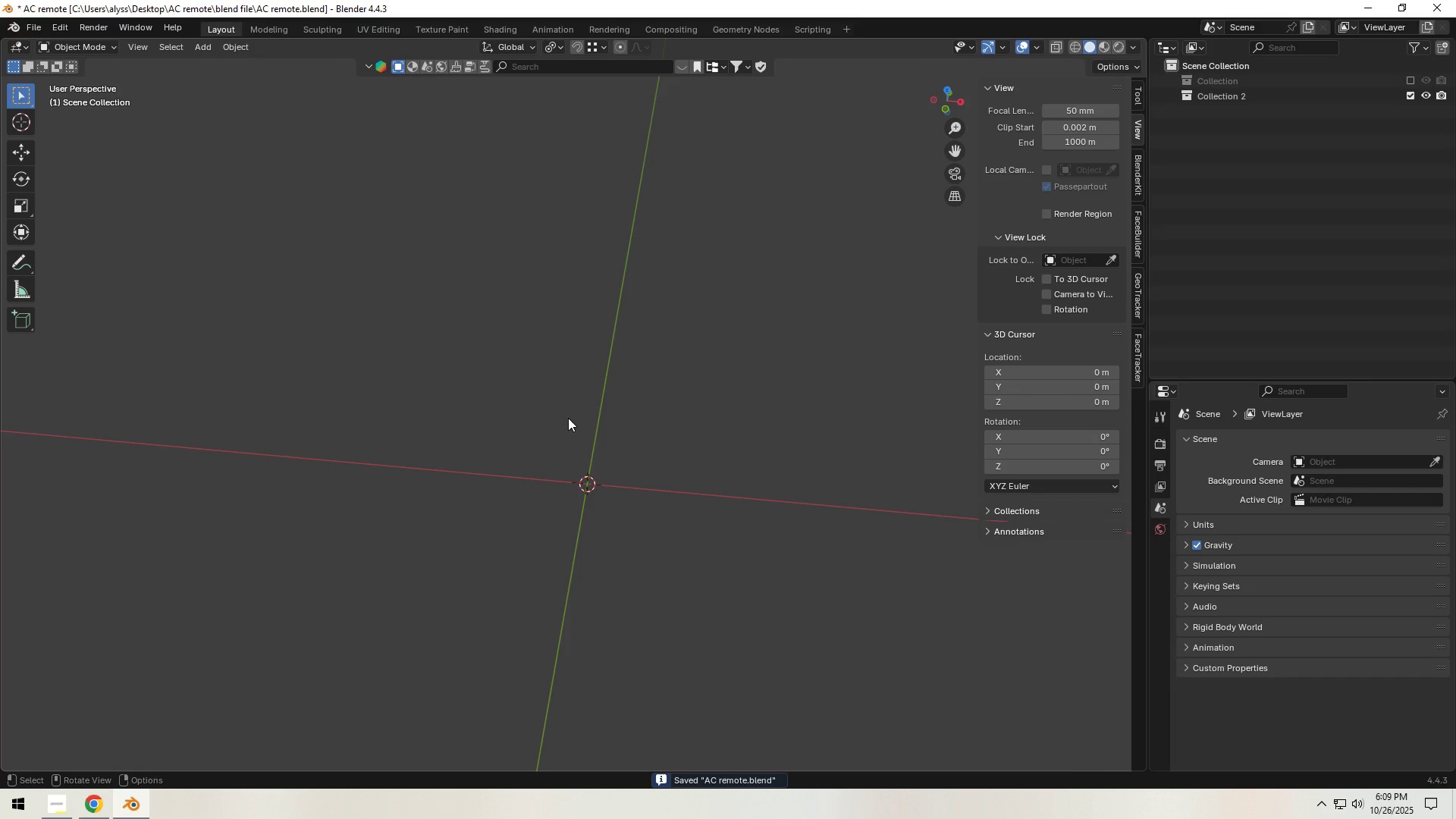 
hold_key(key=Backquote, duration=0.44)
 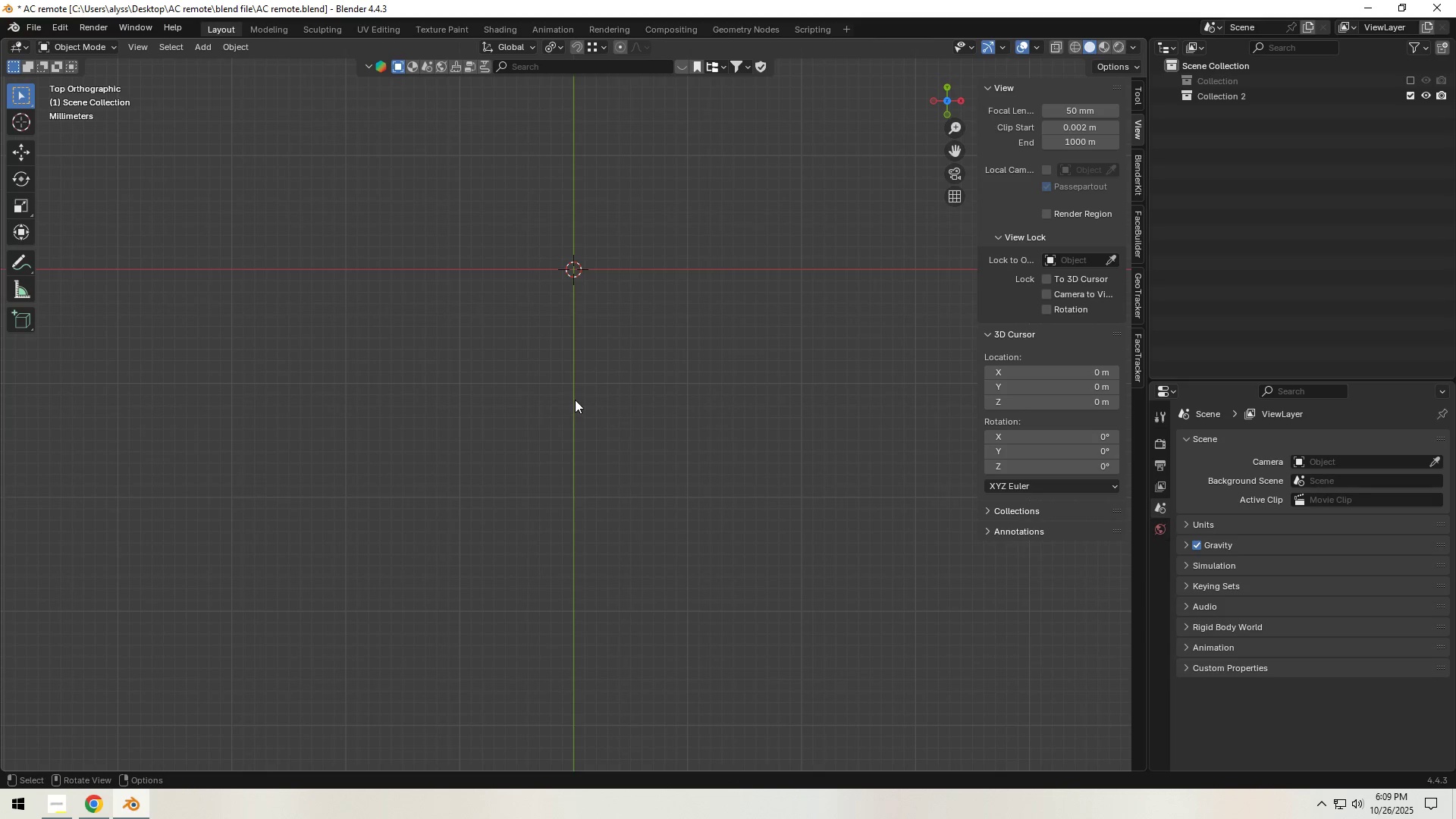 
scroll: coordinate [580, 390], scroll_direction: down, amount: 2.0
 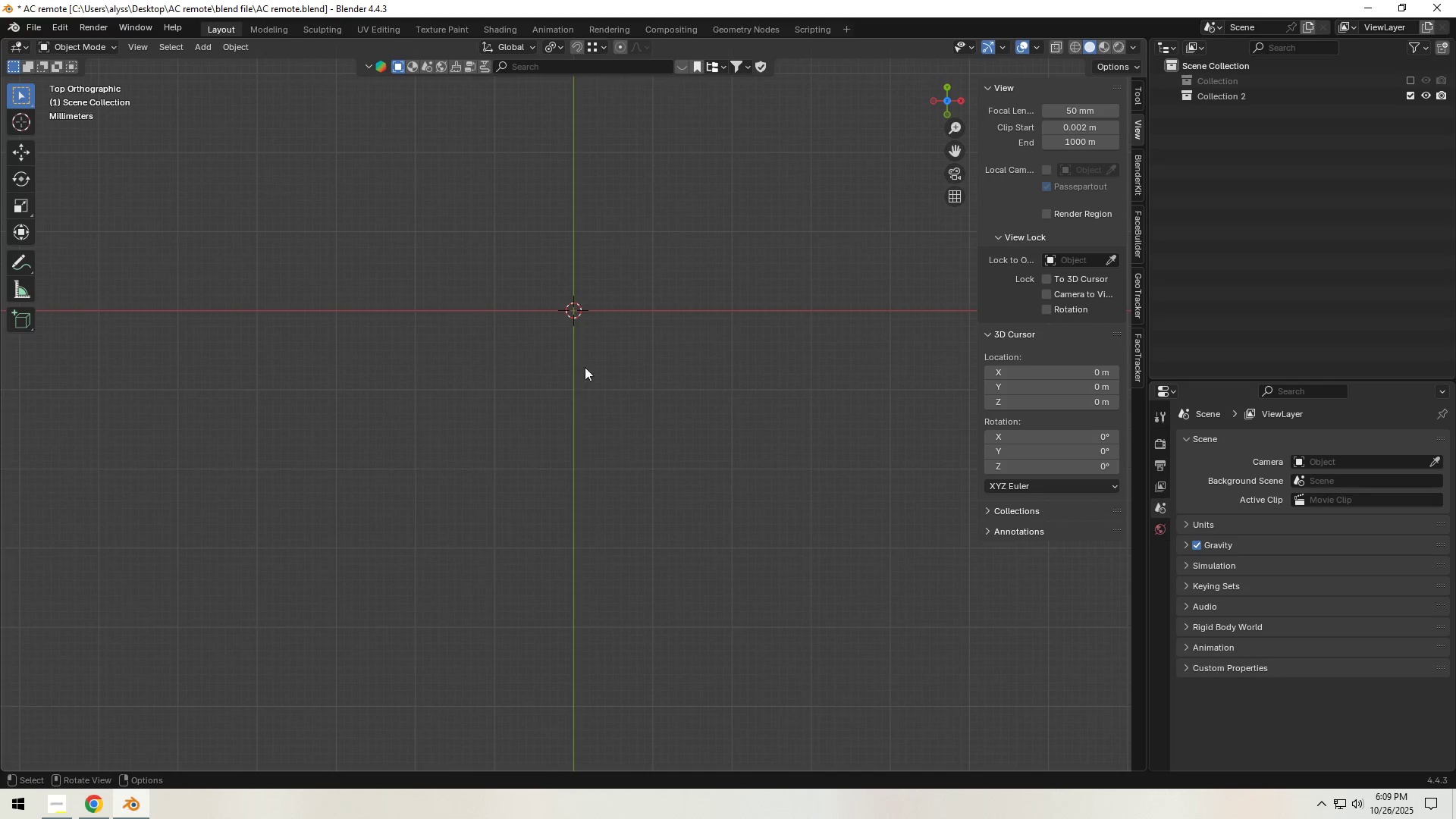 
hold_key(key=ShiftLeft, duration=0.46)
 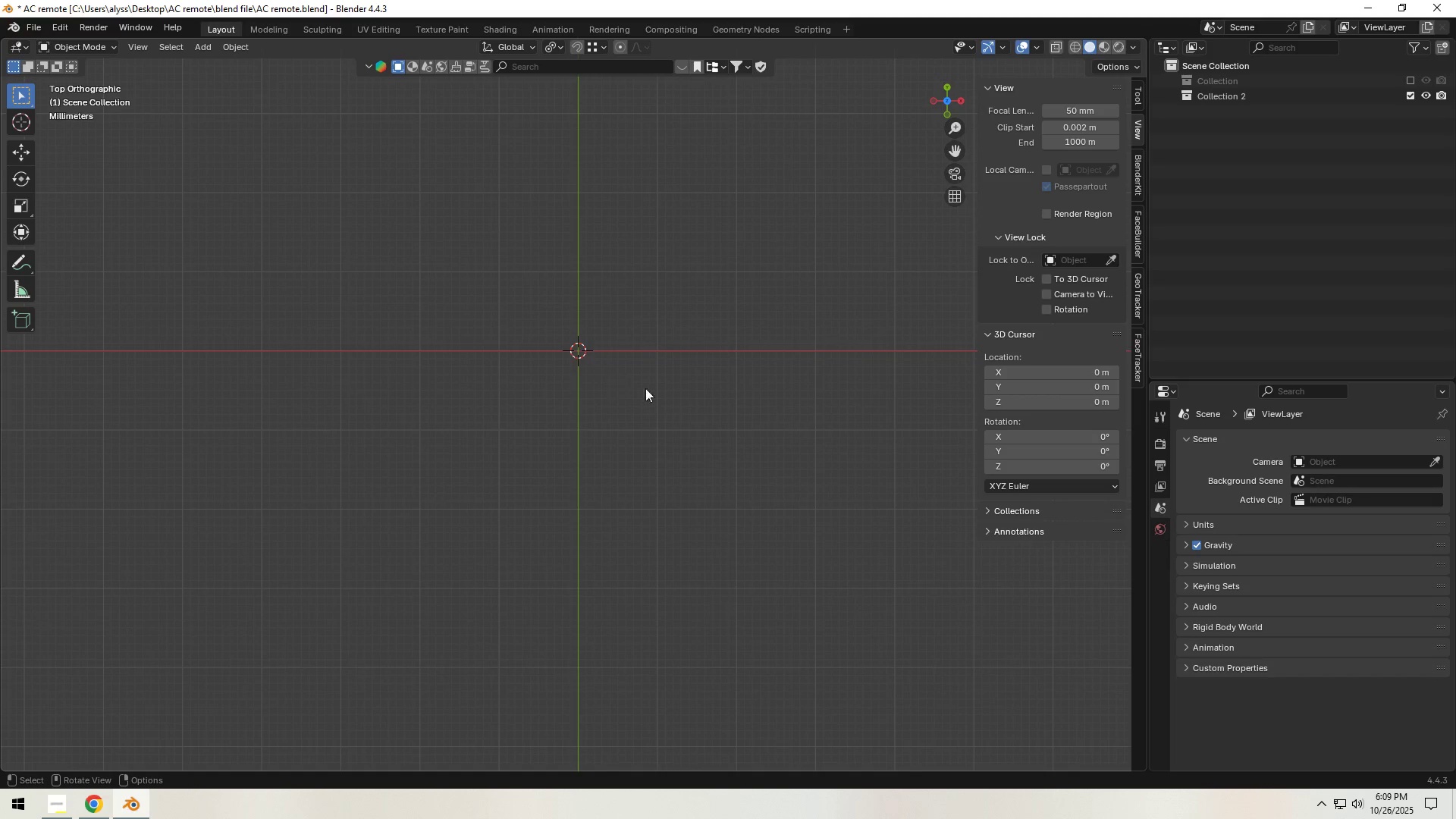 
wait(7.68)
 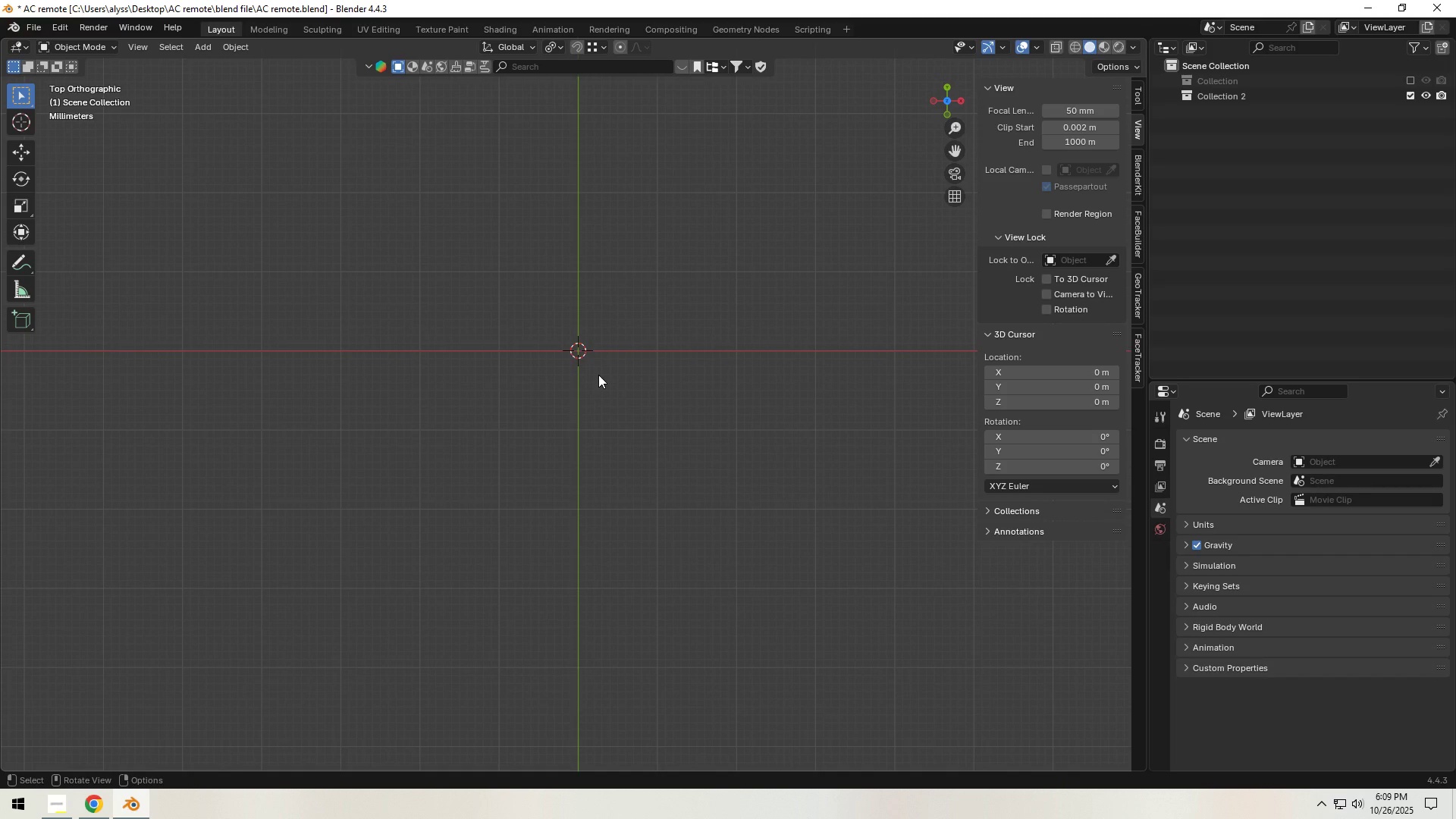 
key(Backquote)
 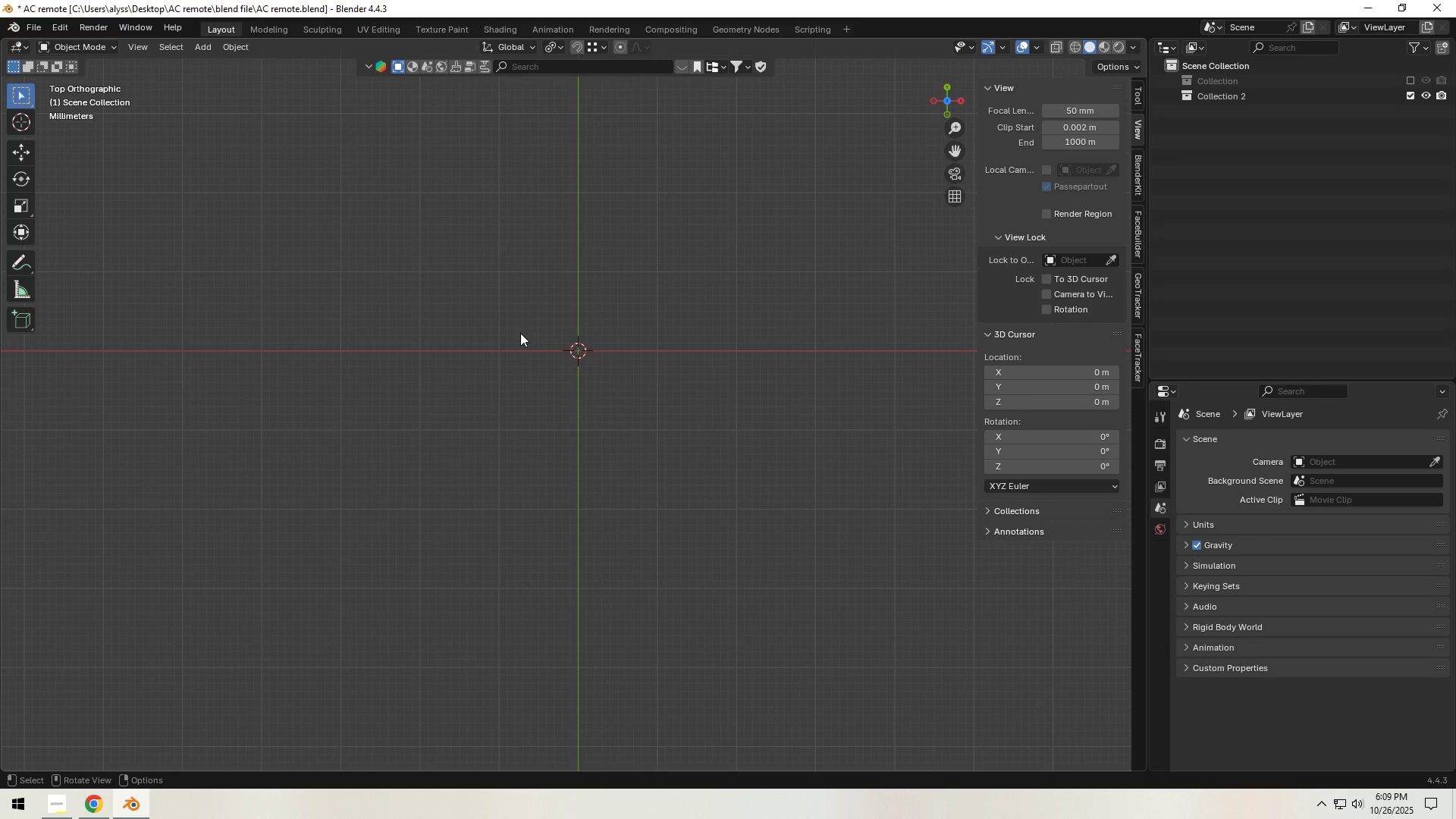 
key(Shift+A)
 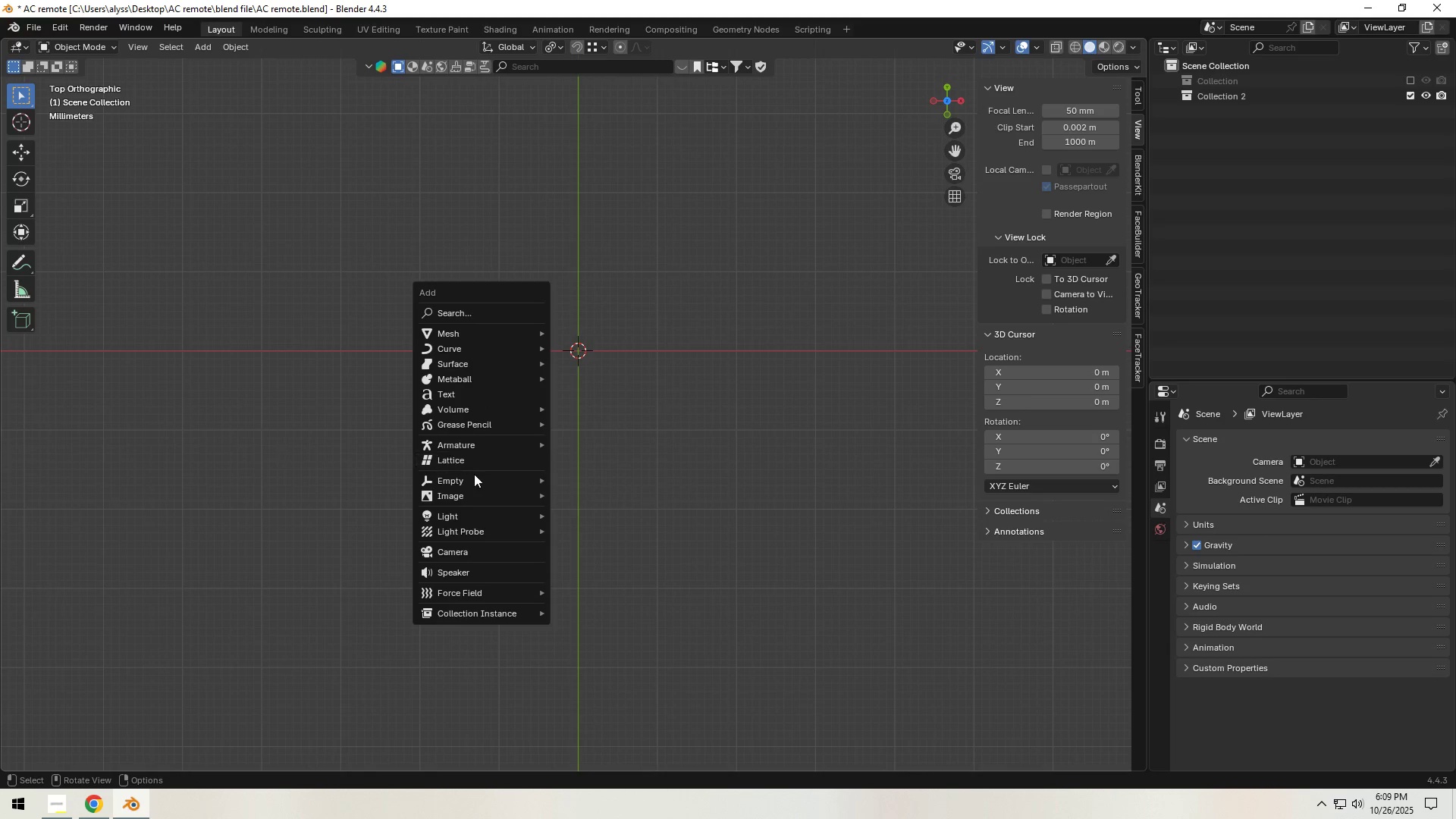 
mouse_move([489, 473])
 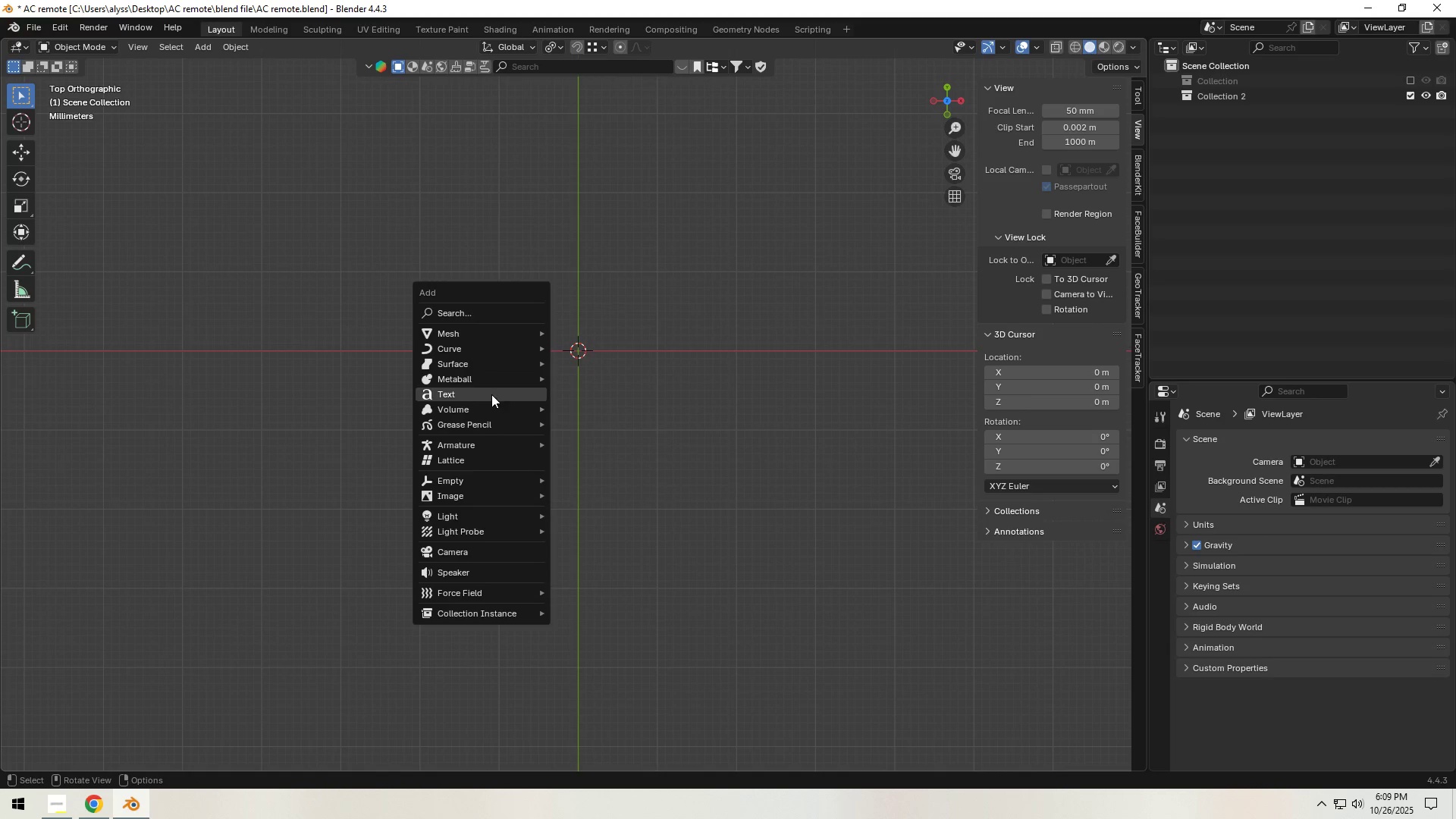 
left_click([491, 394])
 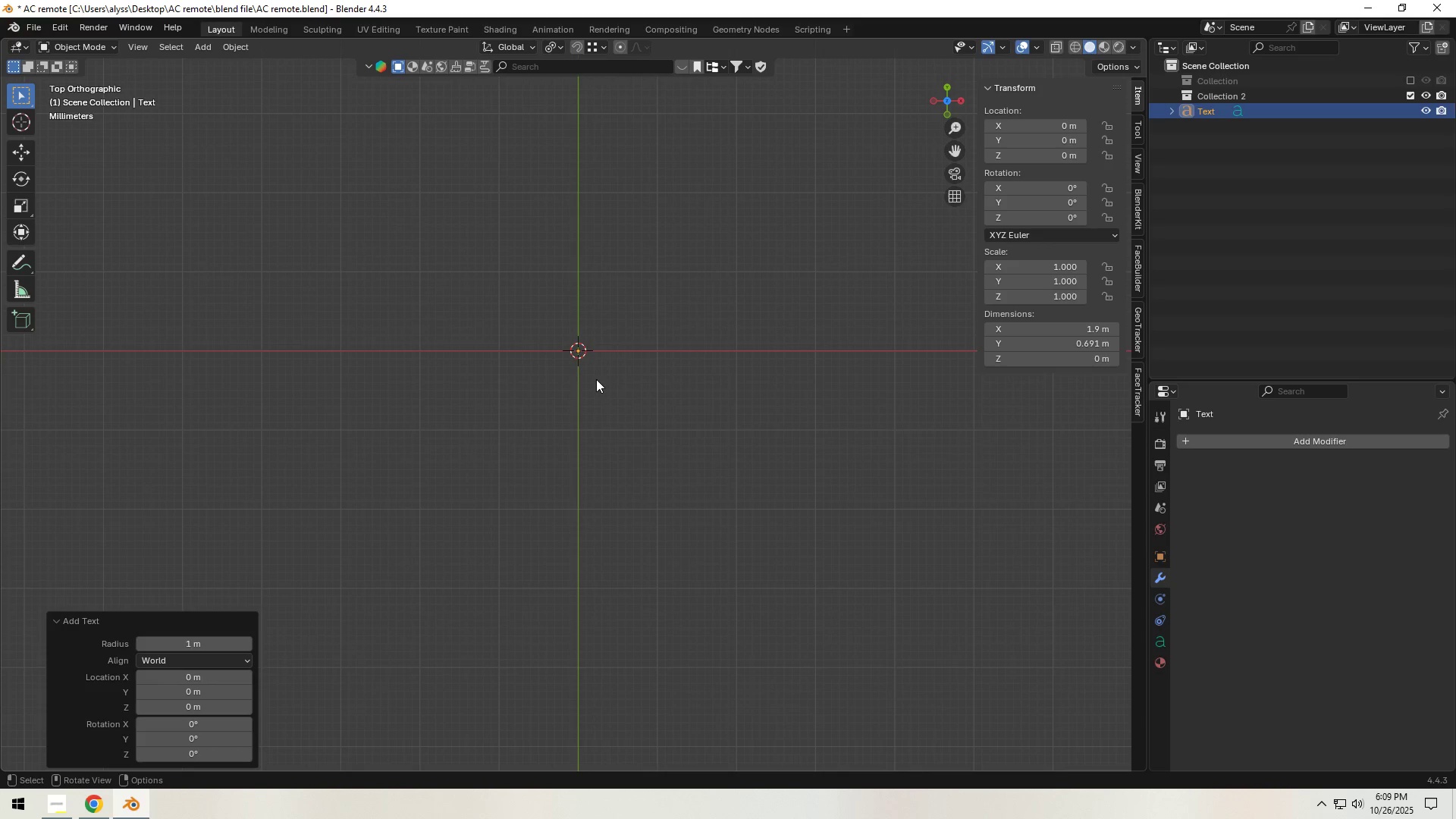 
hold_key(key=Backquote, duration=0.67)
 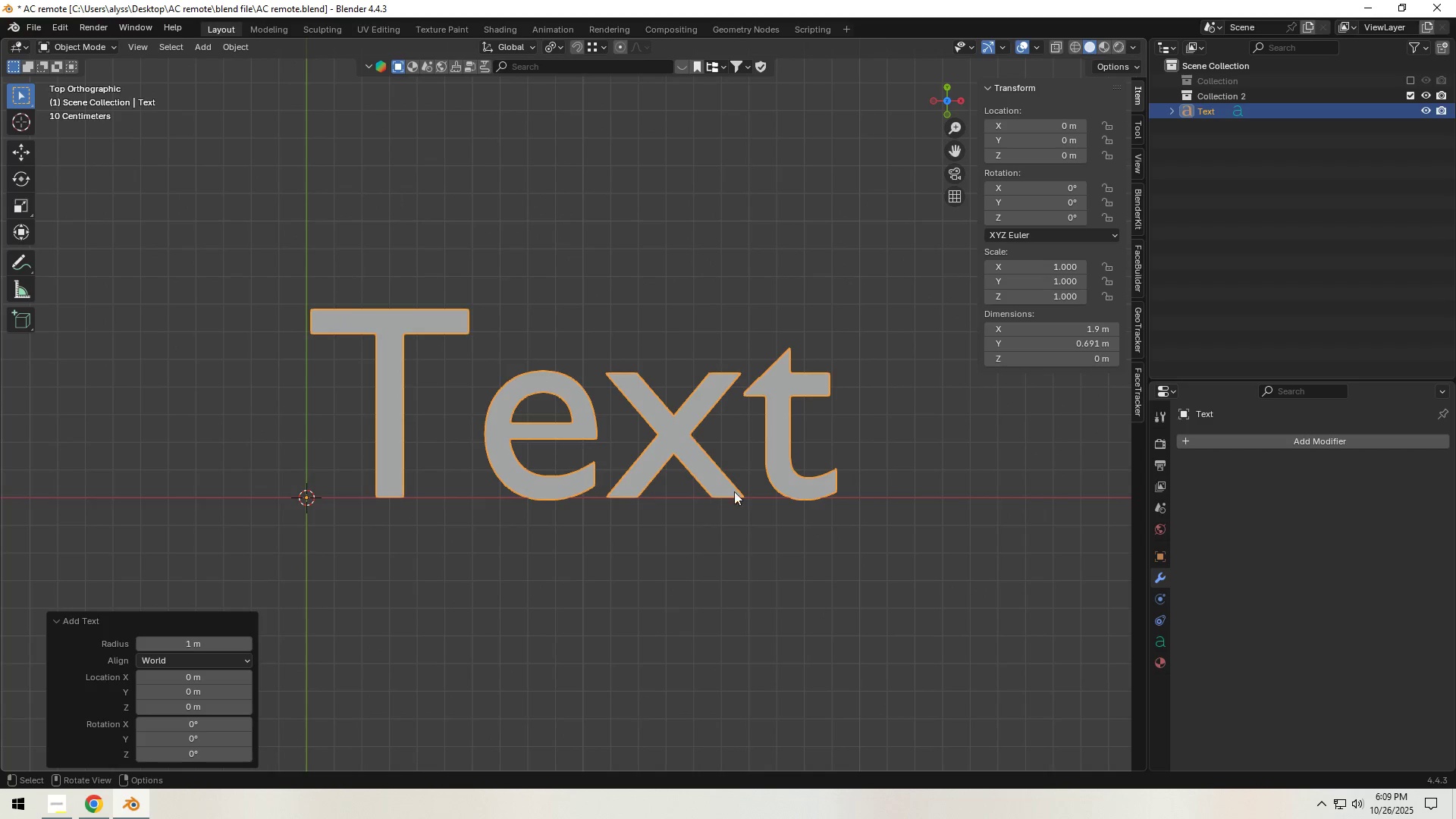 
key(Tab)
 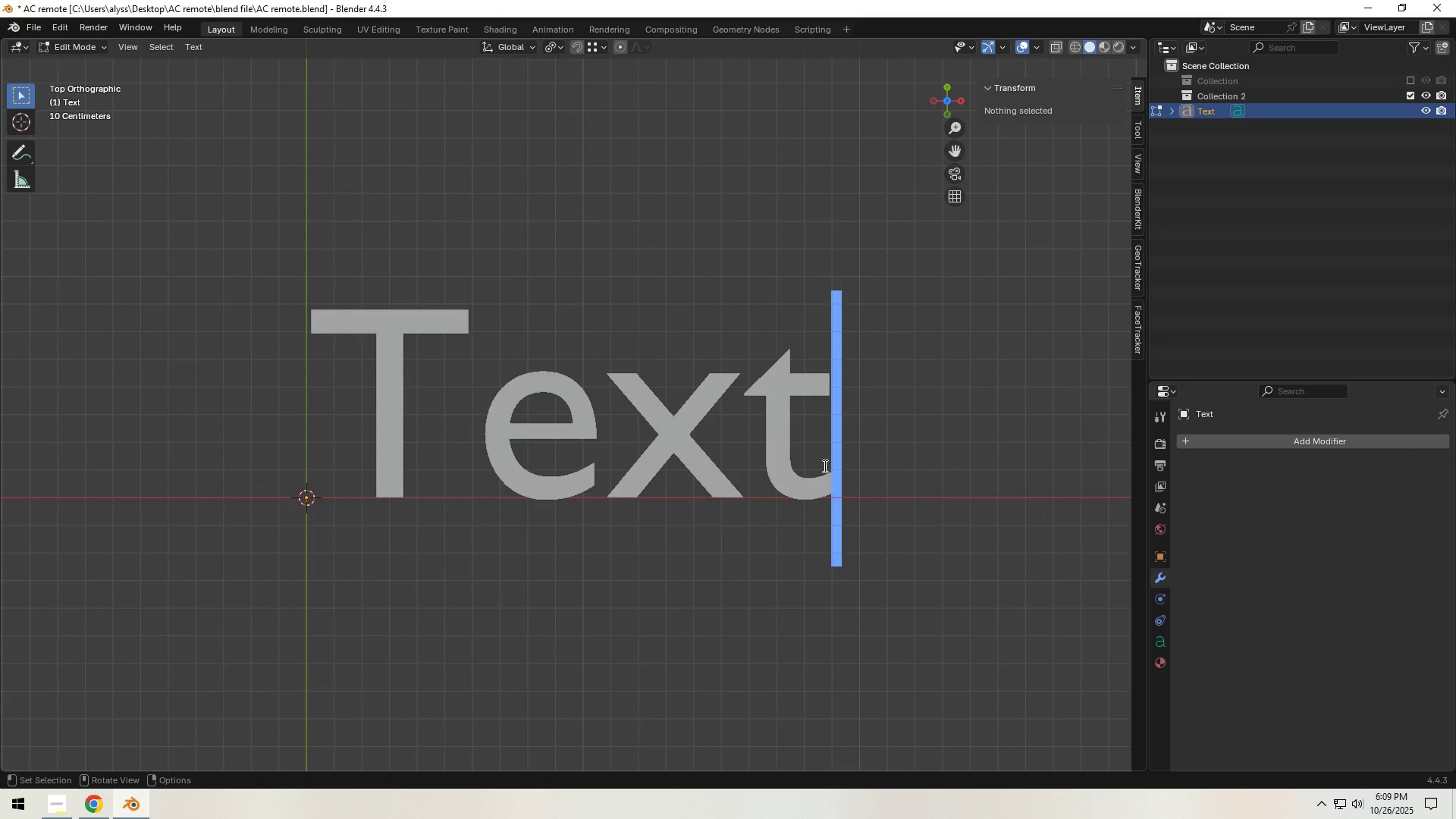 
key(Backspace)
 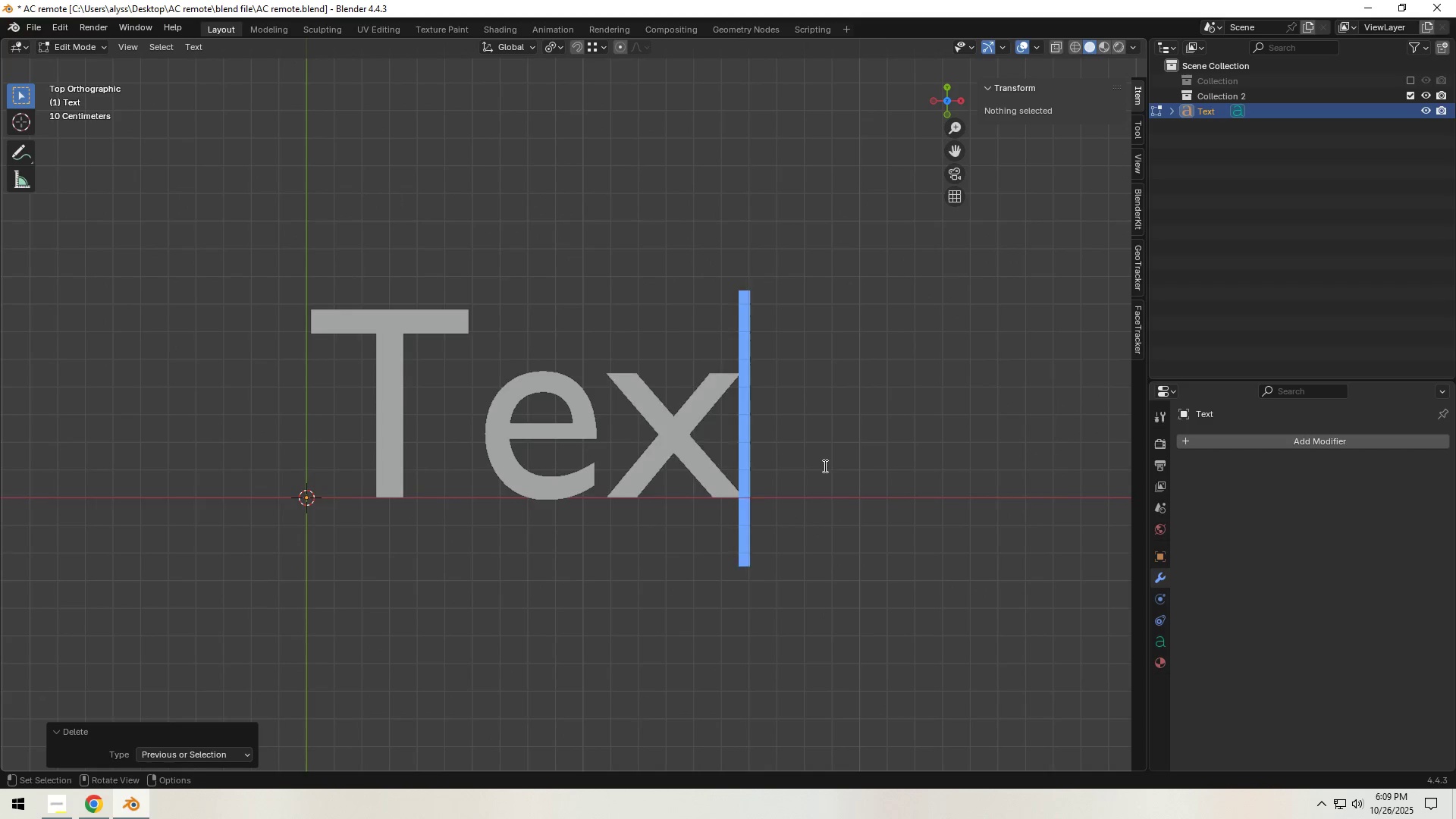 
key(Backspace)
 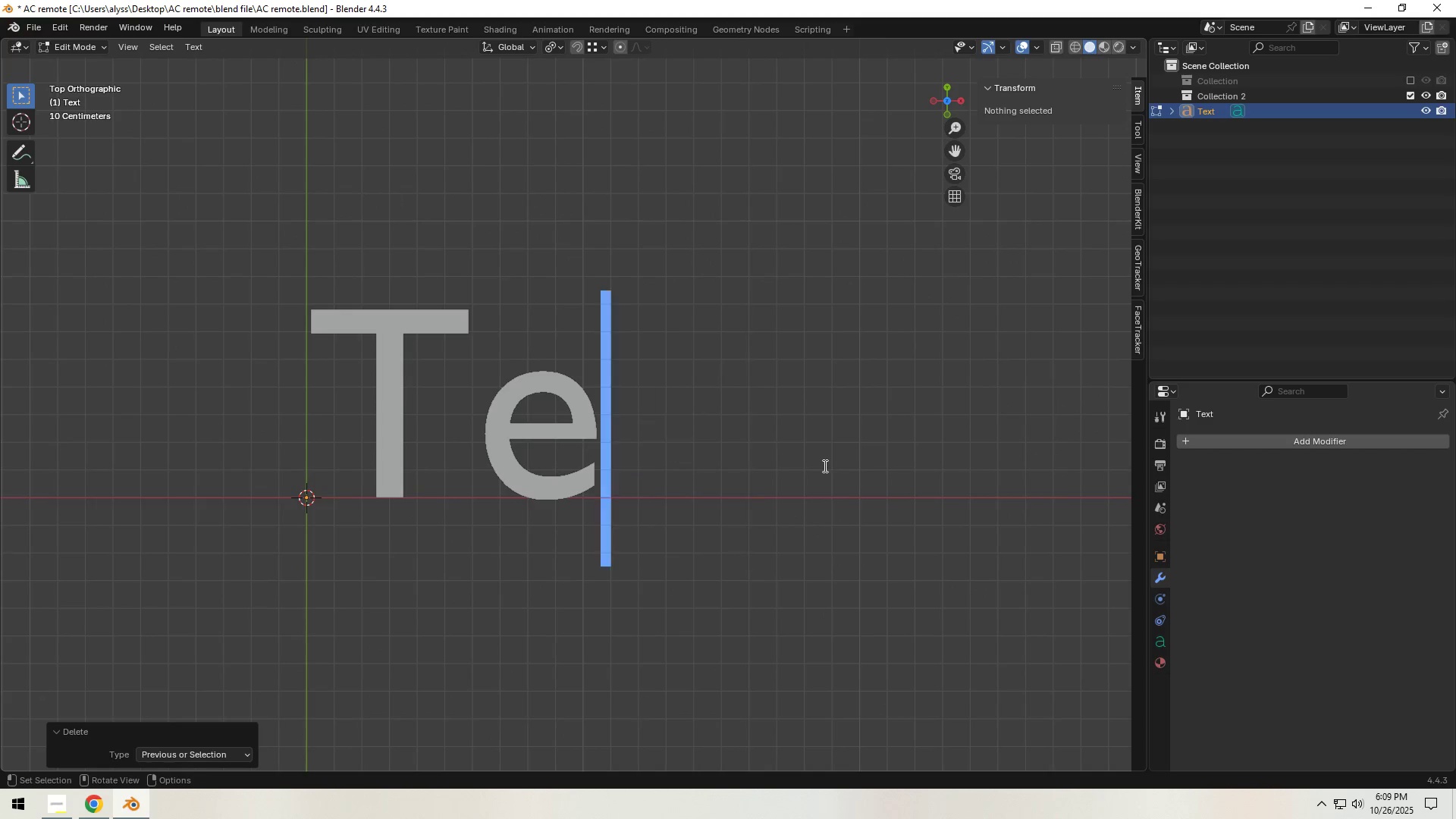 
key(Backspace)
 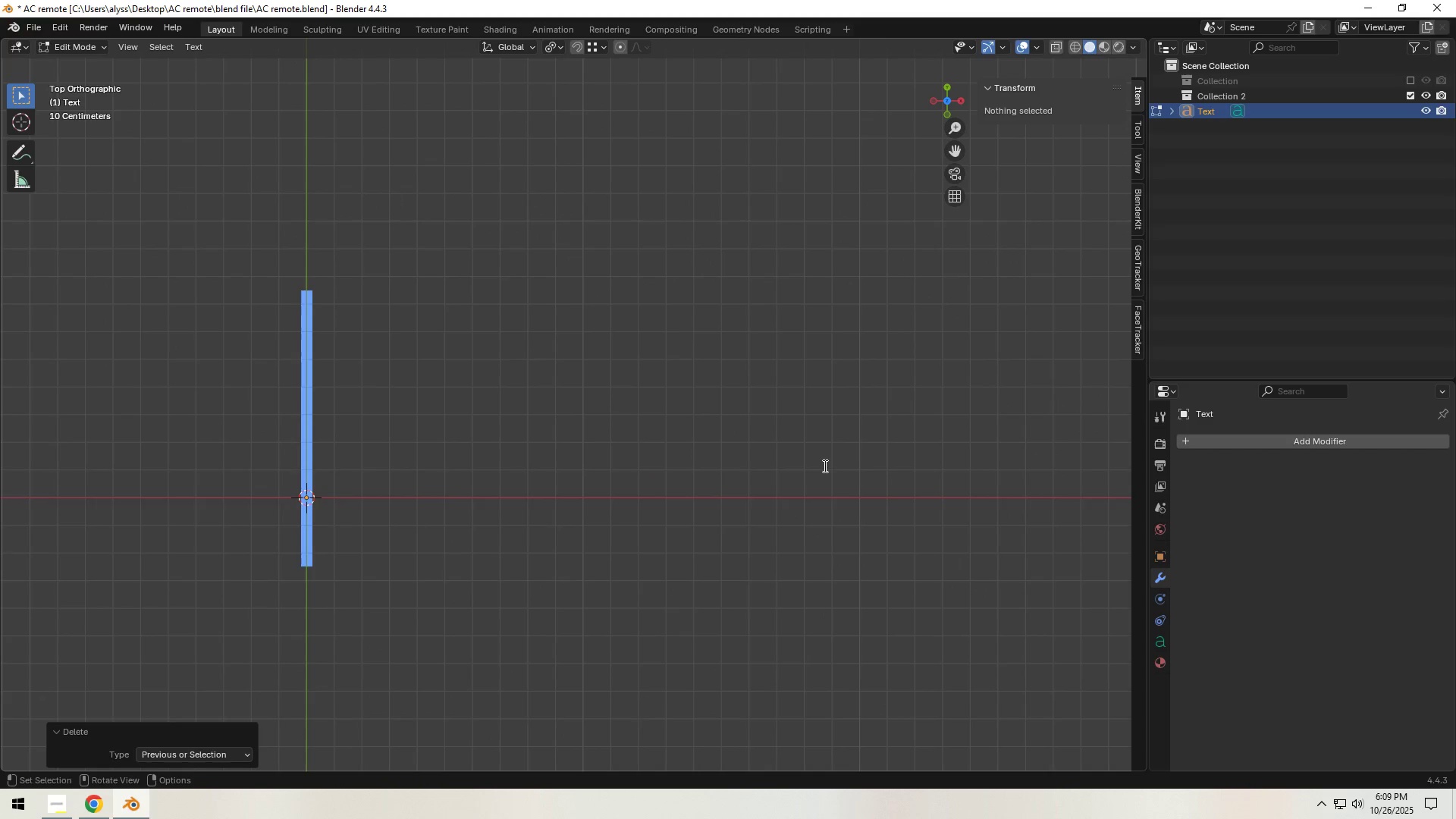 
key(Backspace)
 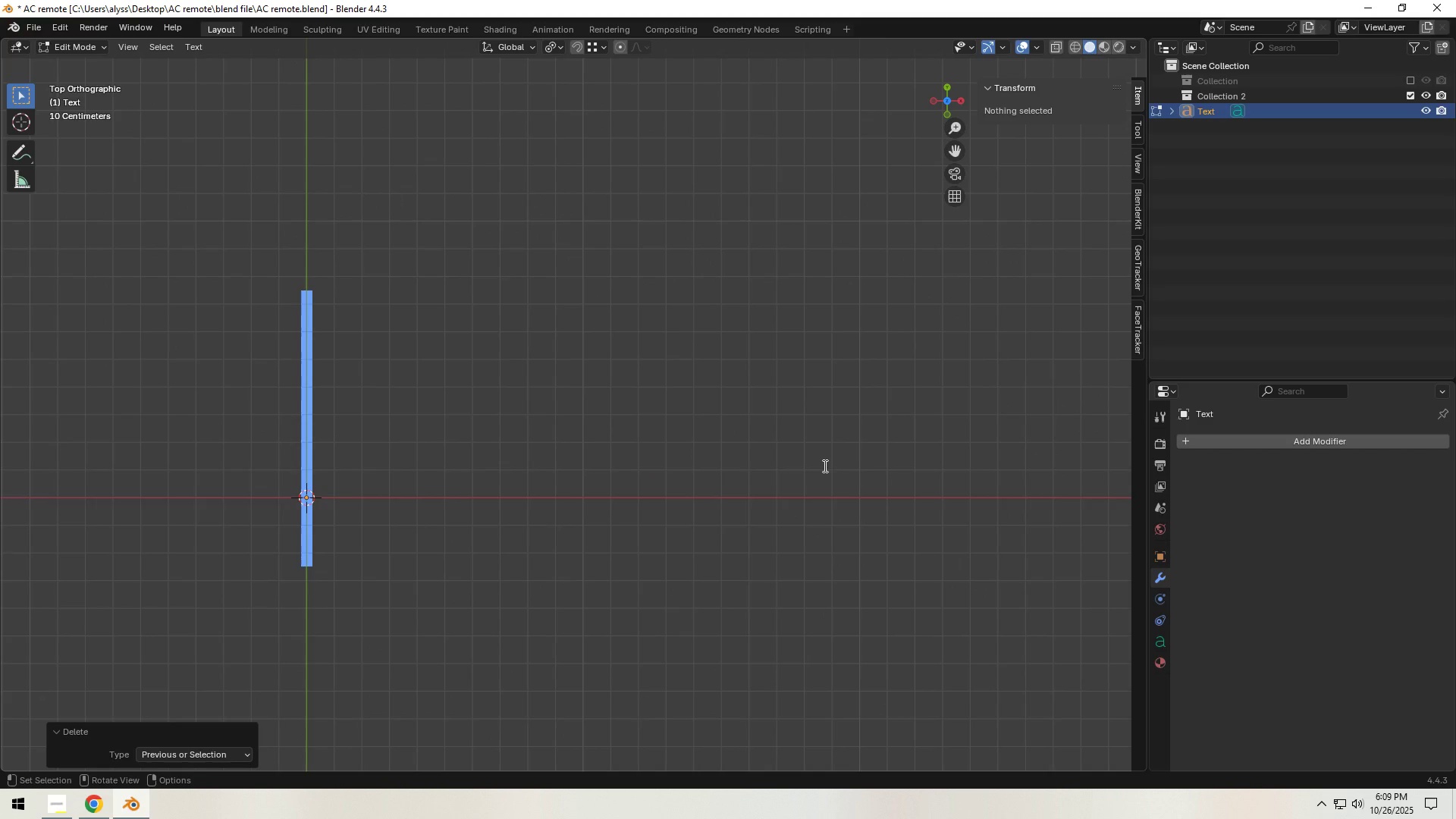 
key(Backspace)
 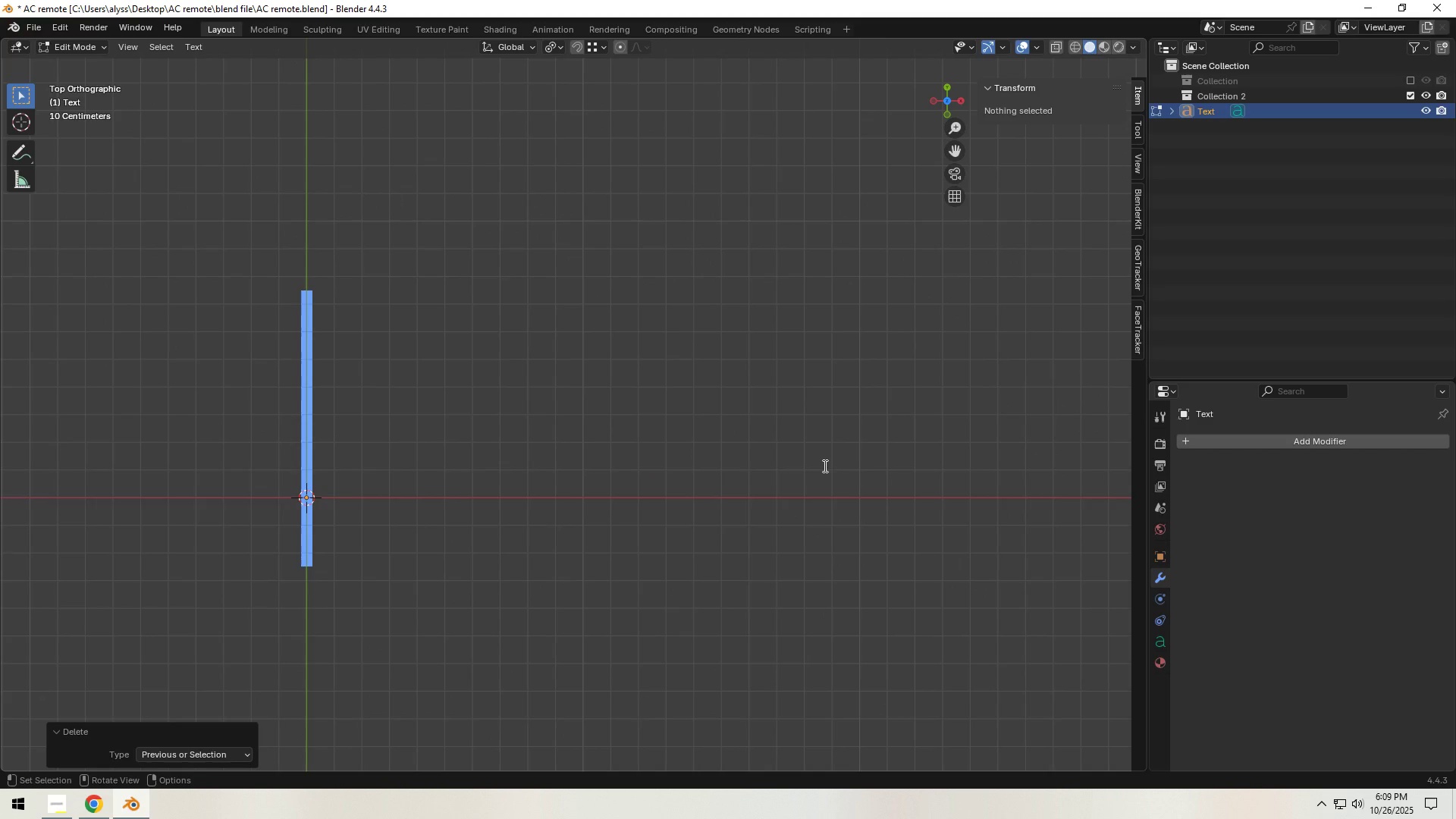 
type(On)
 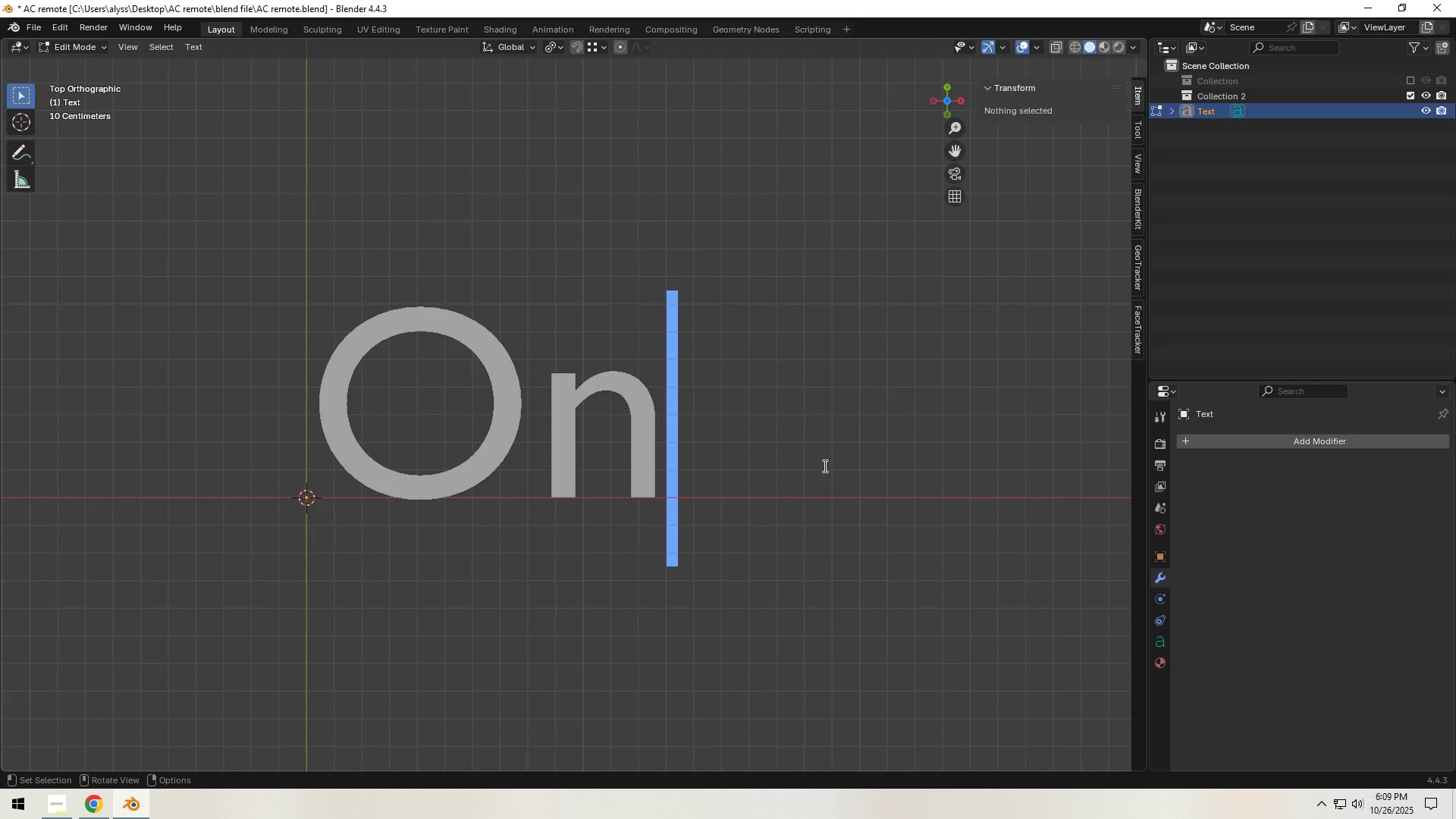 
type(/Off)
 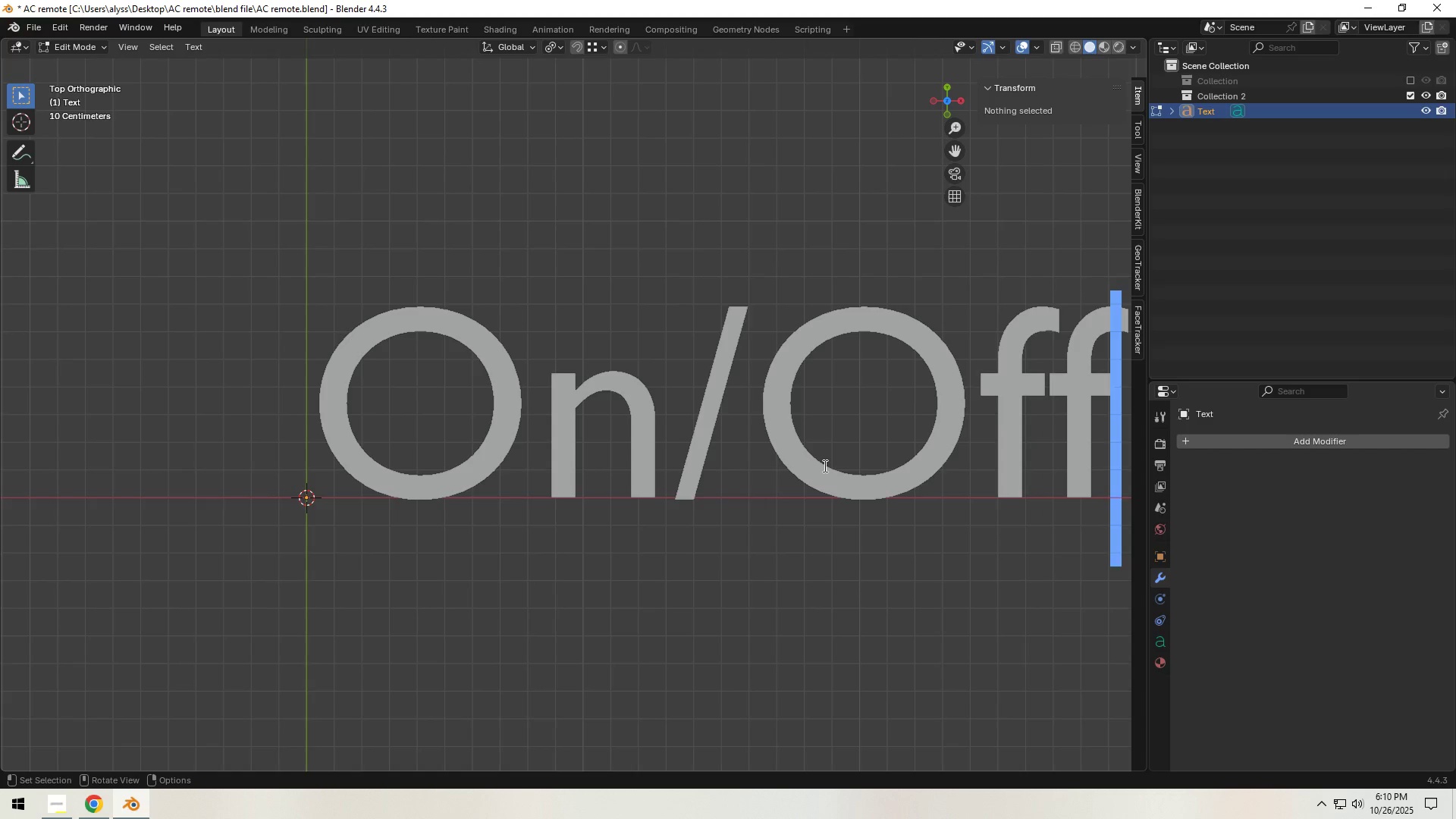 
key(Enter)
 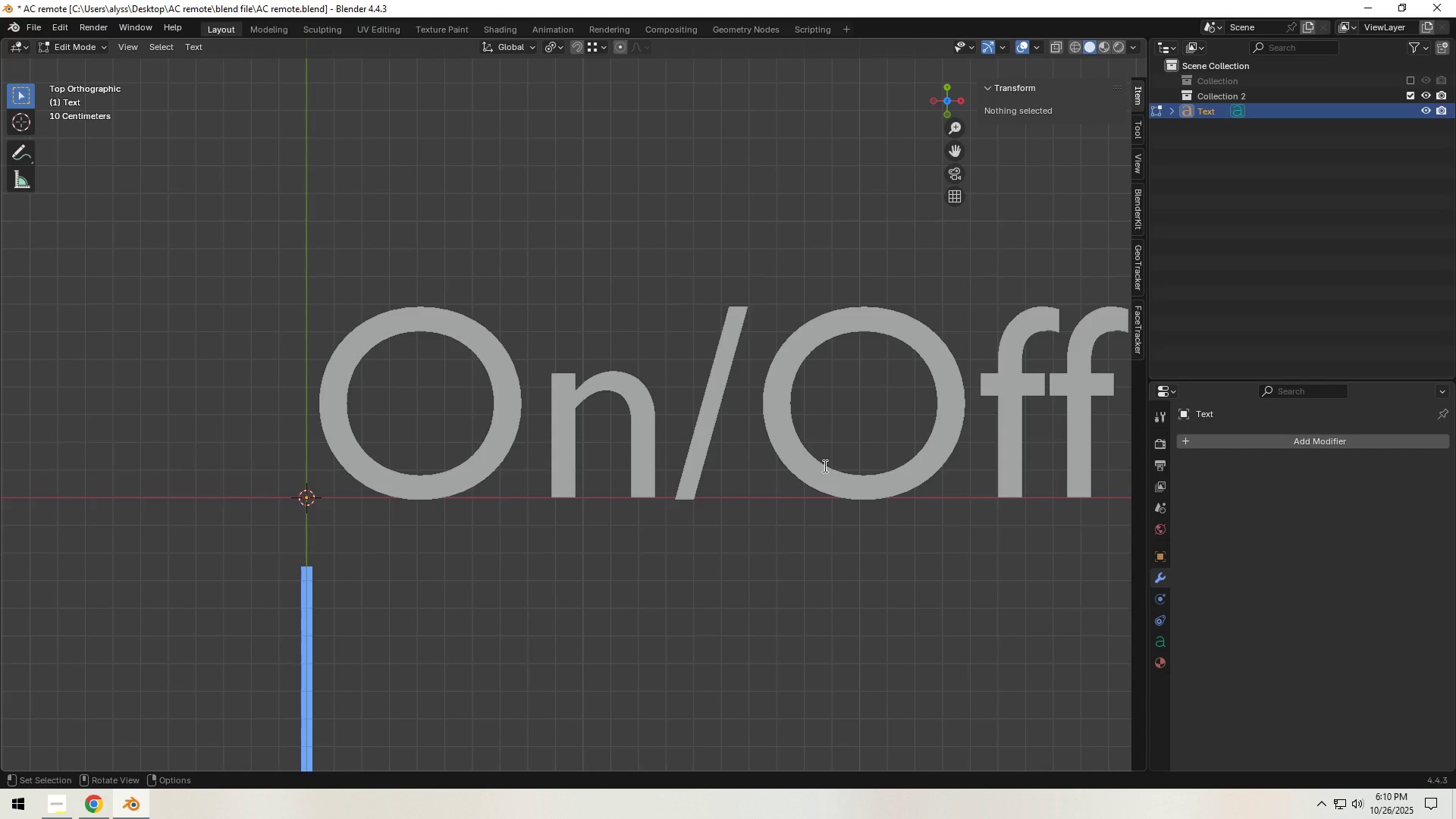 
type(Mode)
 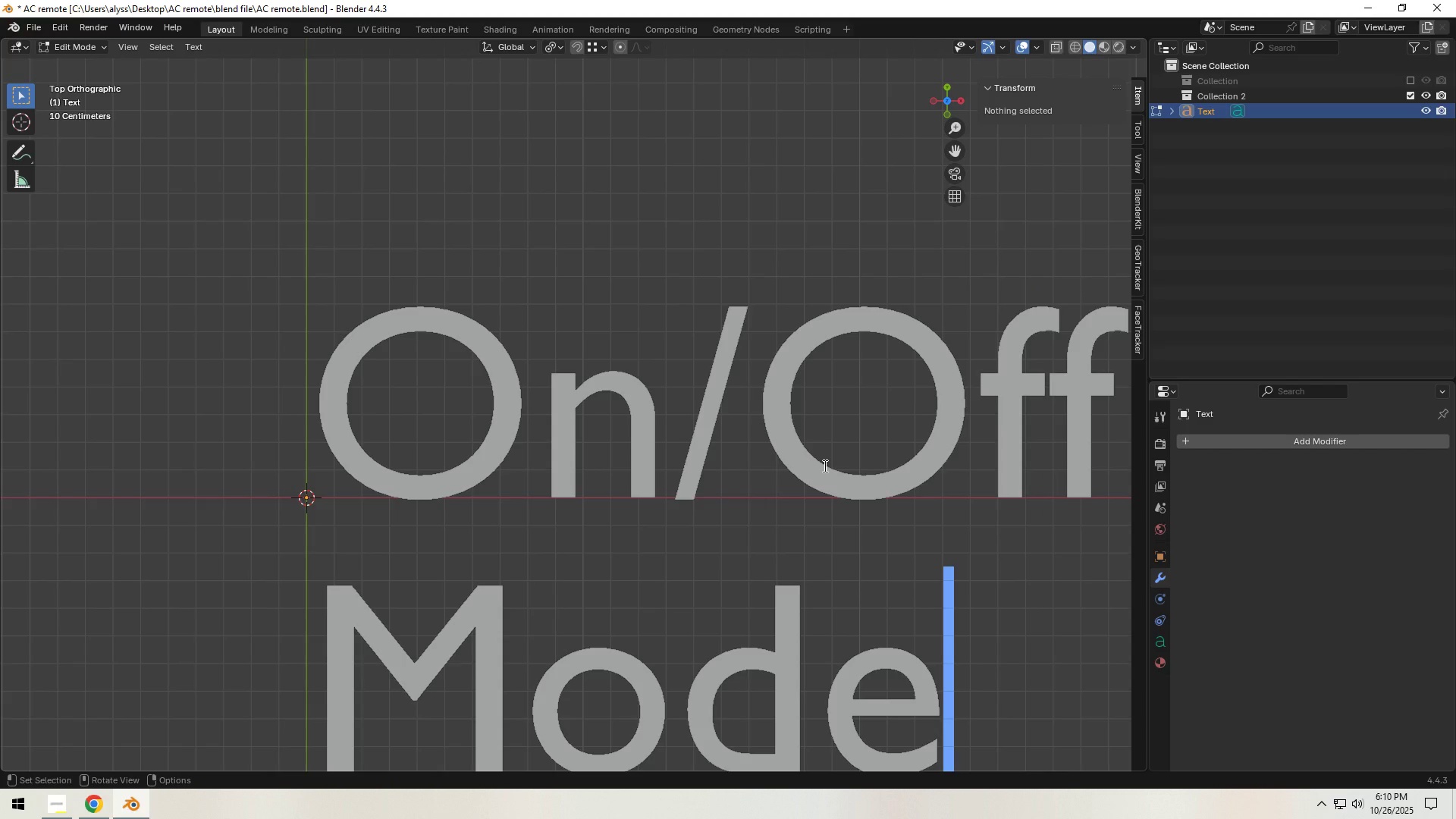 
scroll: coordinate [827, 475], scroll_direction: down, amount: 8.0
 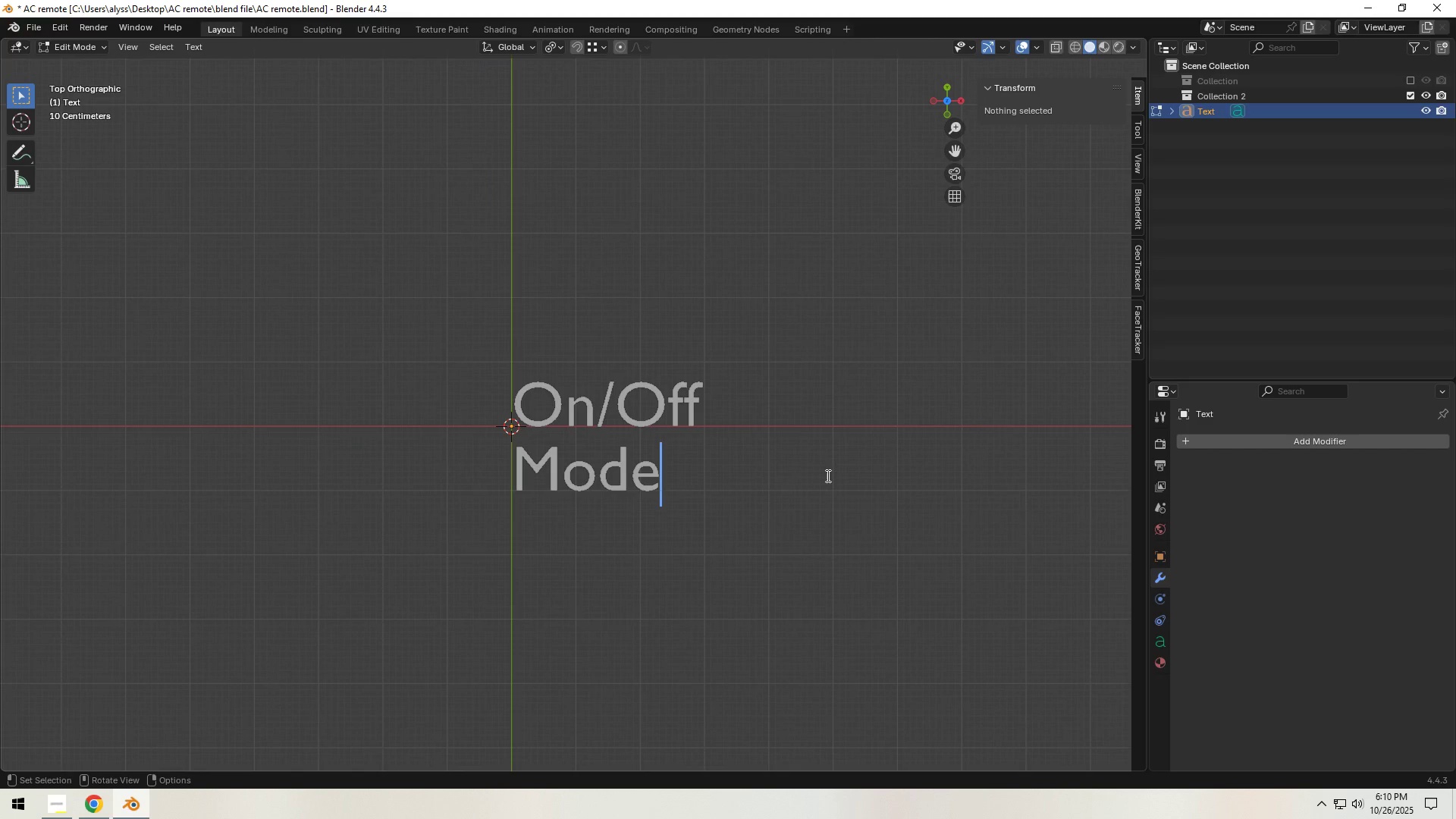 
key(Enter)
 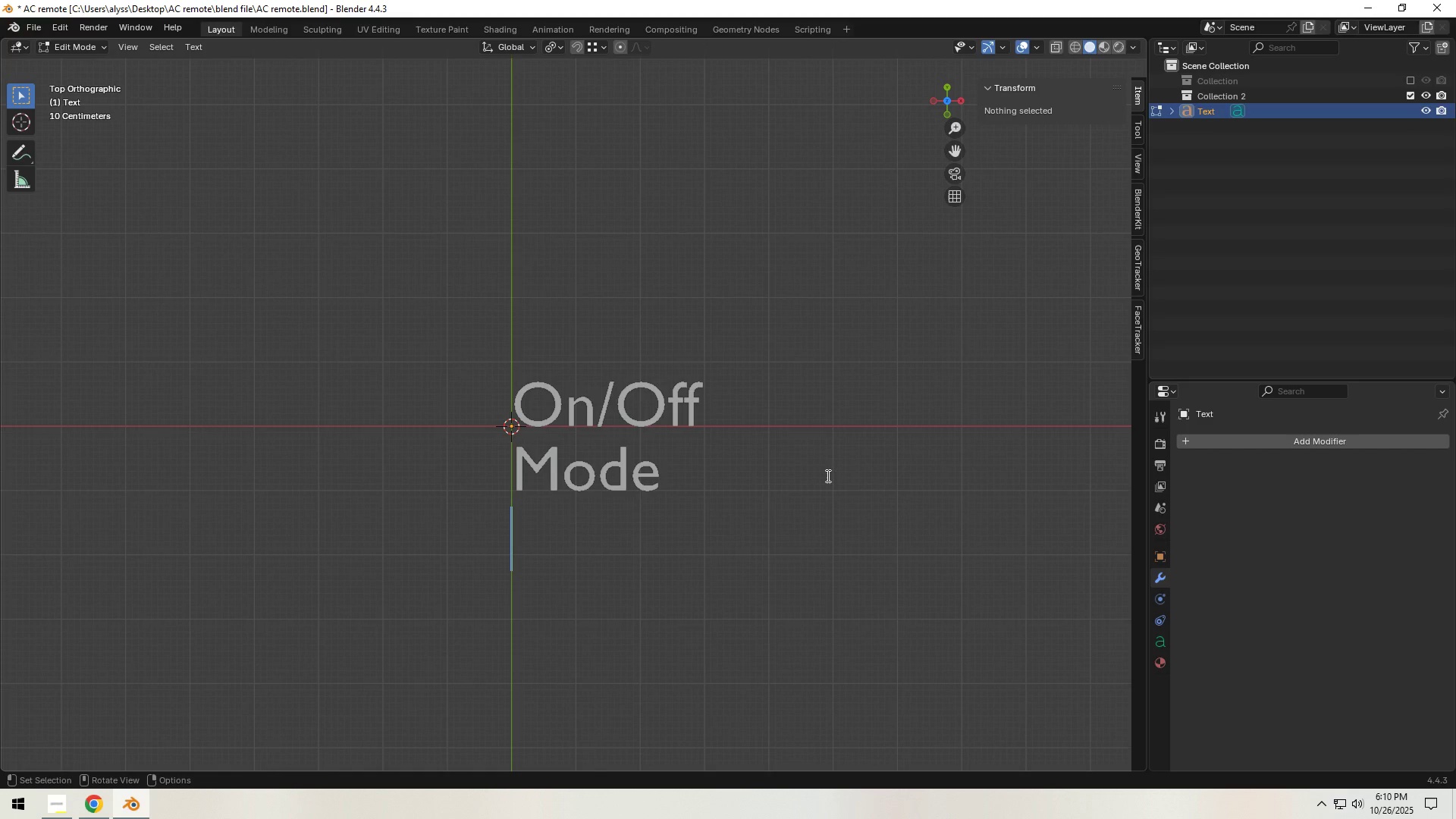 
type(Fan)
 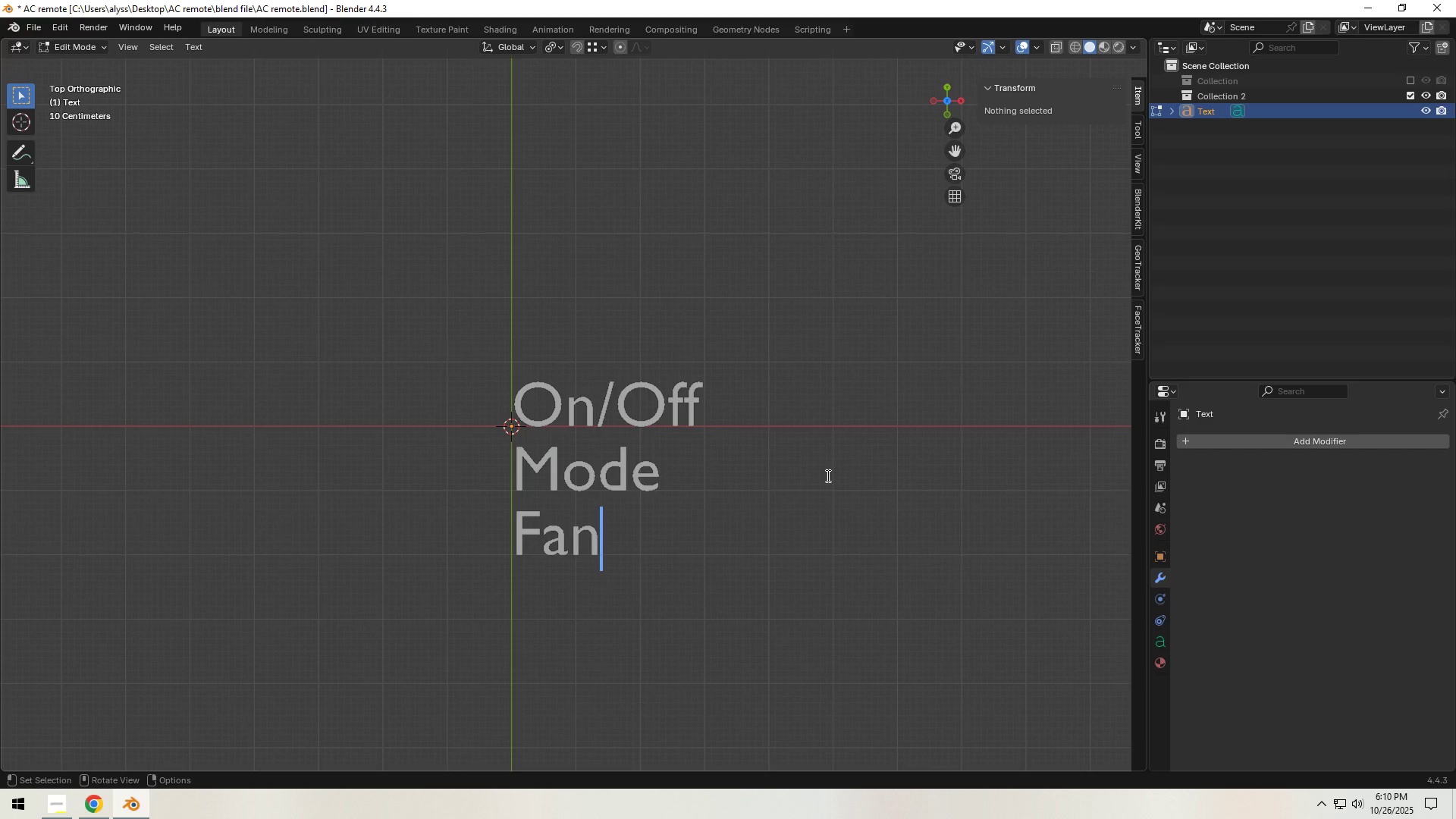 
key(Enter)
 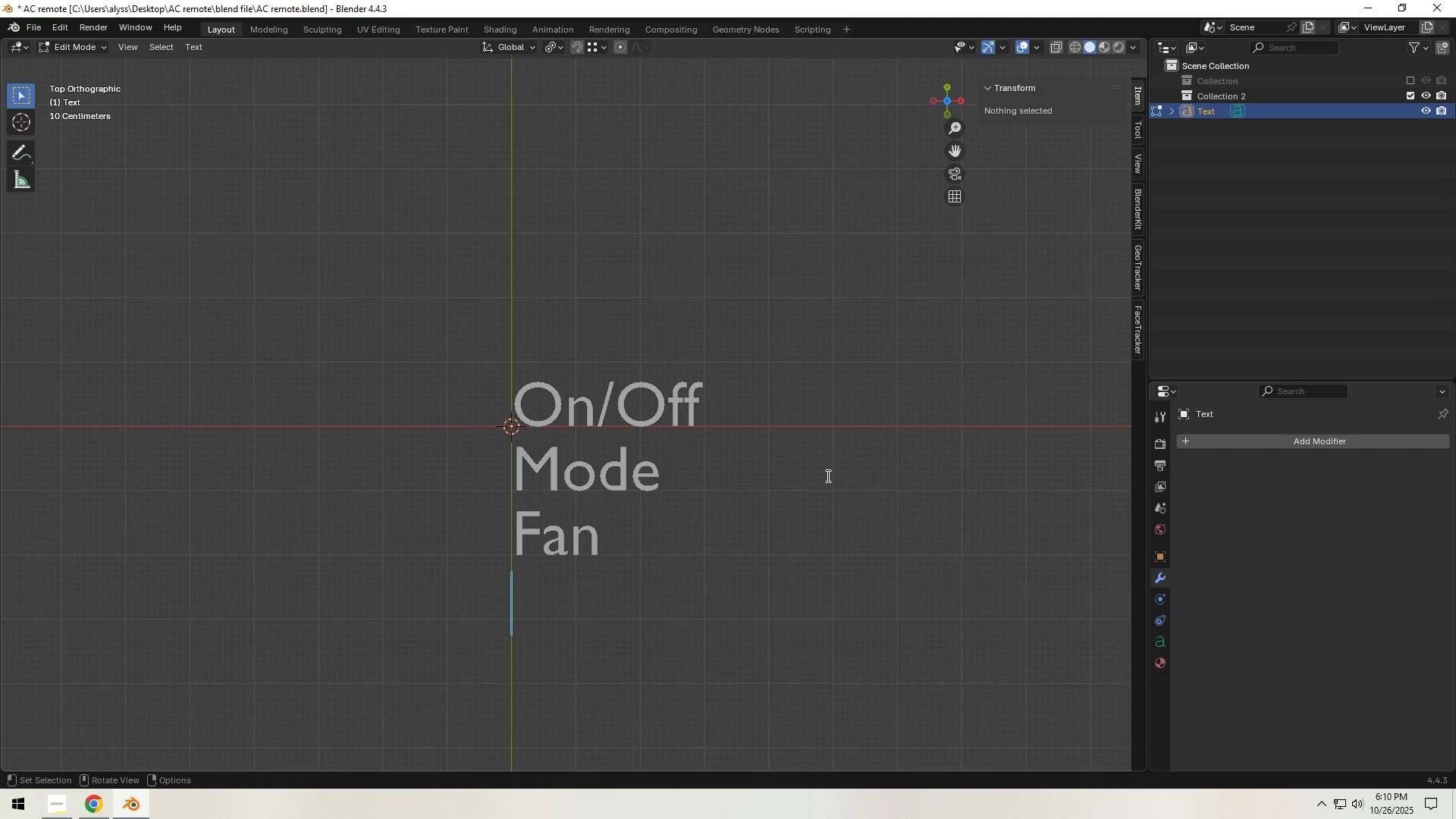 
type(Sleep)
 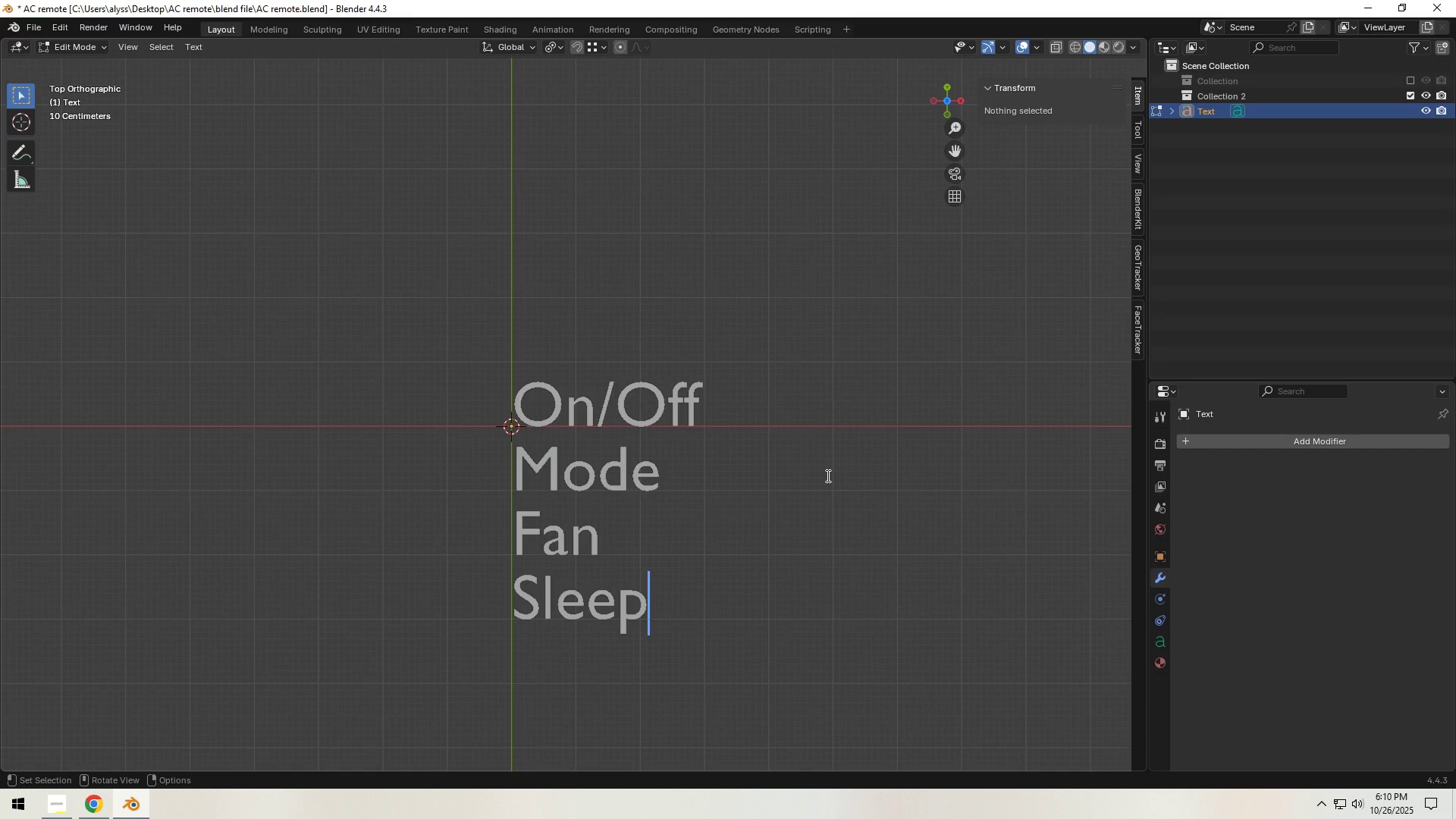 
key(Enter)
 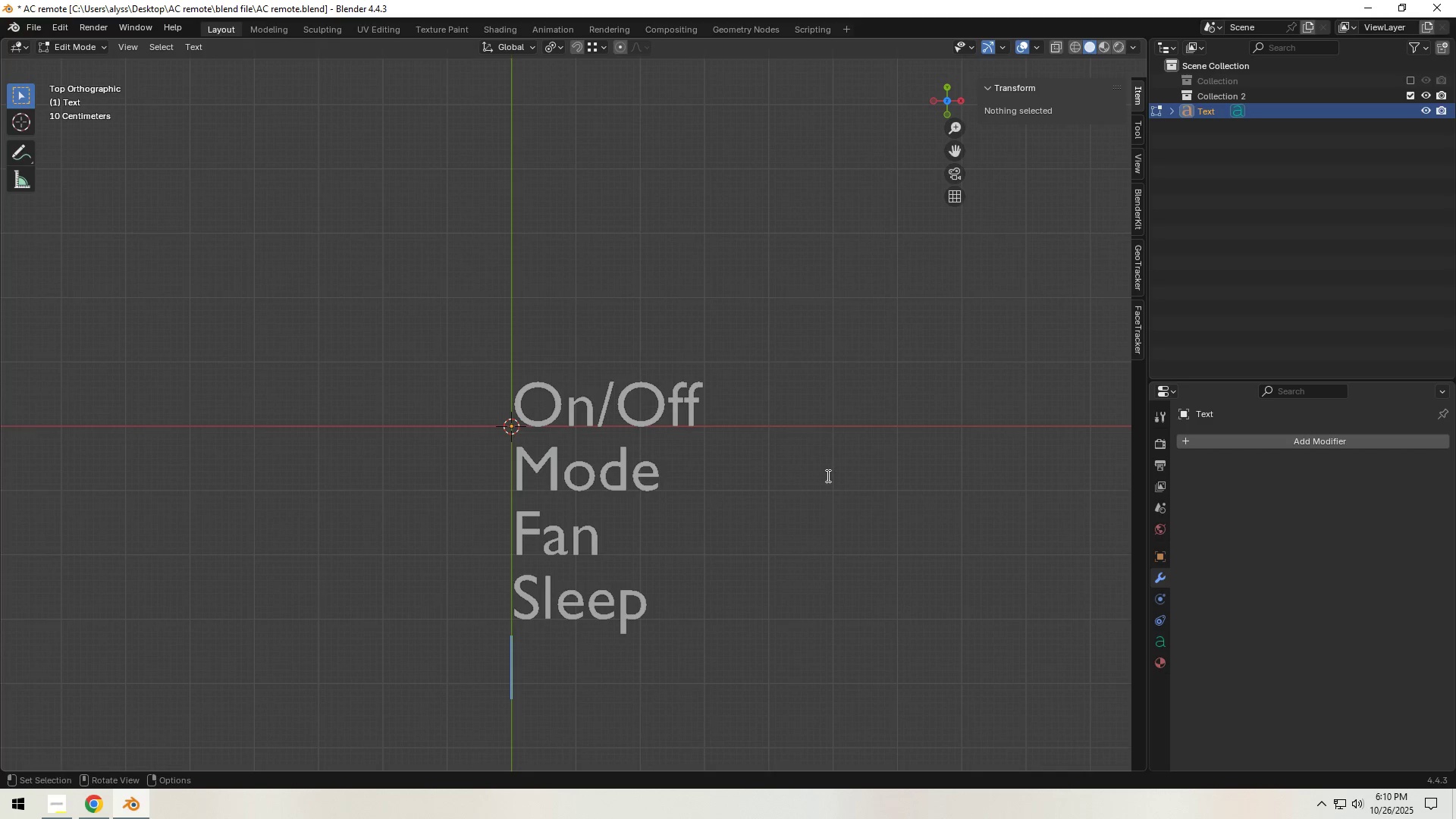 
type(Health)
 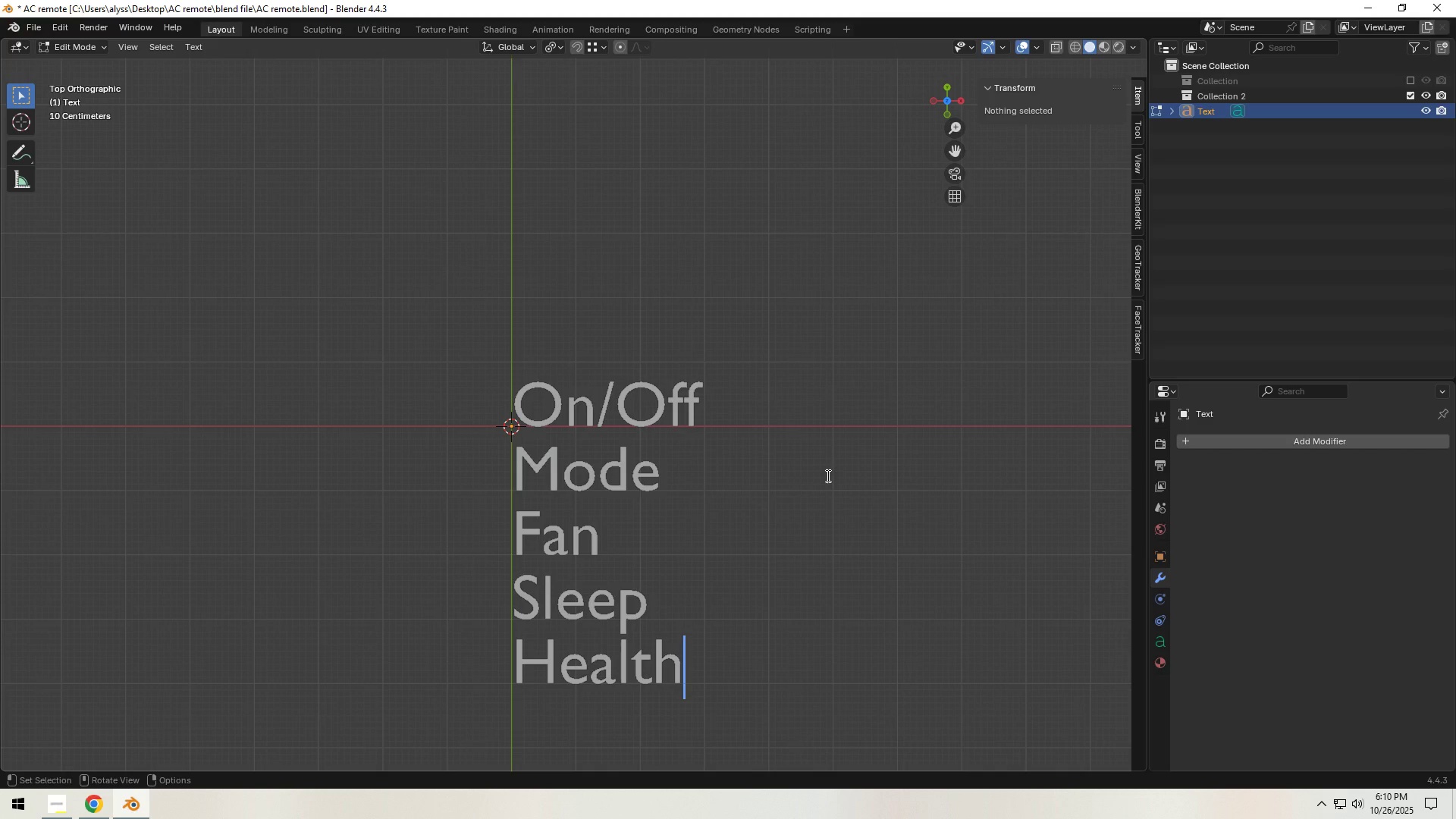 
key(Enter)
 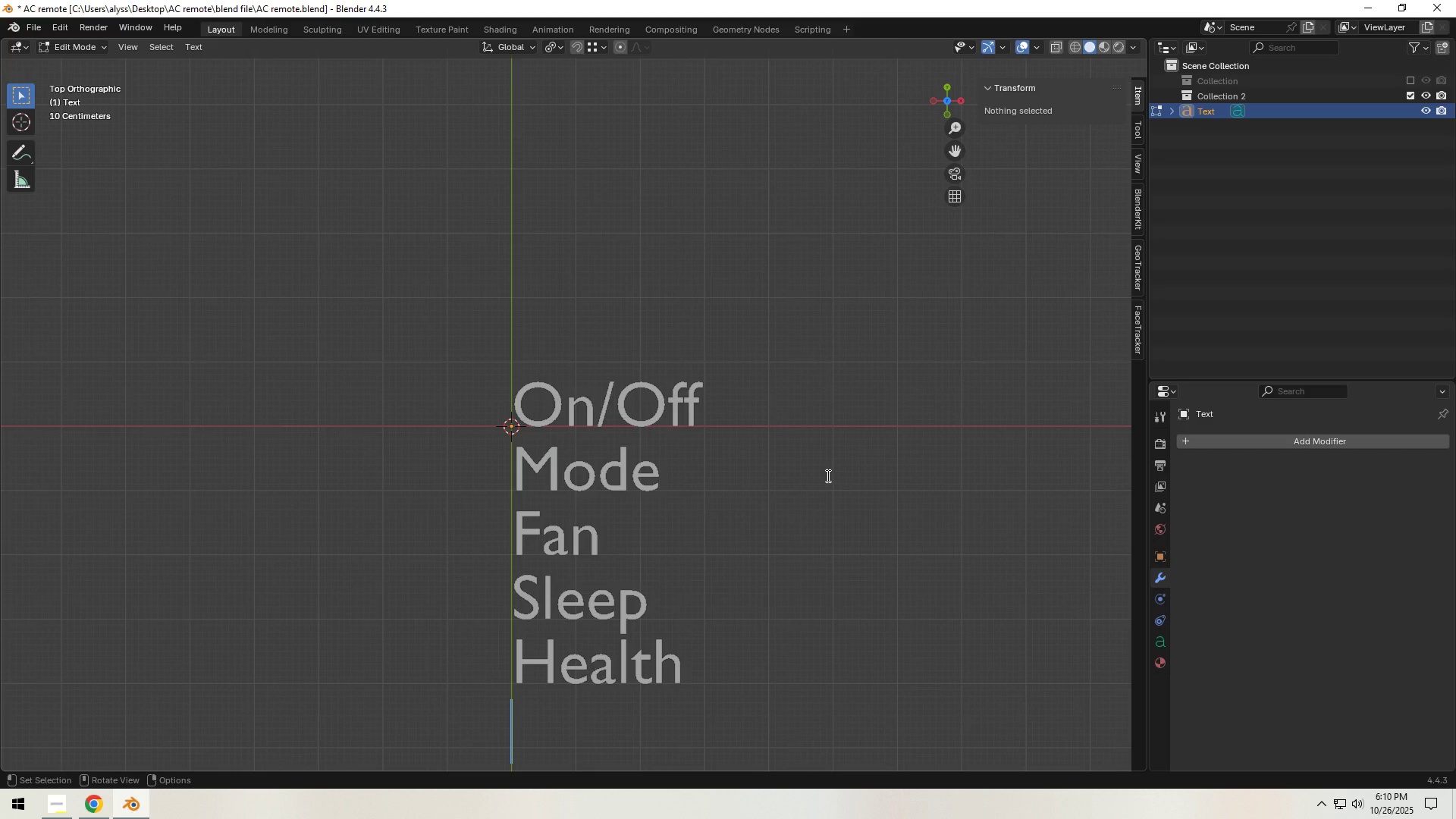 
type(Swing)
 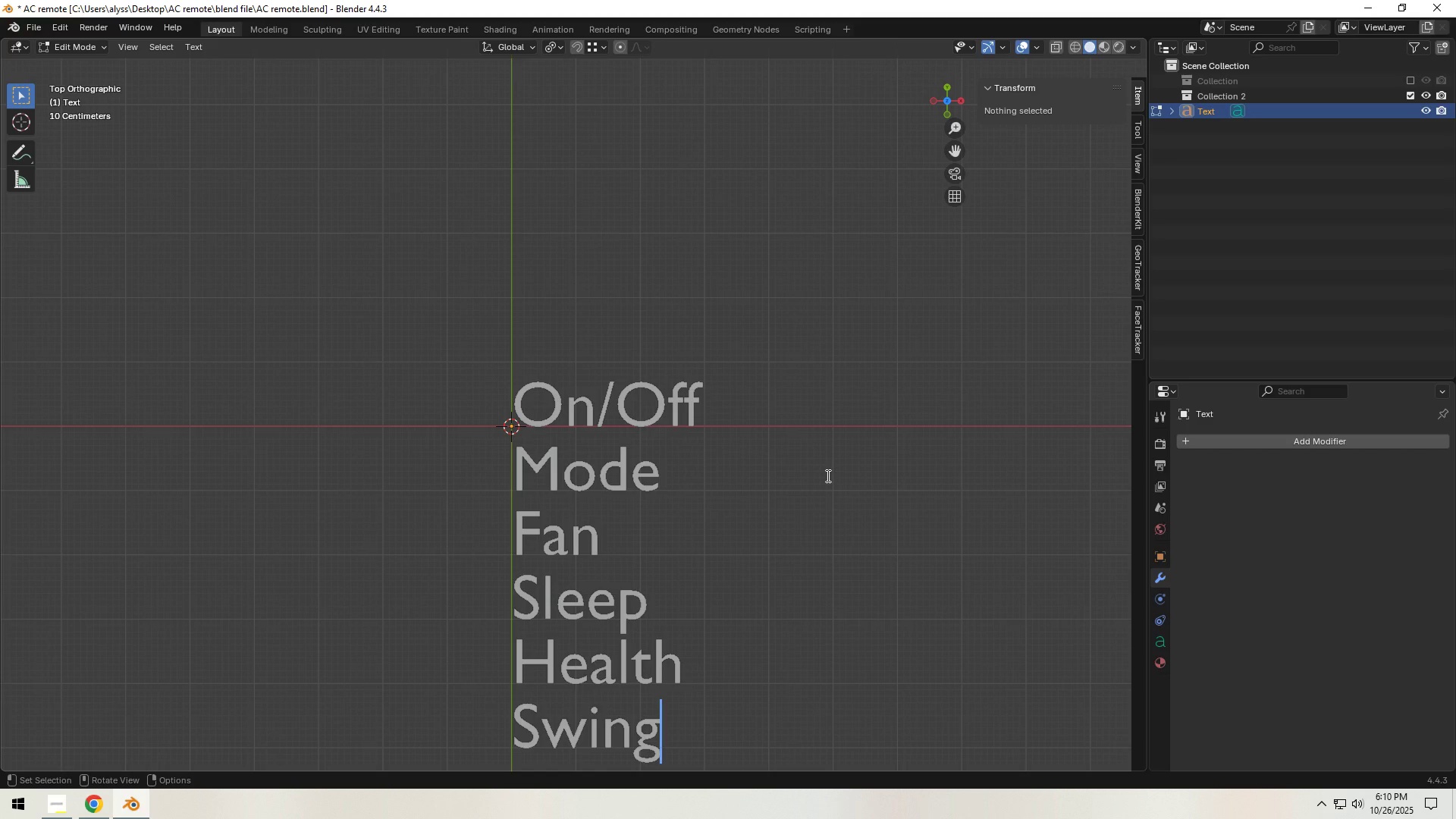 
key(Enter)
 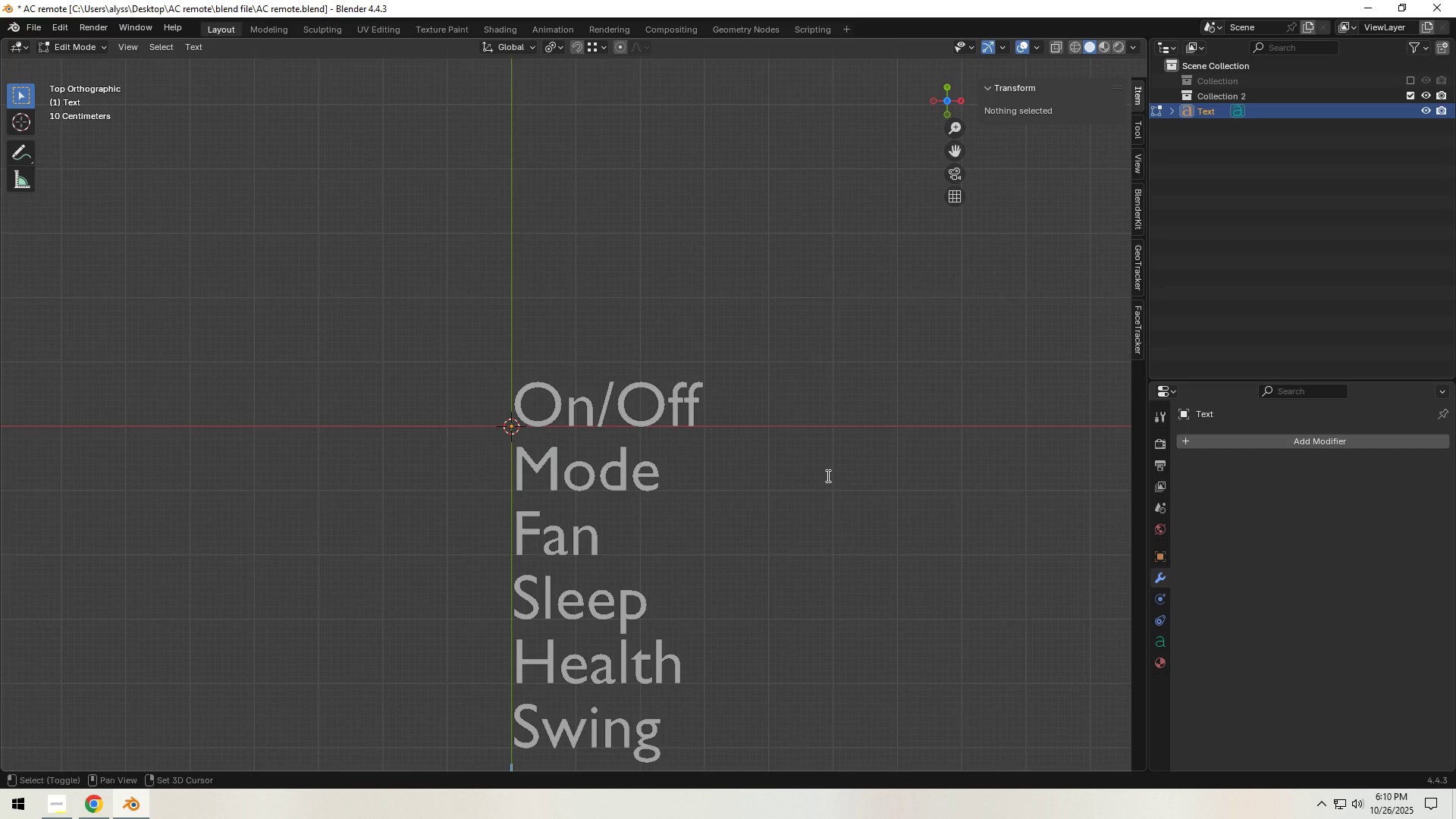 
type(Timer)
 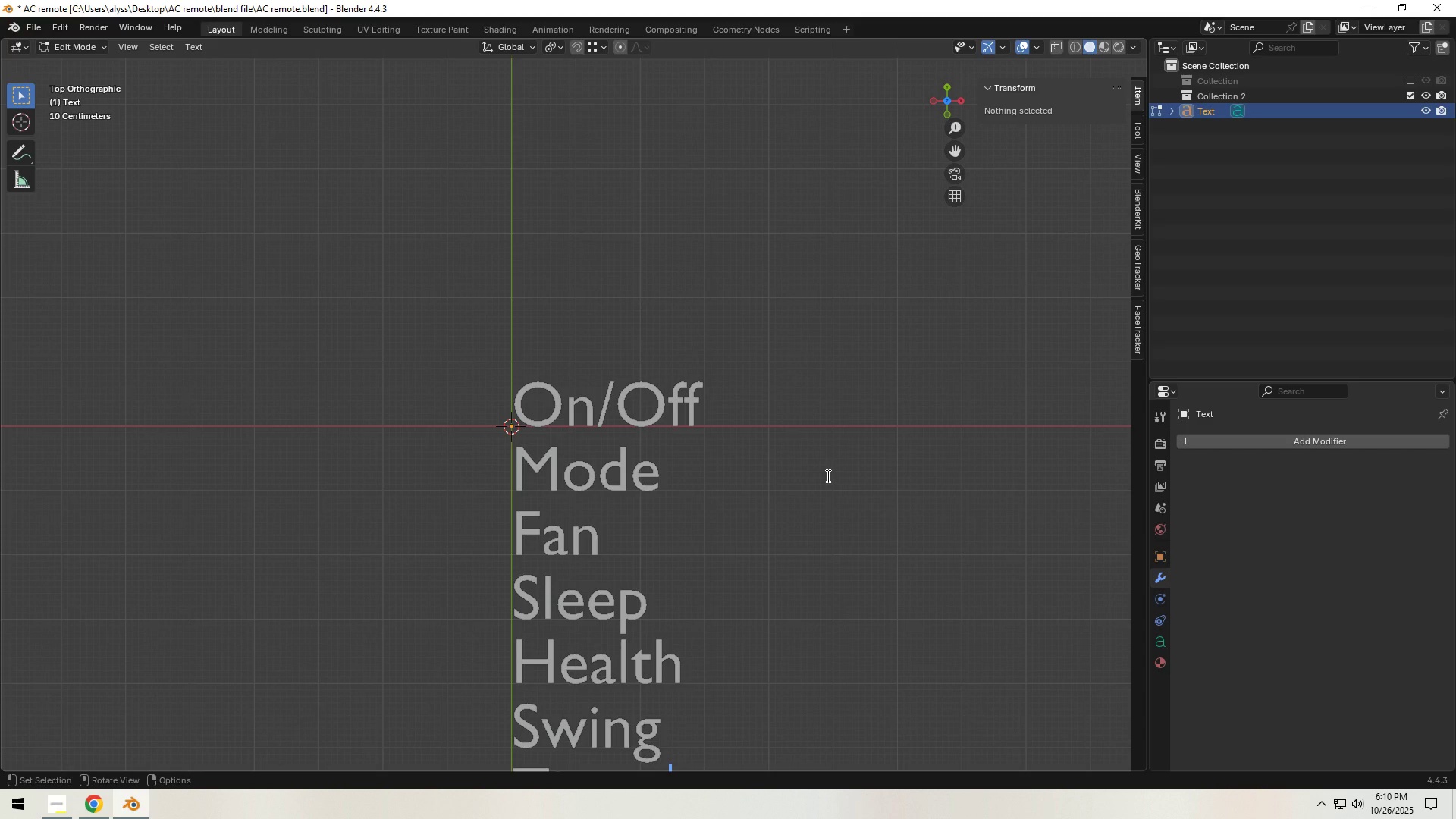 
key(Enter)
 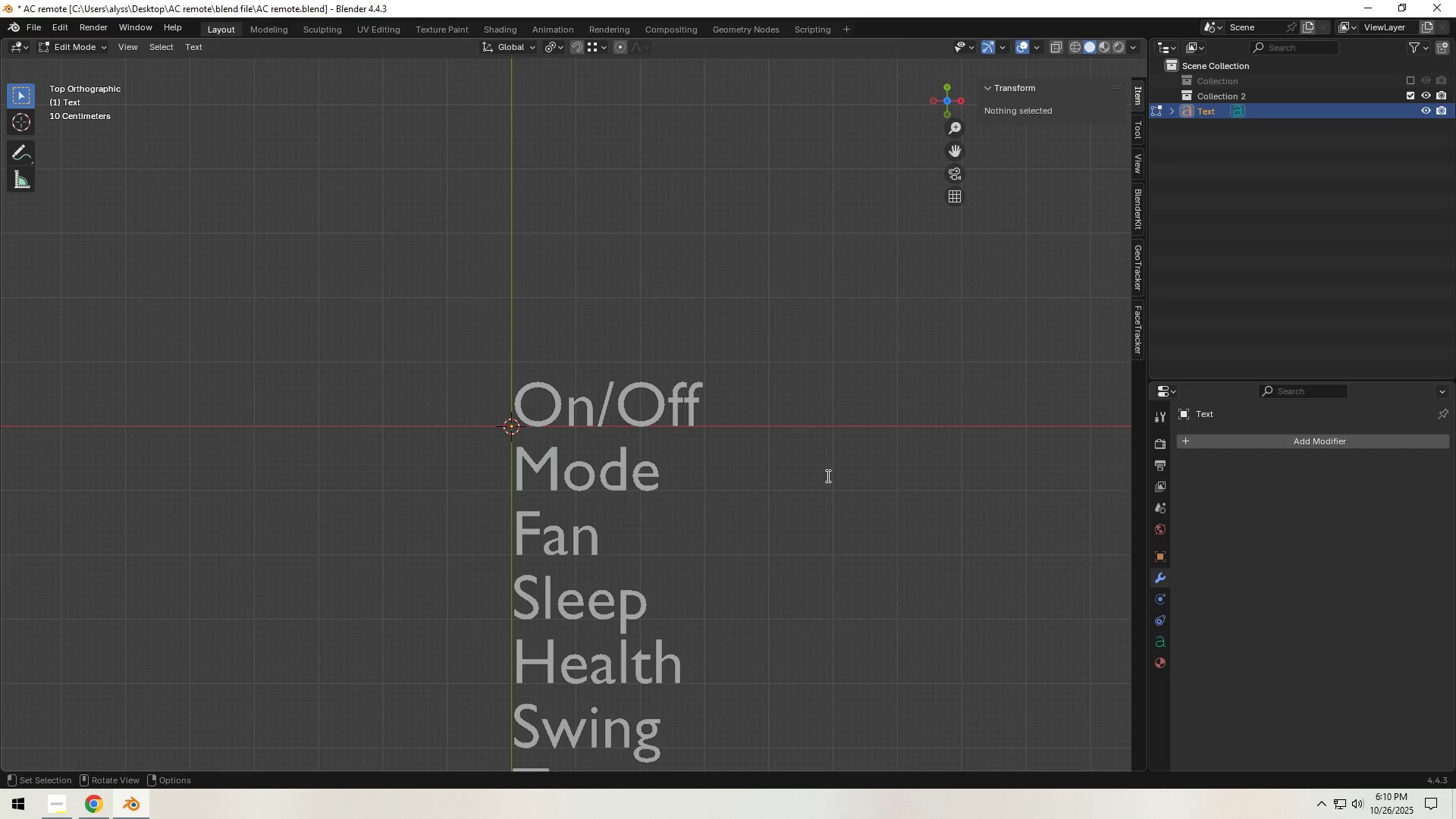 
type(WiFi)
 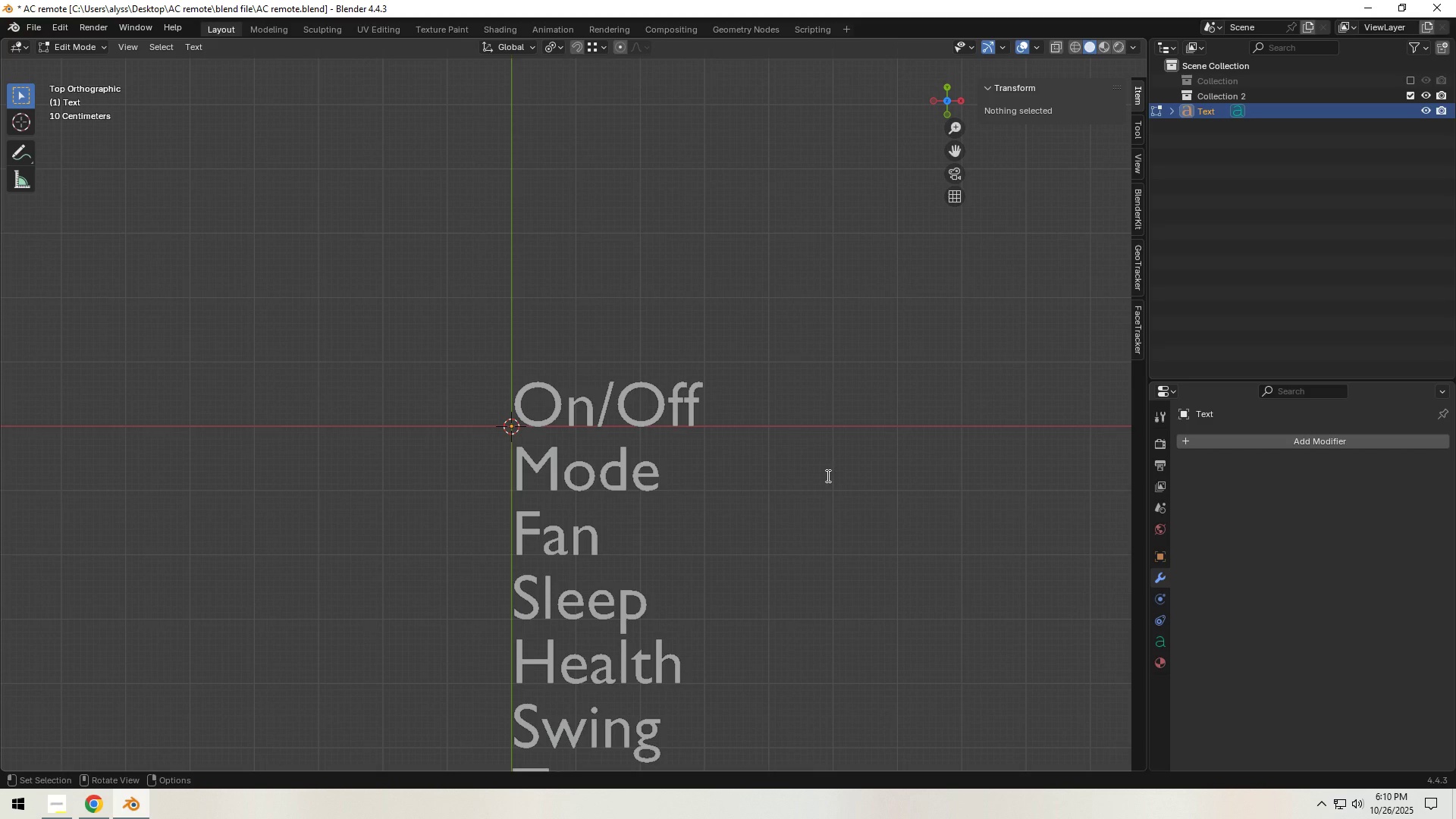 
scroll: coordinate [827, 475], scroll_direction: down, amount: 3.0
 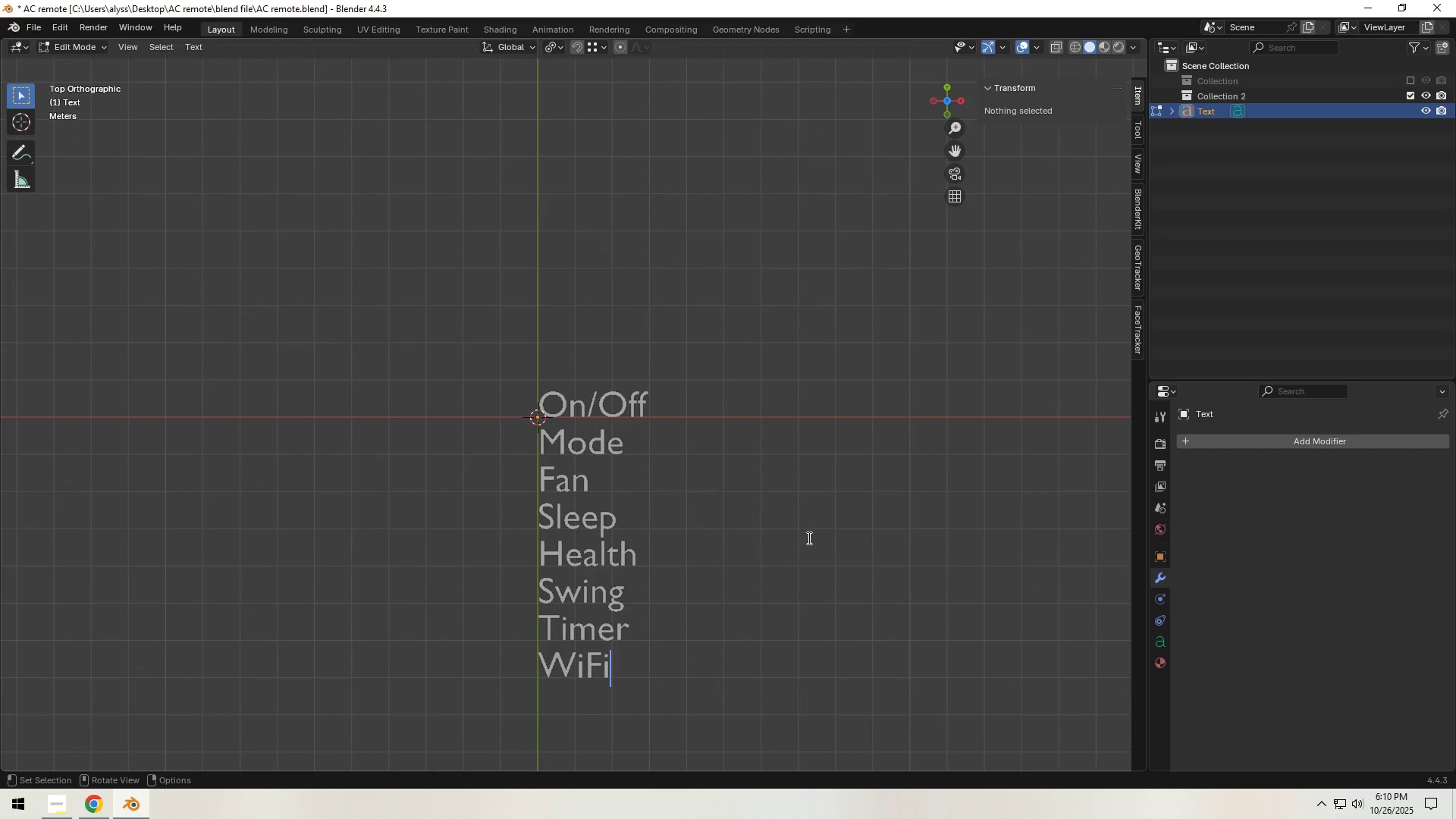 
left_click([808, 538])
 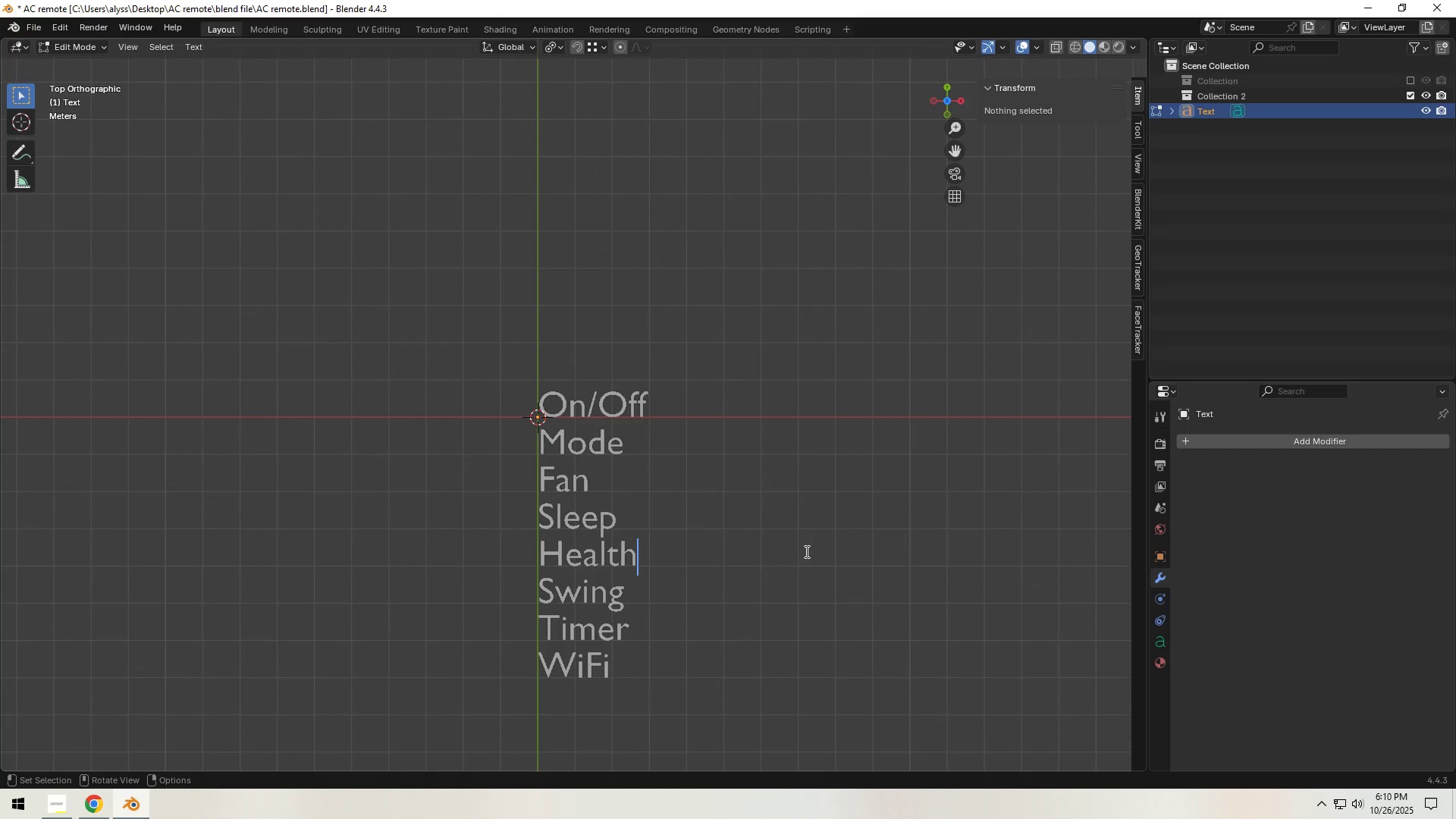 
wait(9.36)
 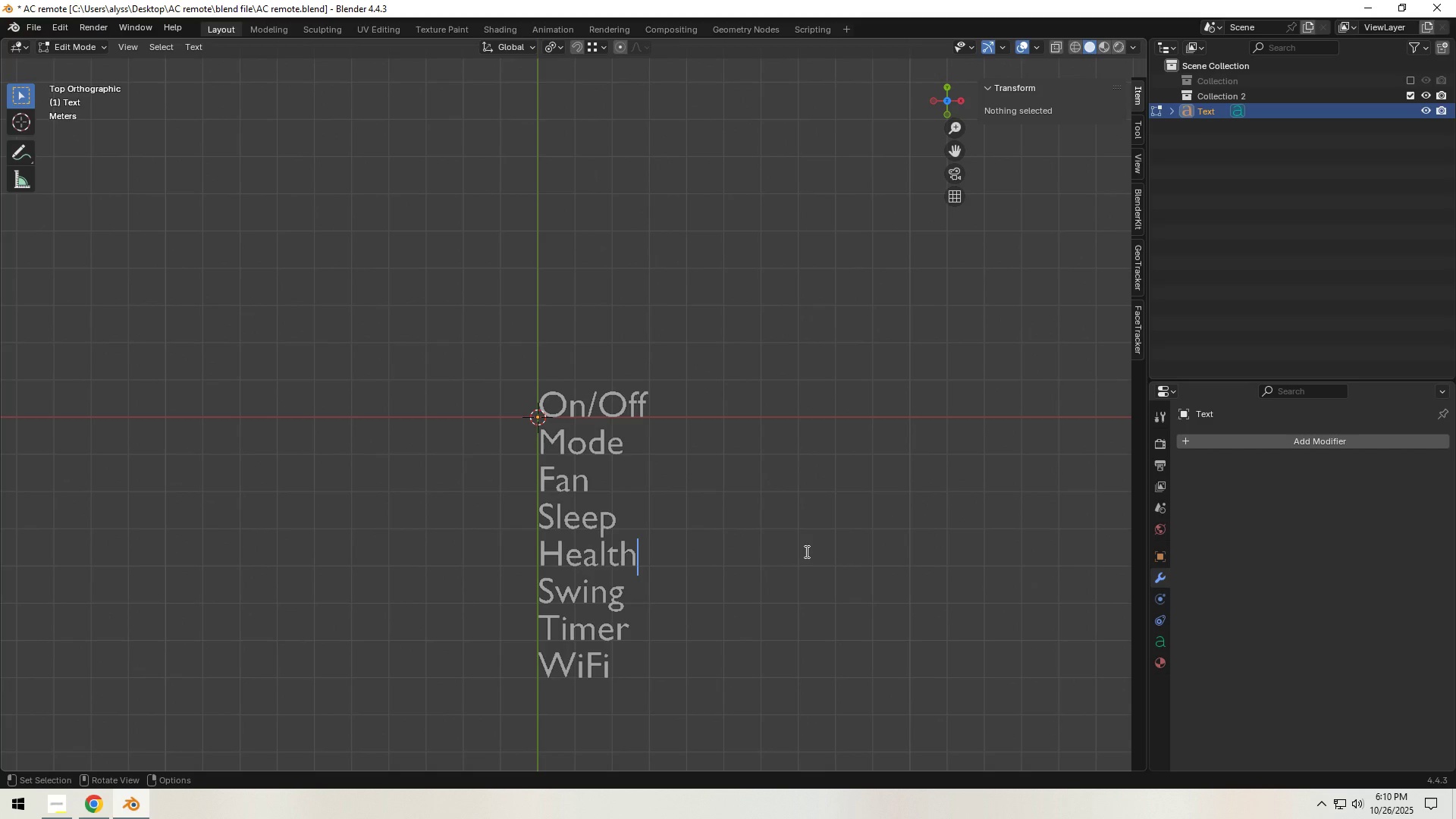 
hold_key(key=ShiftLeft, duration=0.6)
 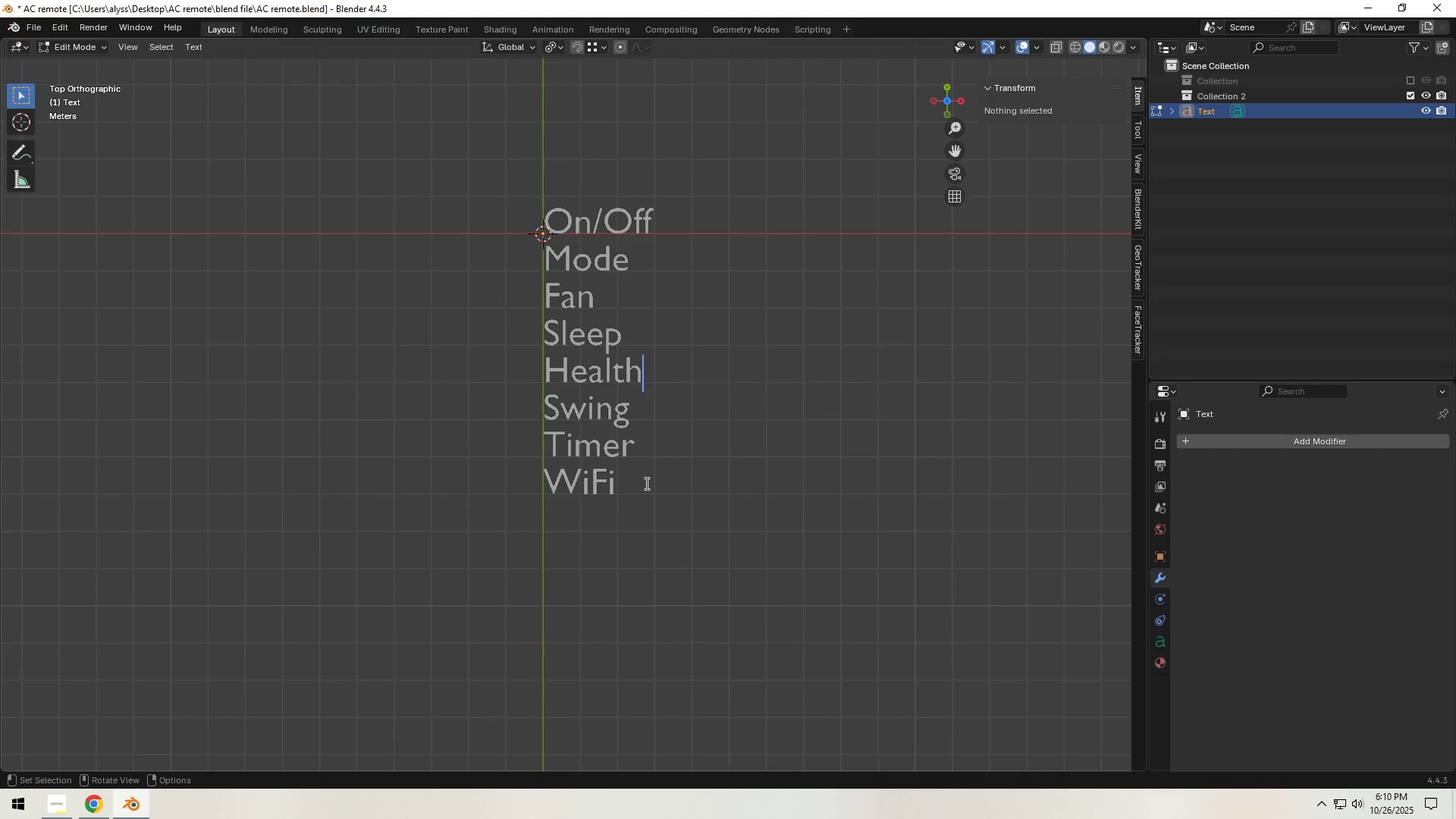 
left_click([645, 483])
 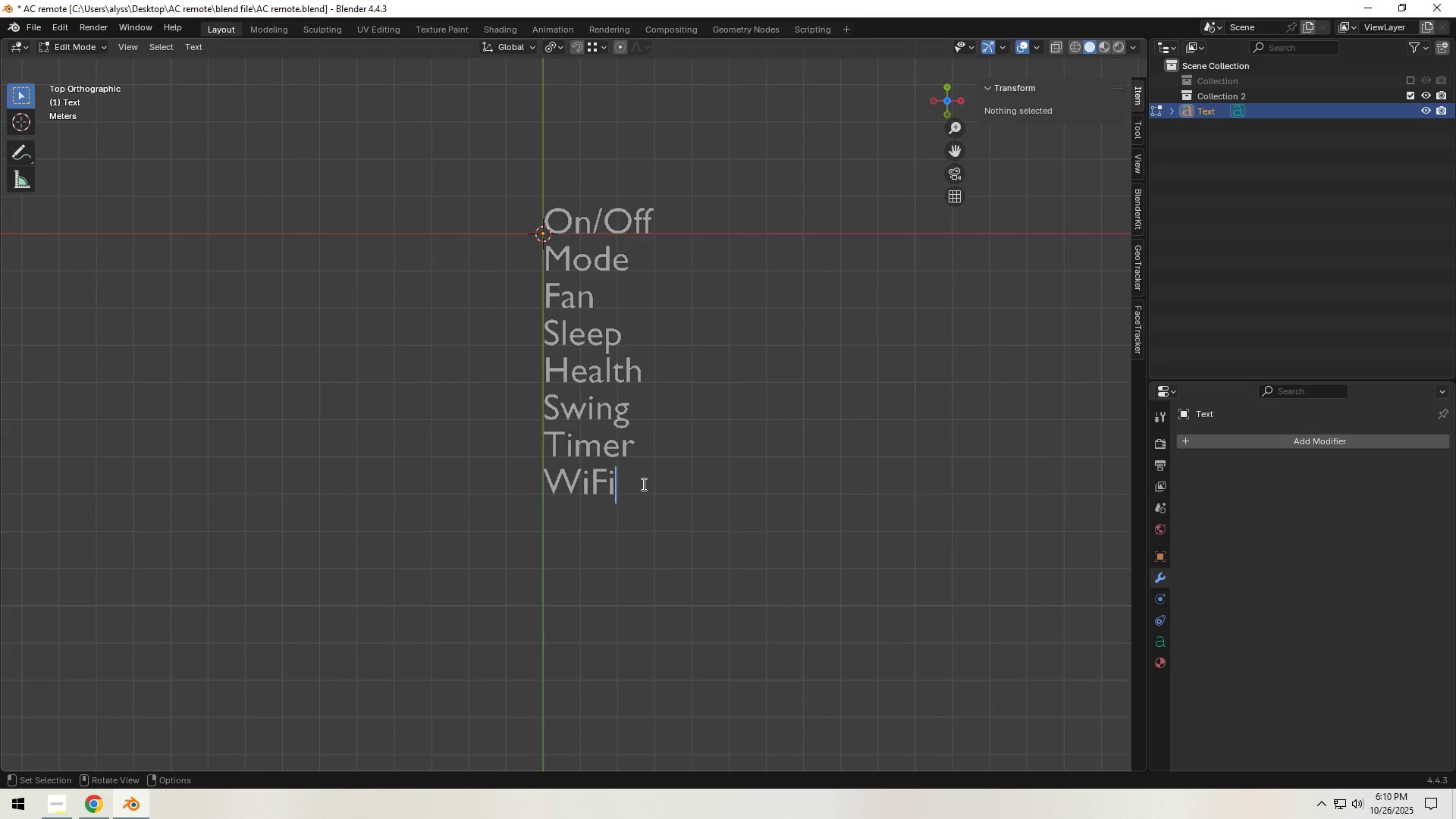 
key(Enter)
 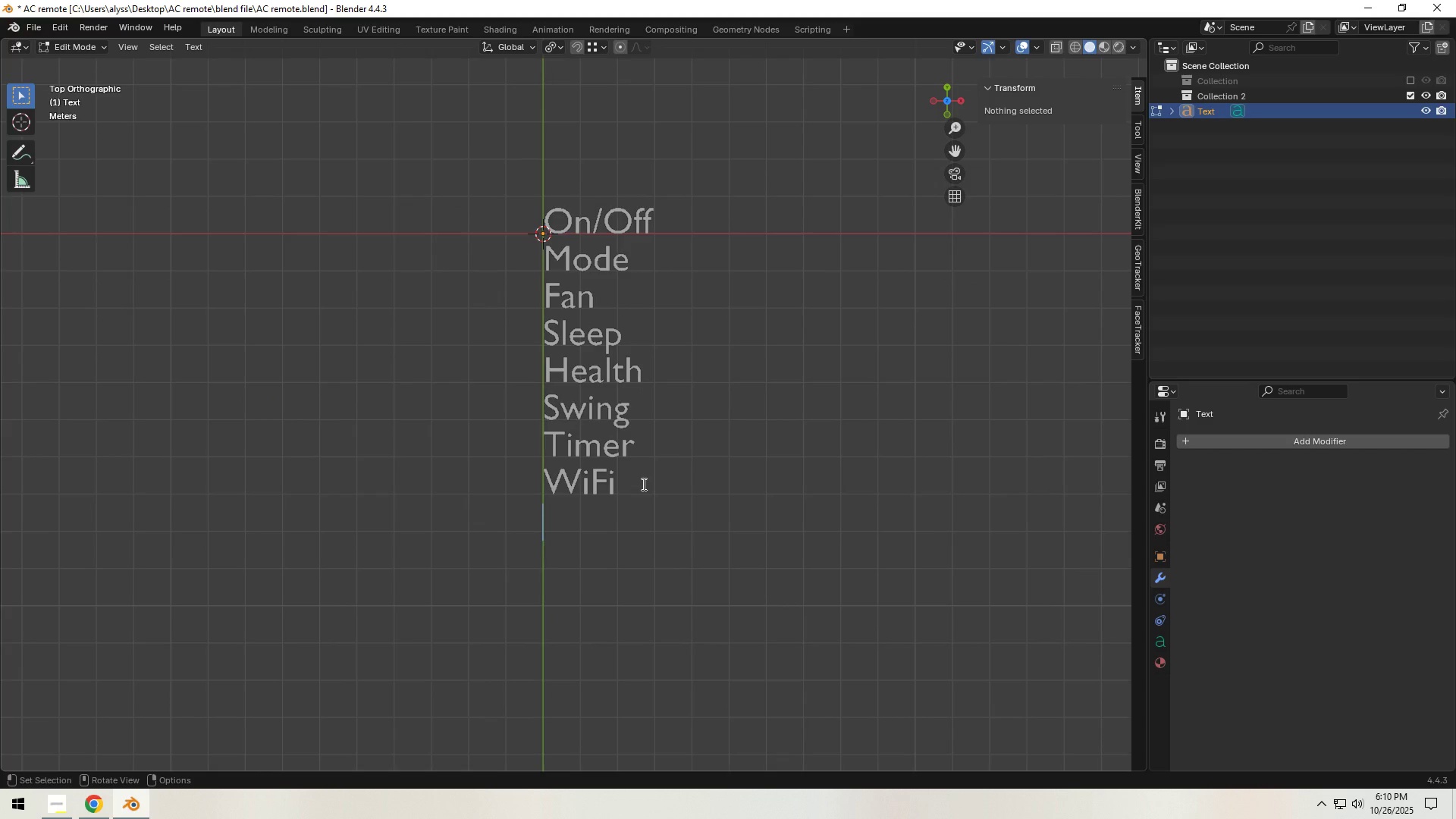 
key(NumpadAdd)
 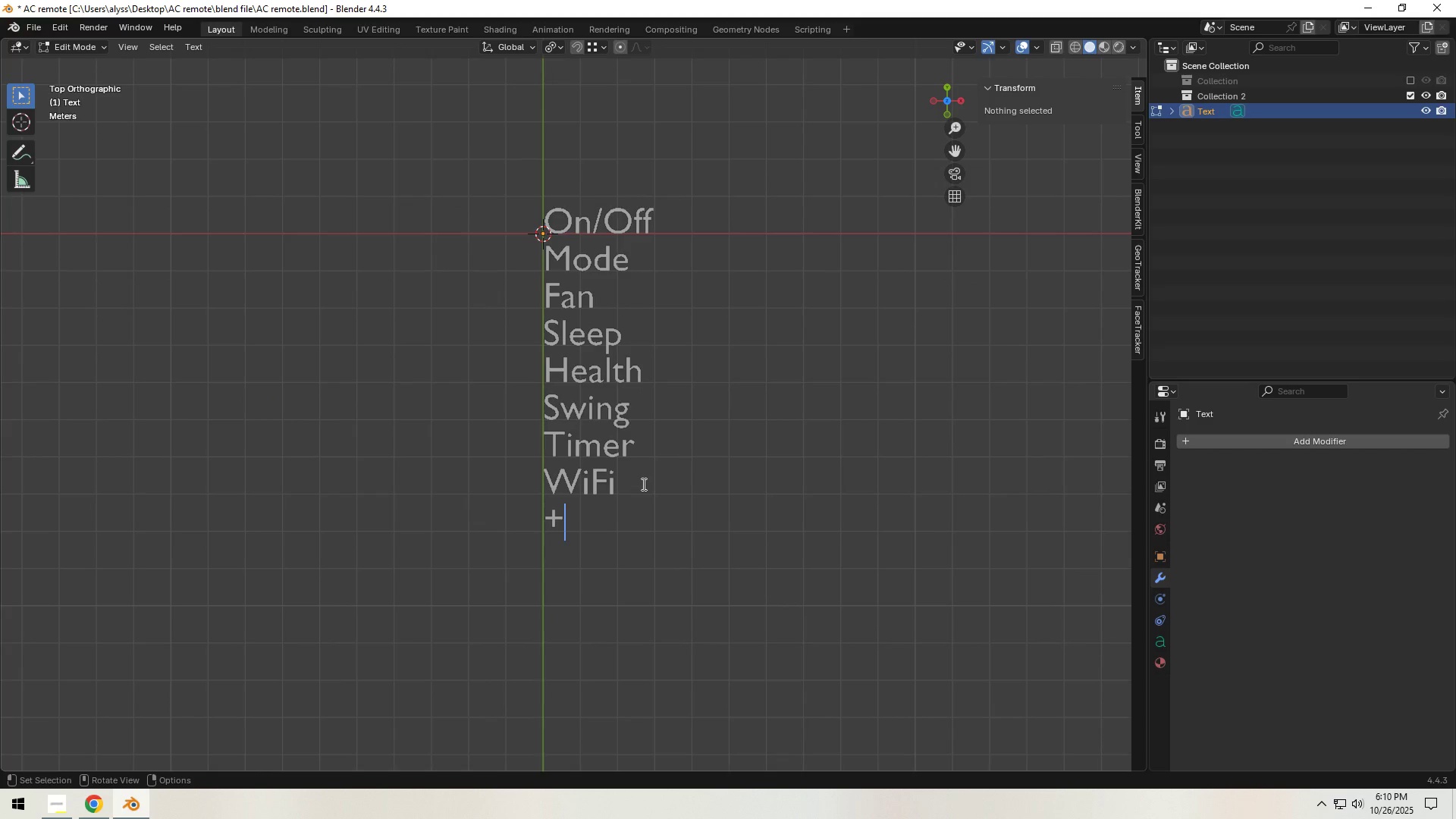 
key(Enter)
 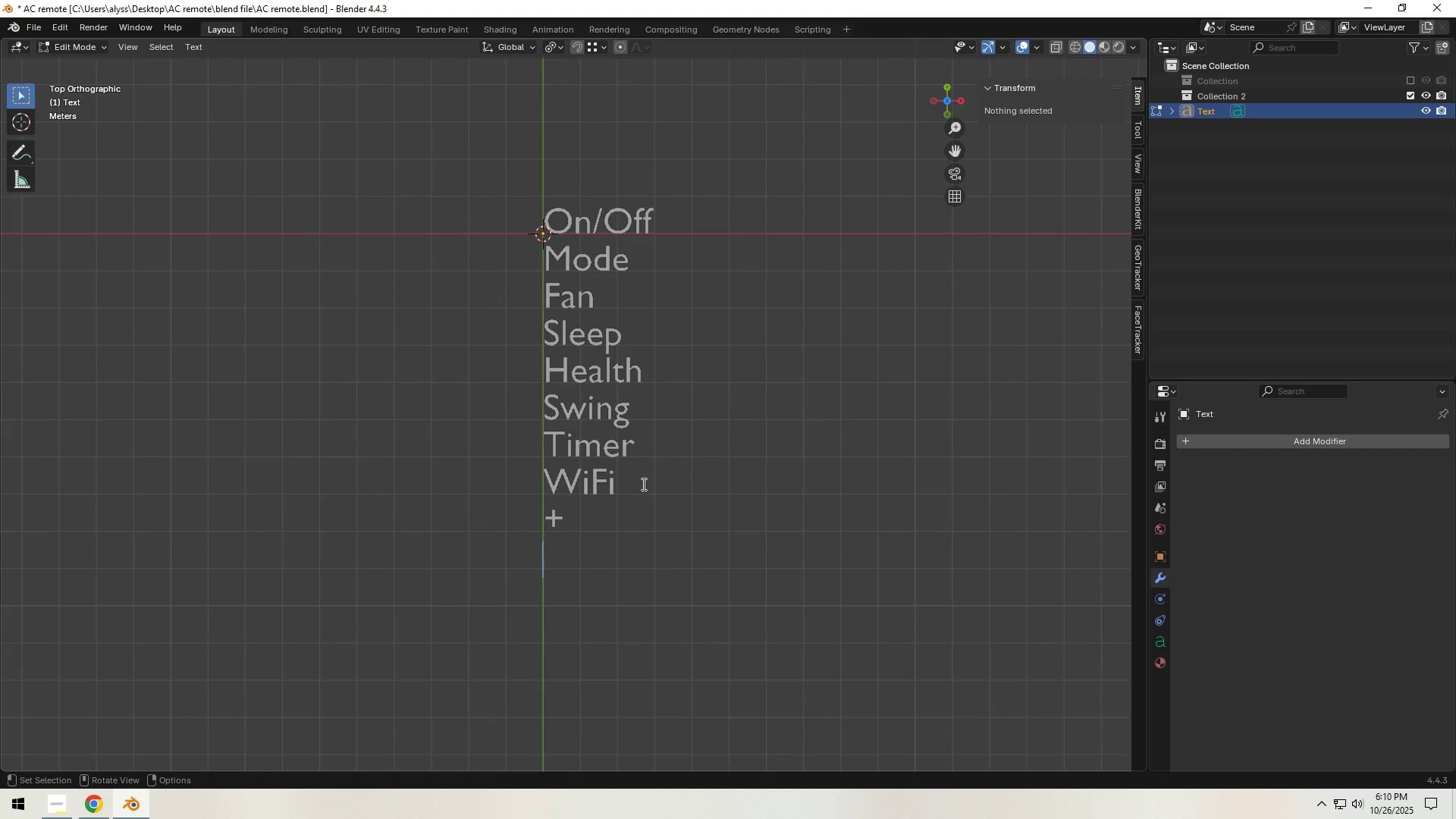 
key(NumpadSubtract)
 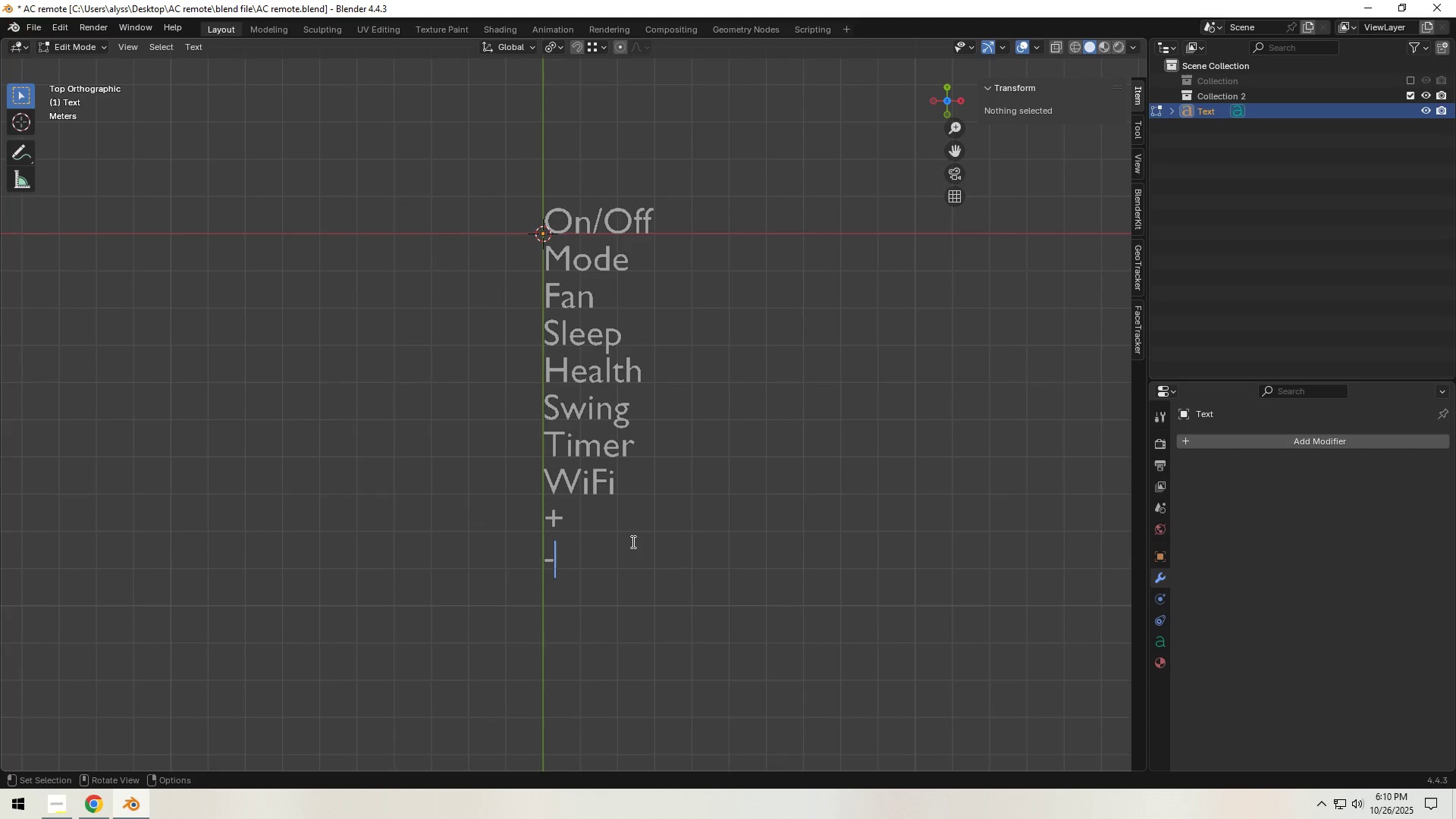 
scroll: coordinate [629, 552], scroll_direction: up, amount: 2.0
 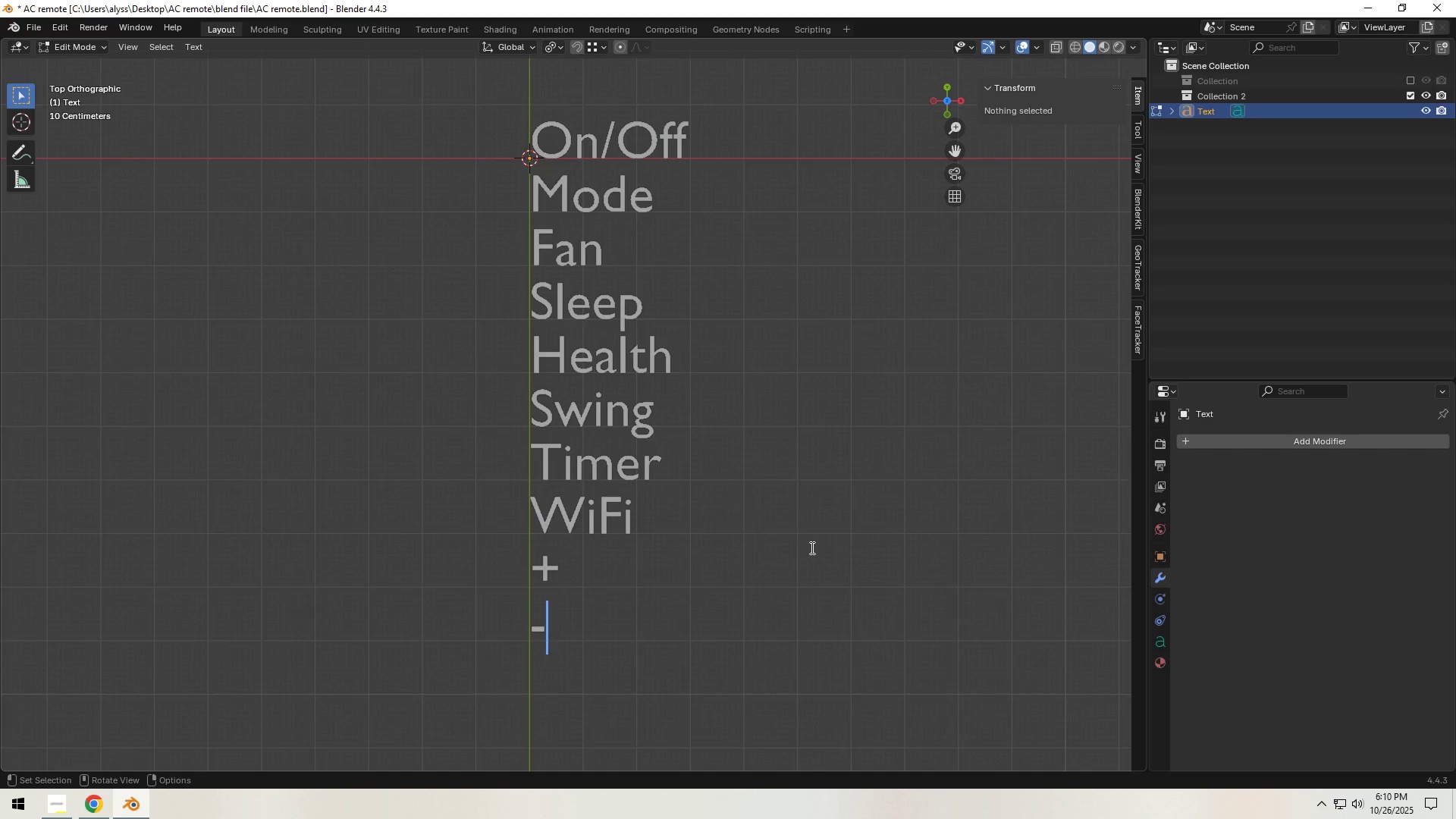 
left_click([811, 548])
 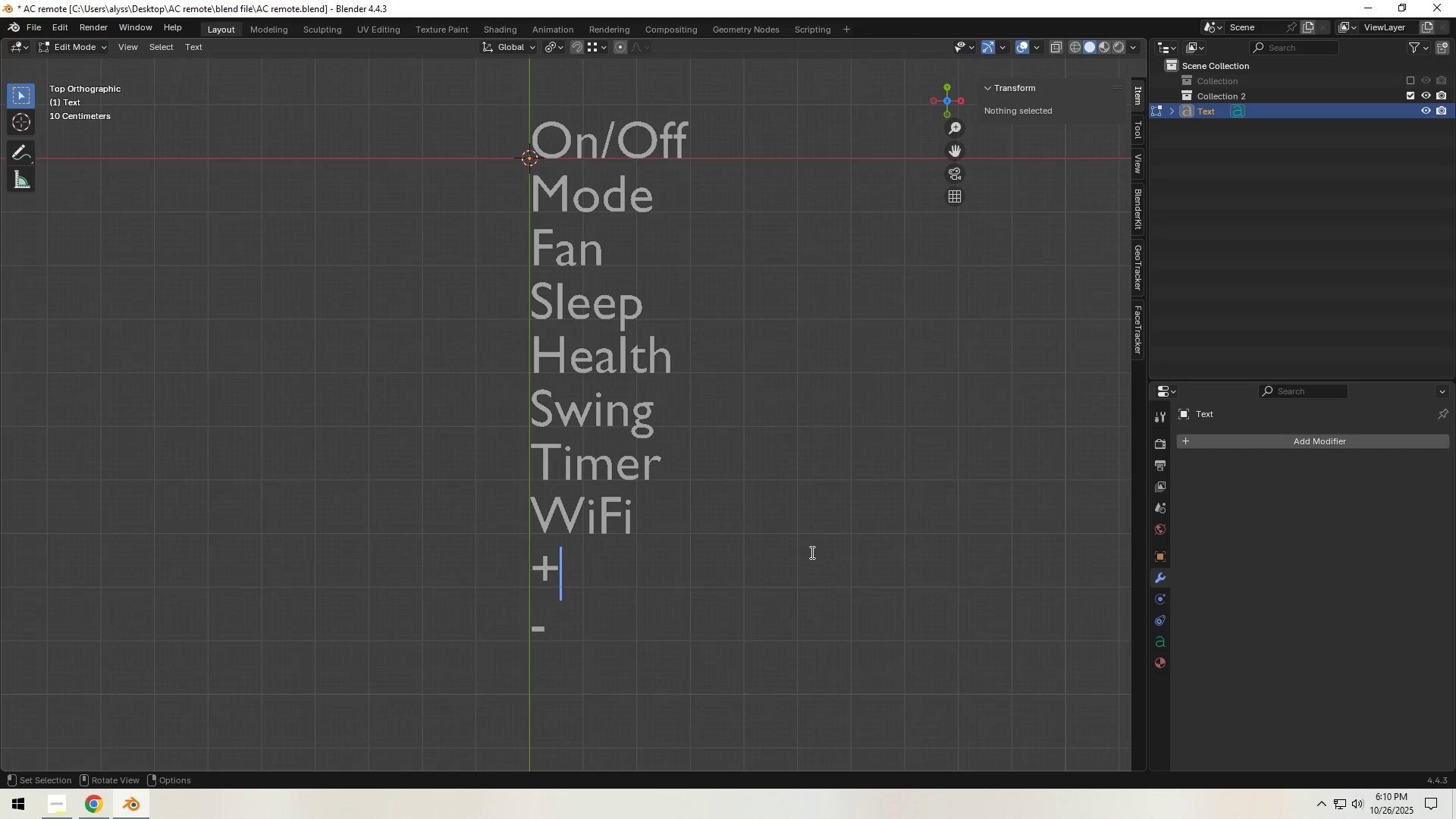 
key(Control+S)
 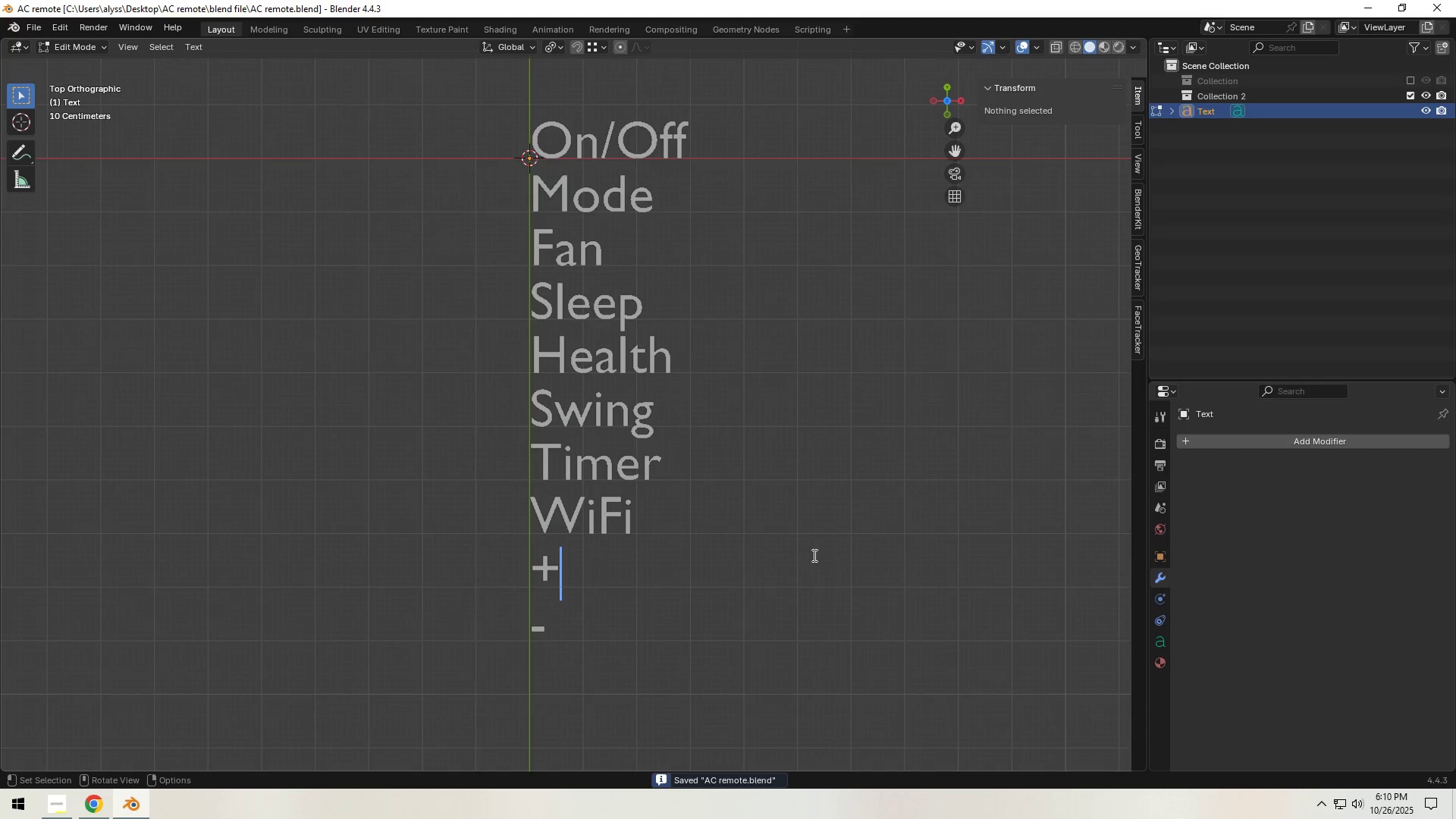 
left_click([811, 556])
 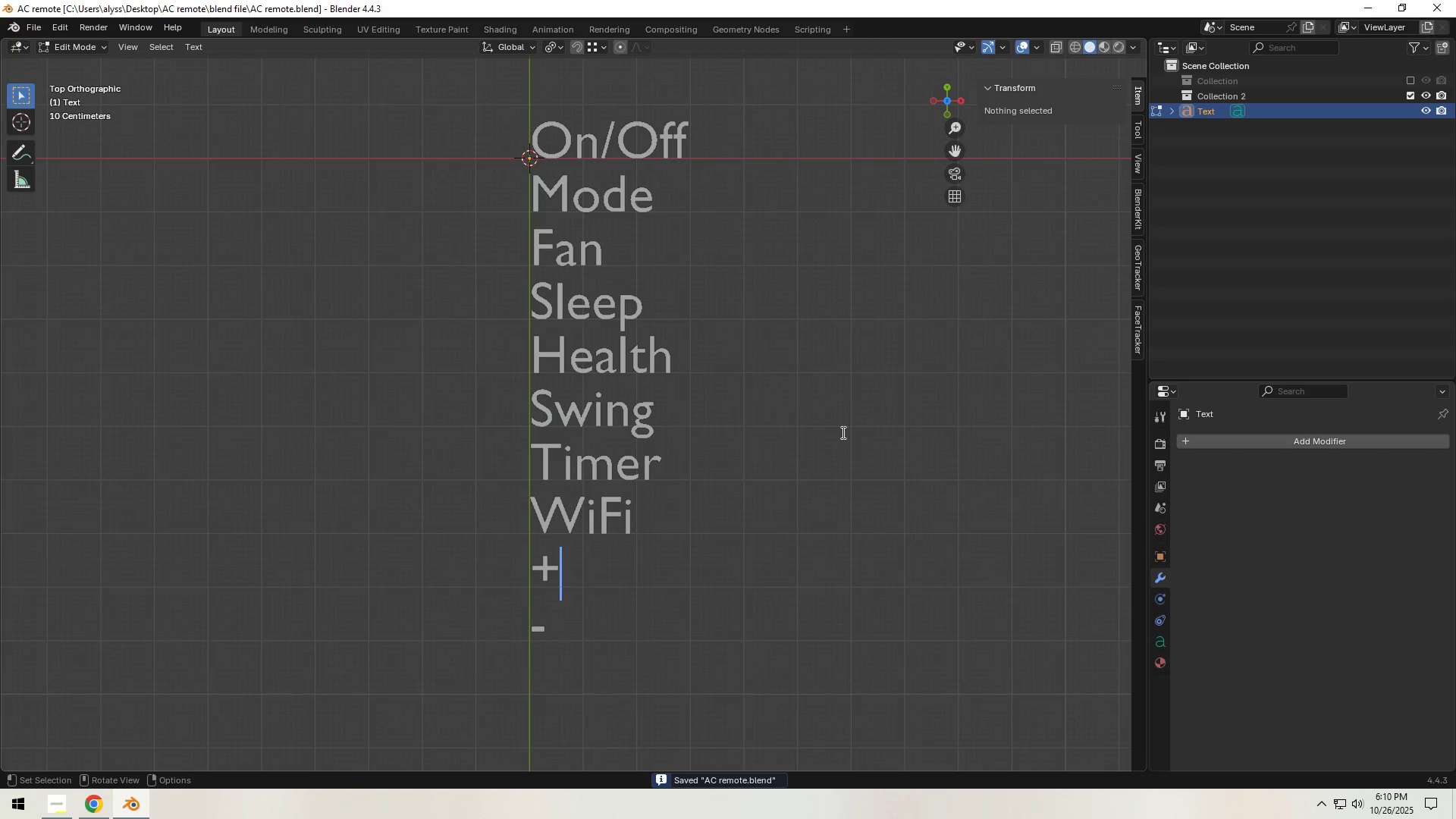 
left_click([859, 362])
 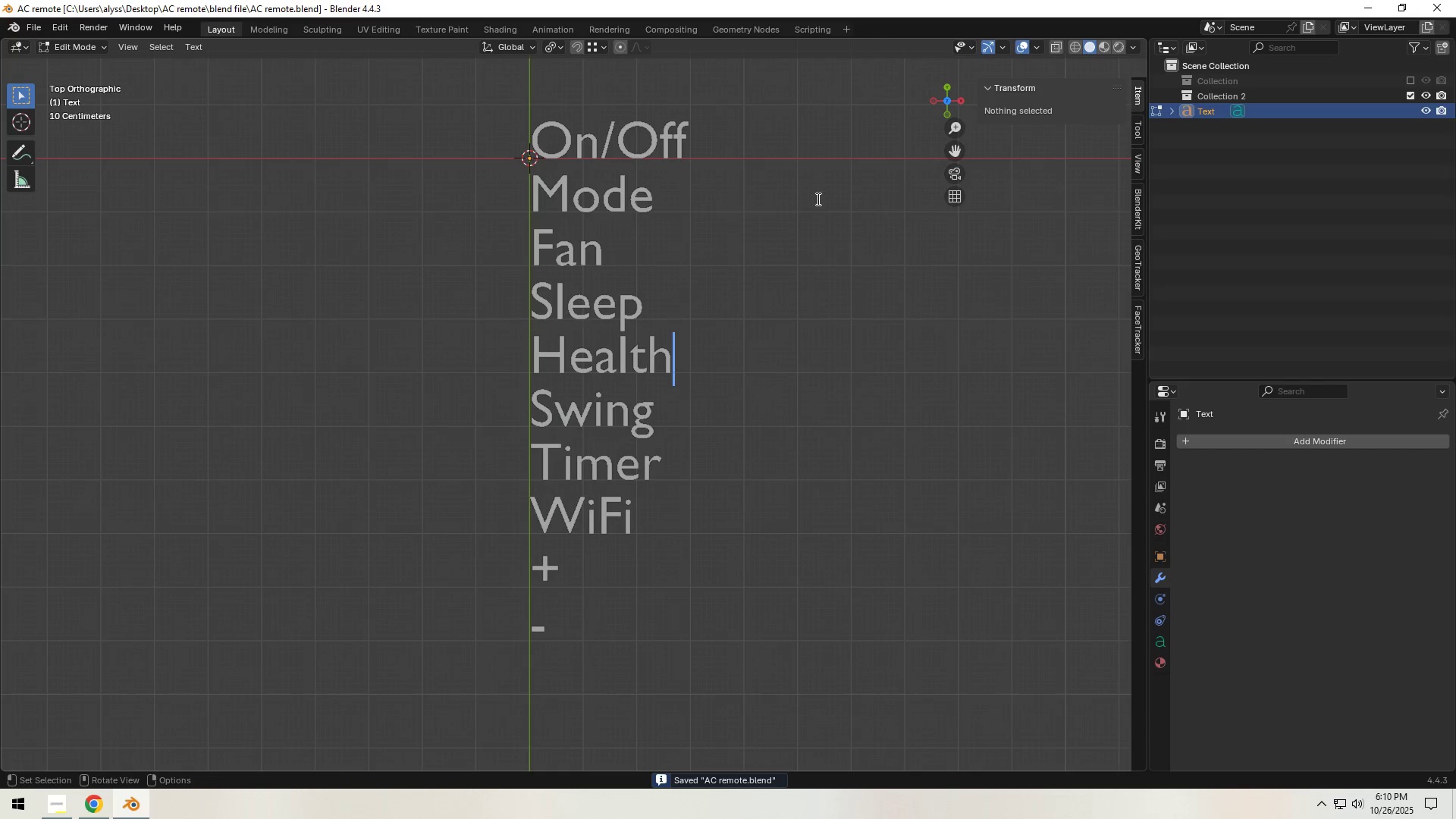 
key(Control+S)
 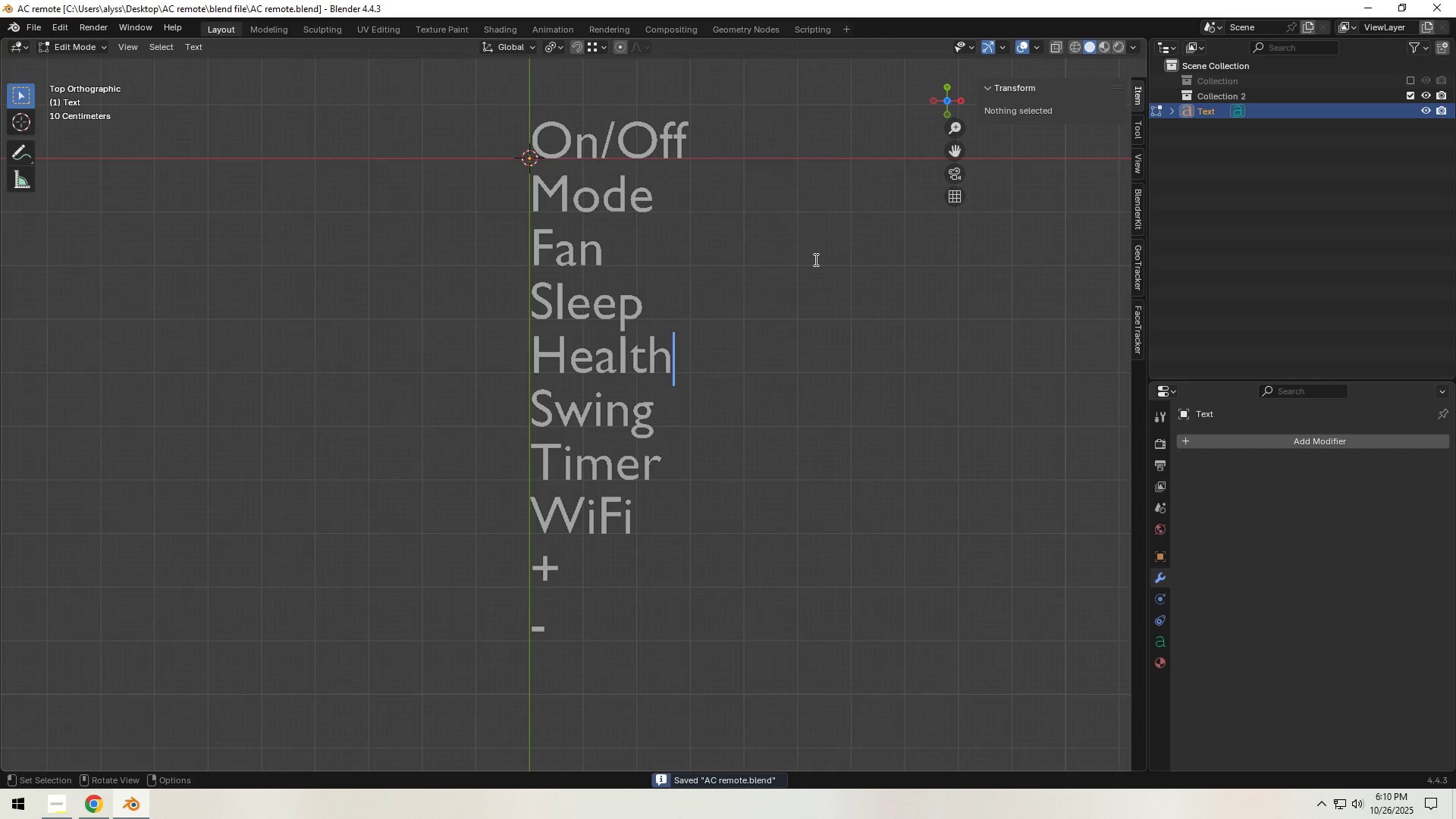 
scroll: coordinate [814, 259], scroll_direction: down, amount: 1.0
 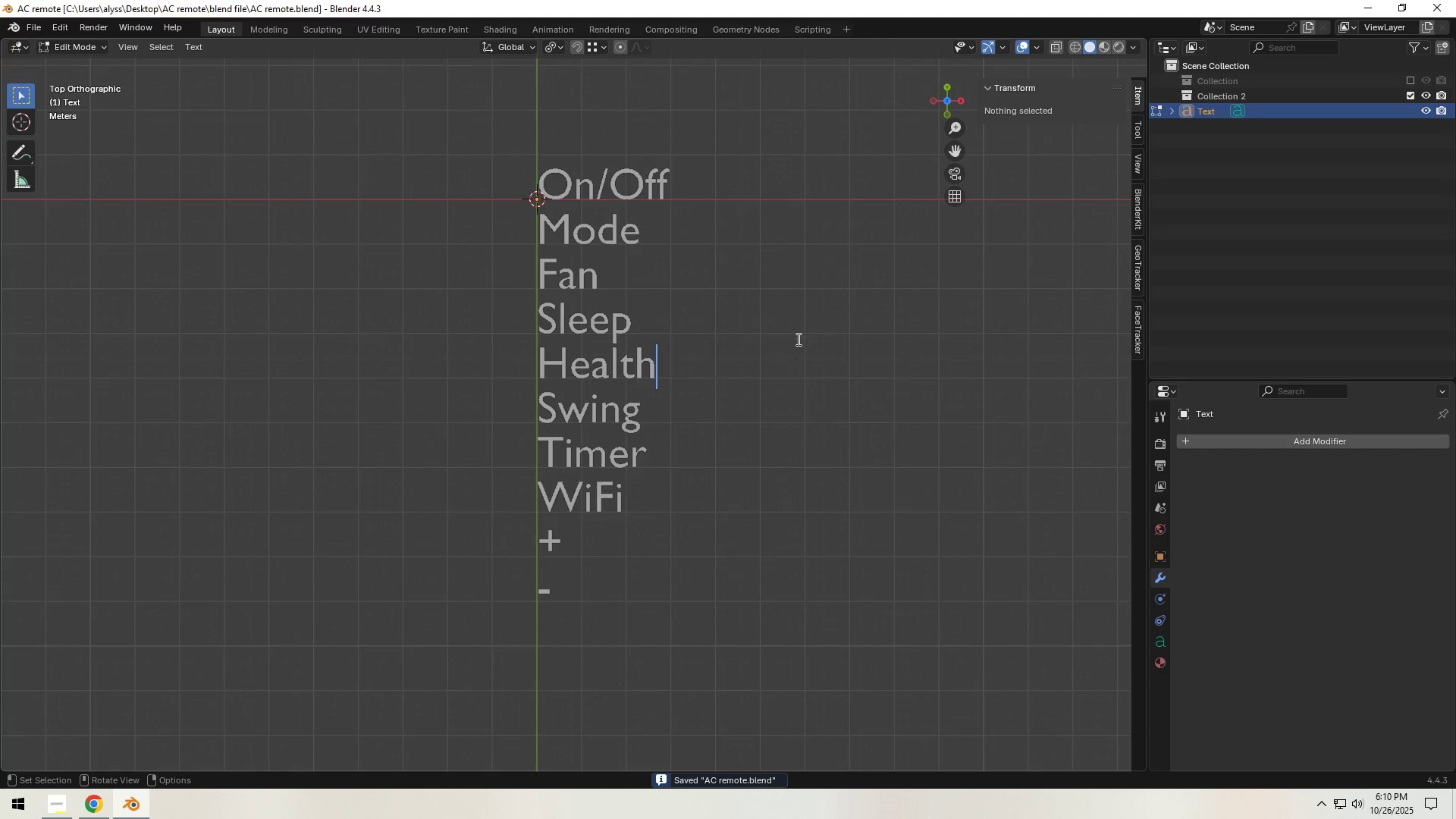 
key(Tab)
 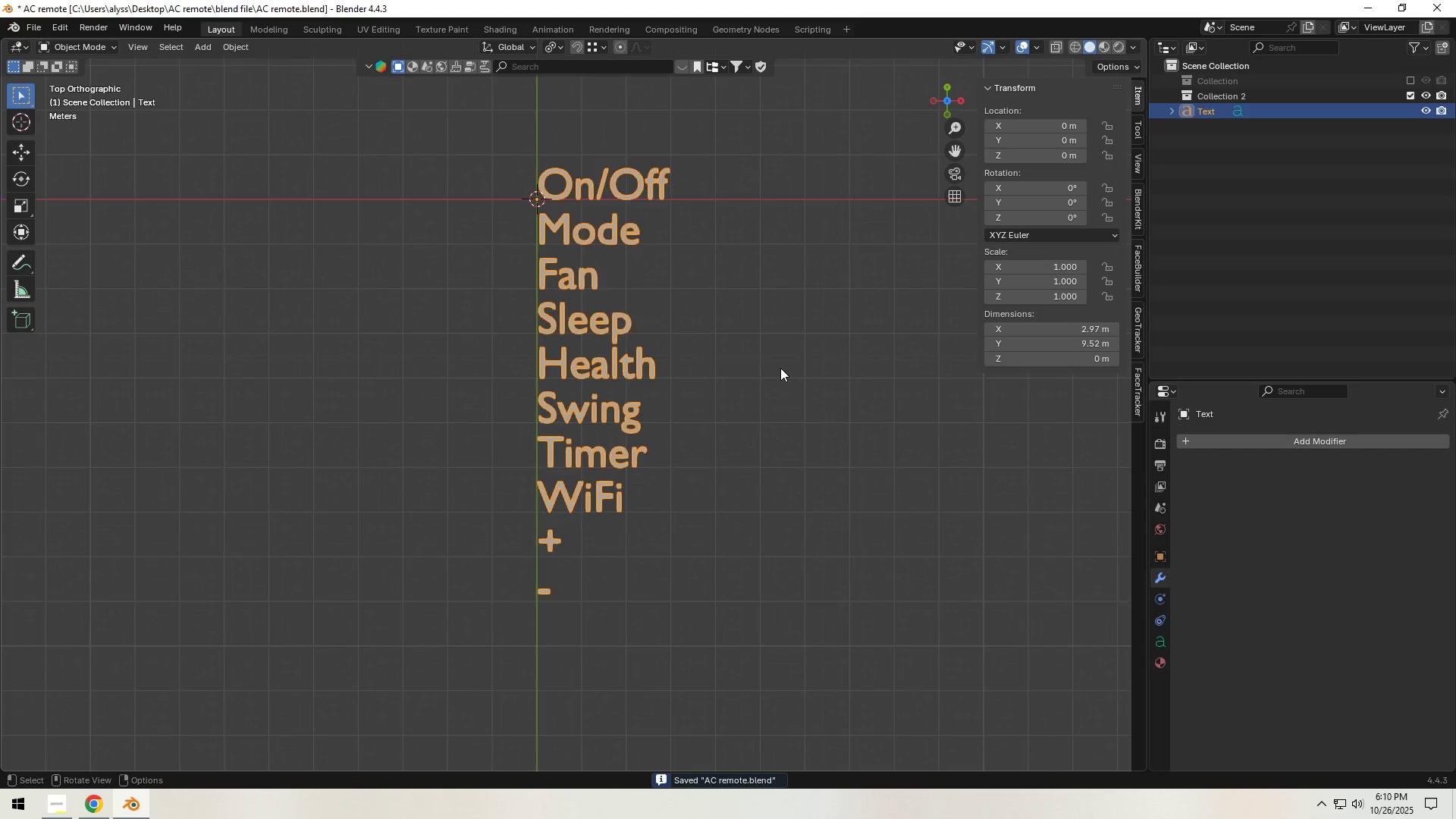 
left_click([780, 368])
 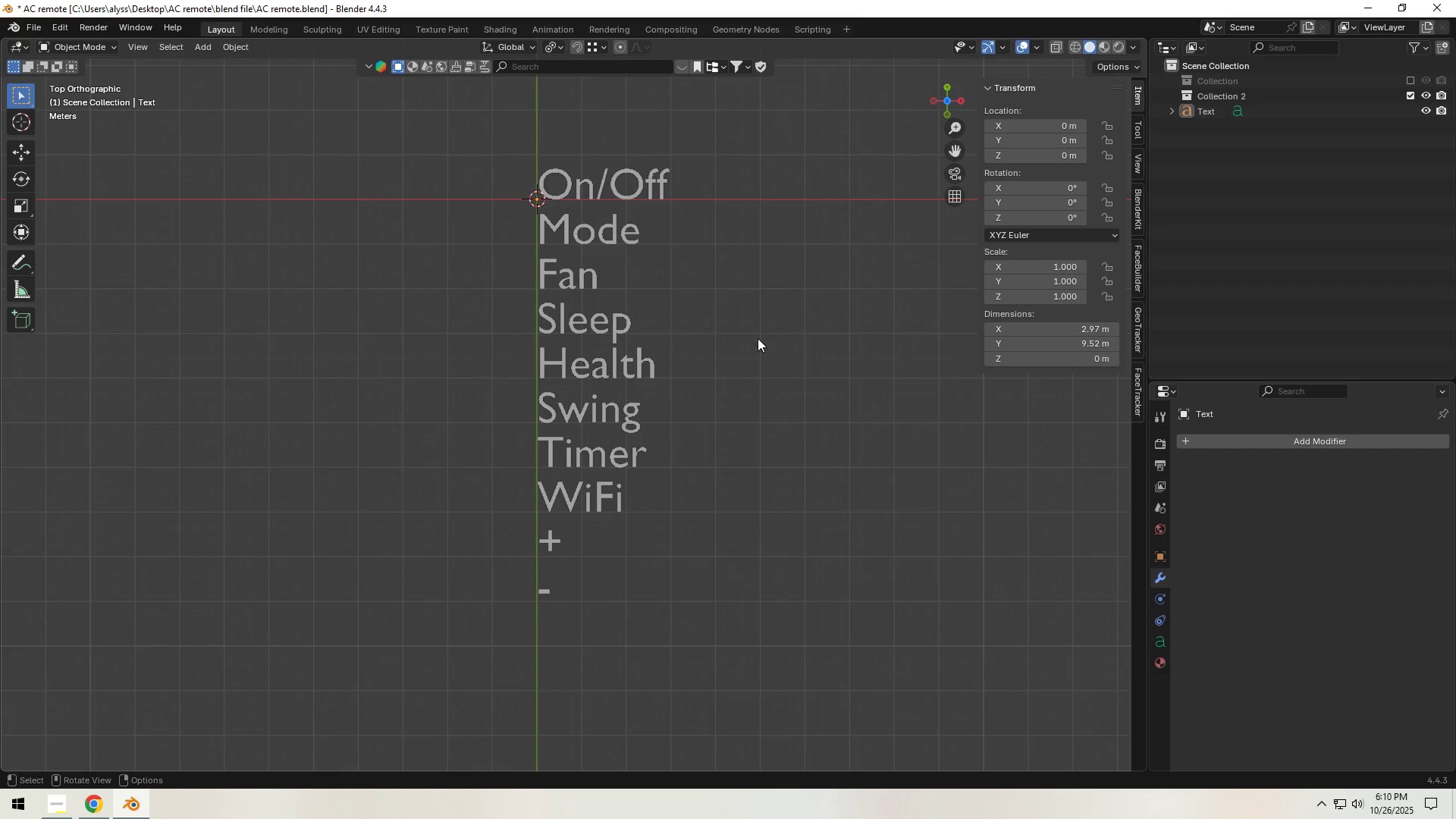 
hold_key(key=ShiftLeft, duration=0.56)
 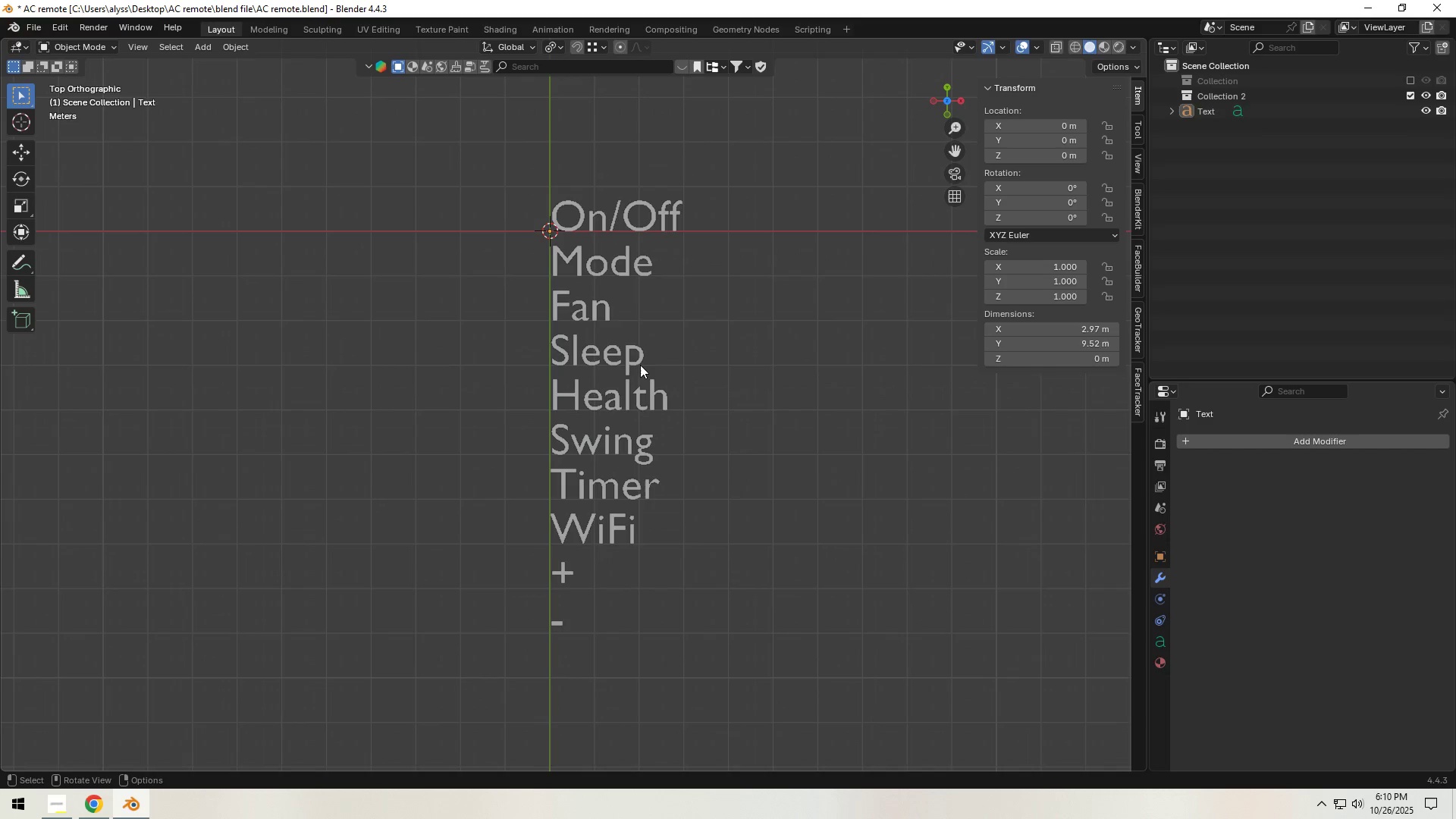 
left_click([637, 362])
 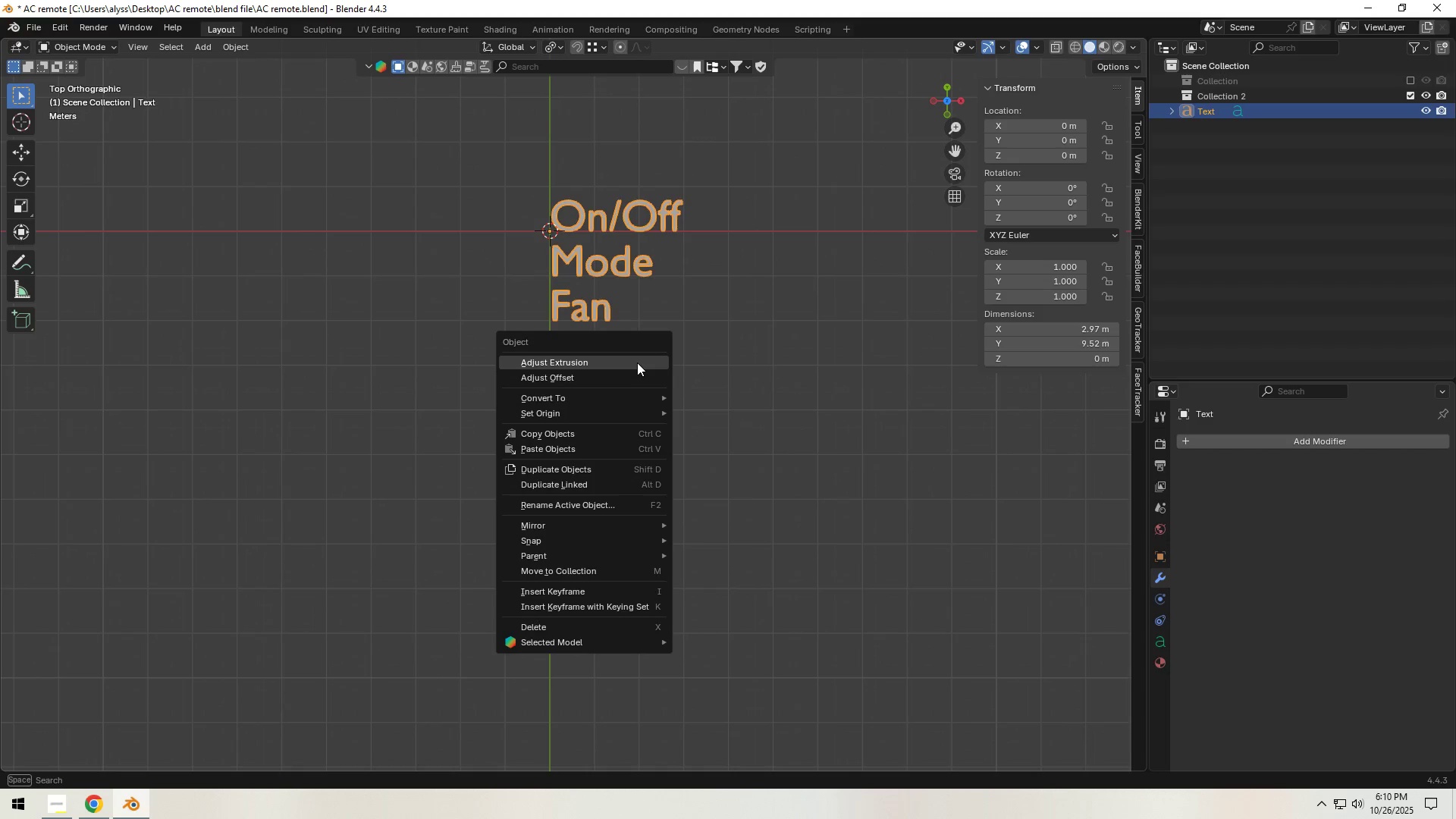 
right_click([637, 362])
 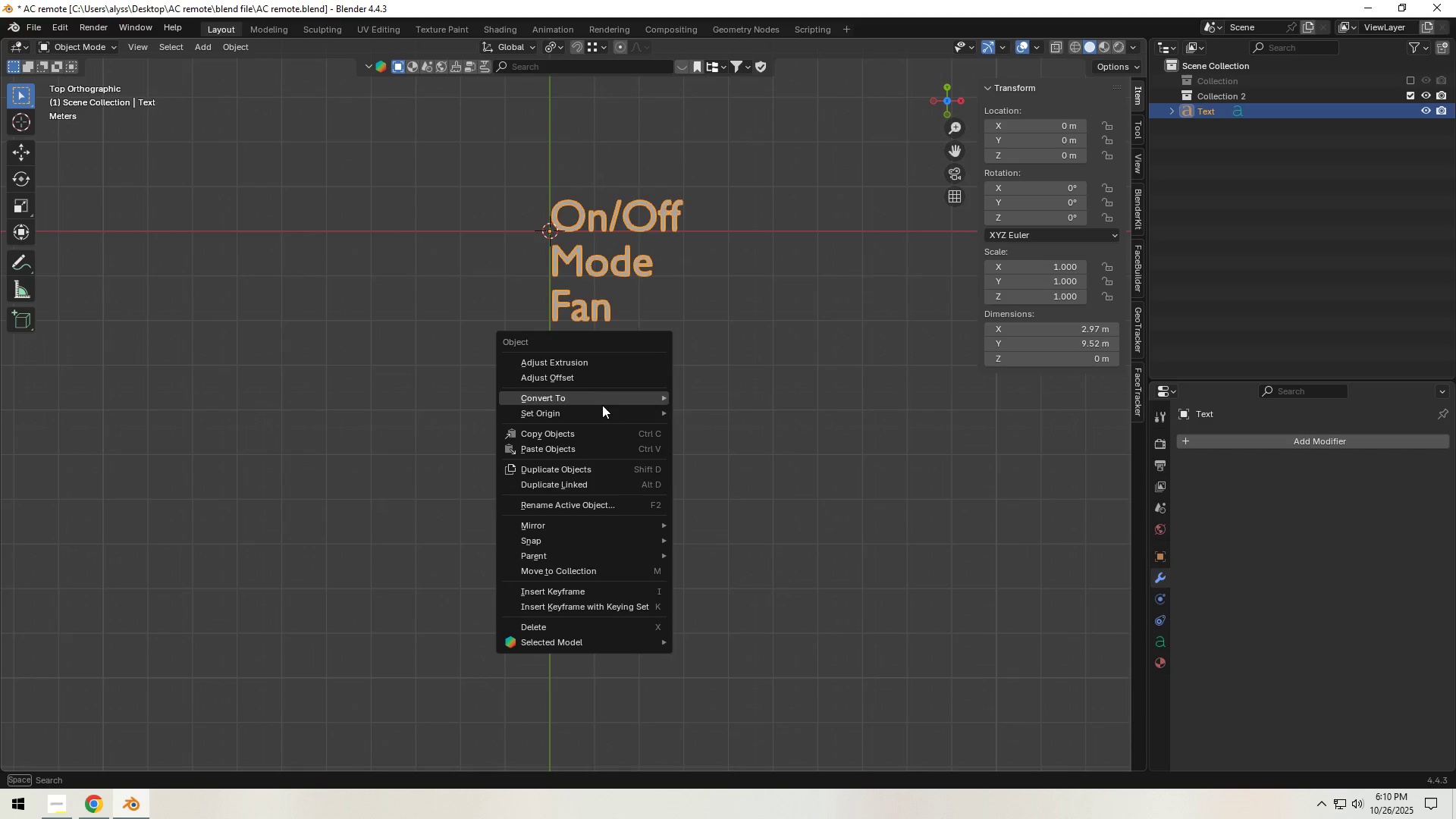 
mouse_move([619, 390])
 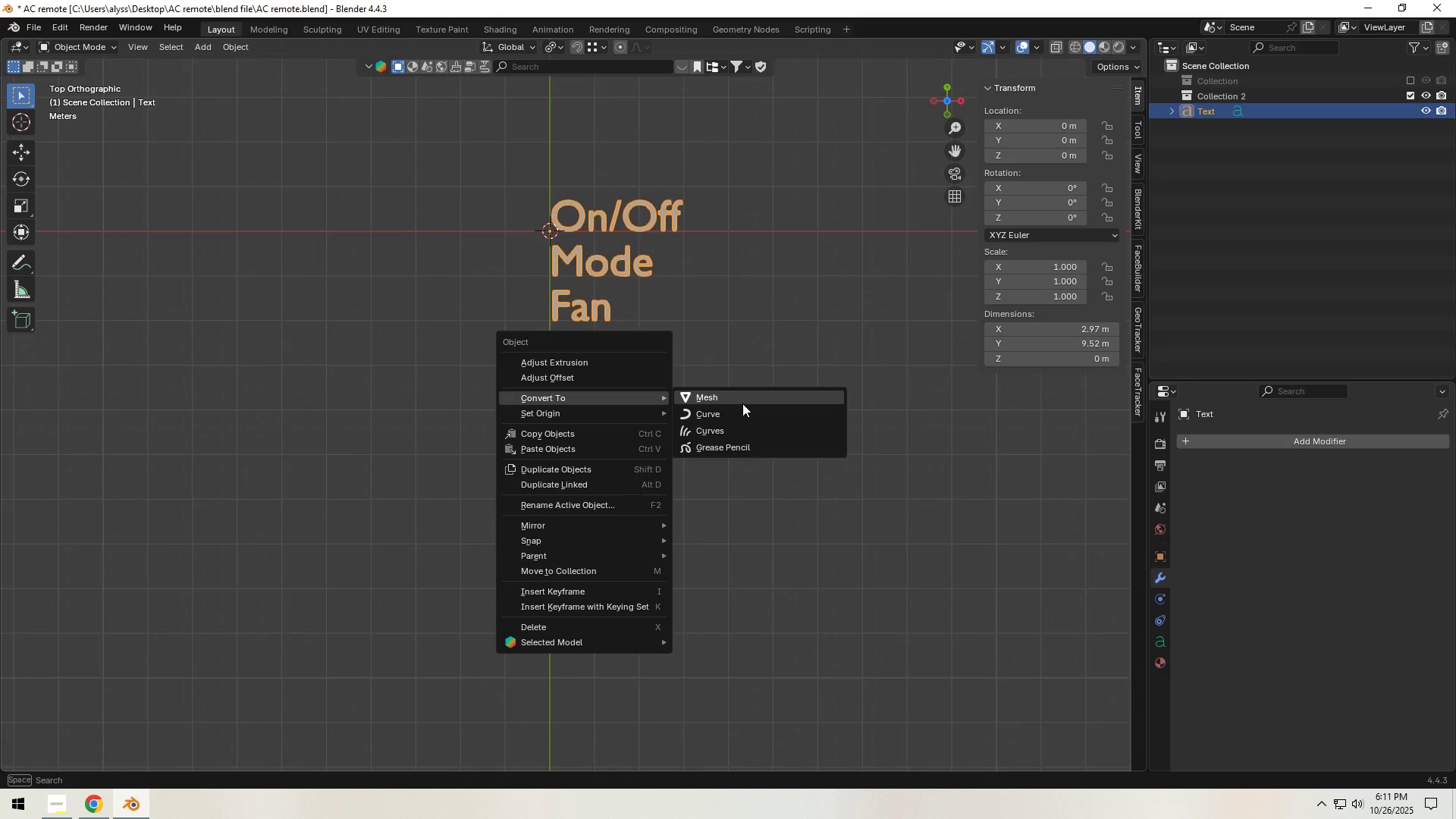 
left_click([742, 403])
 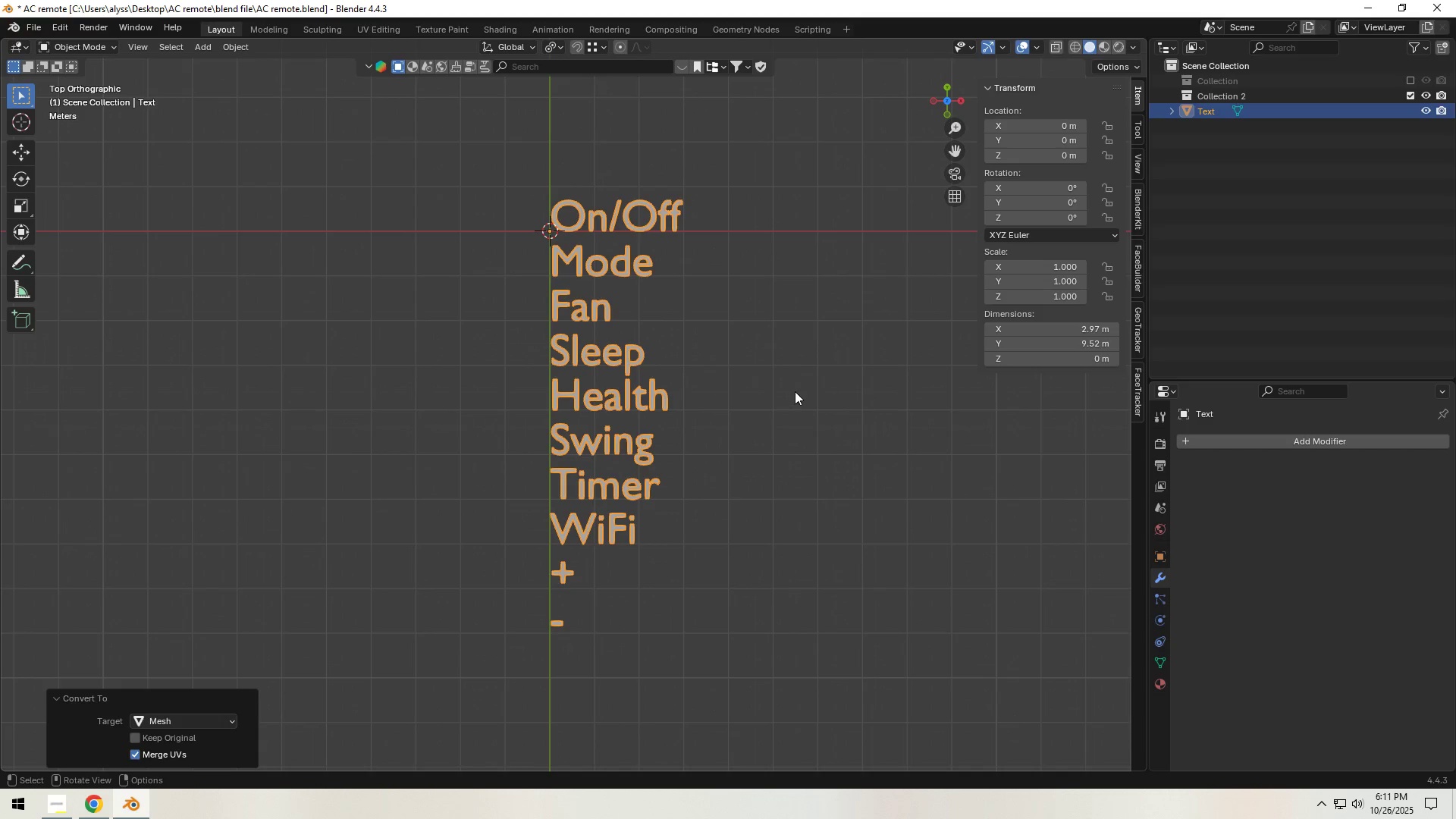 
left_click([795, 391])
 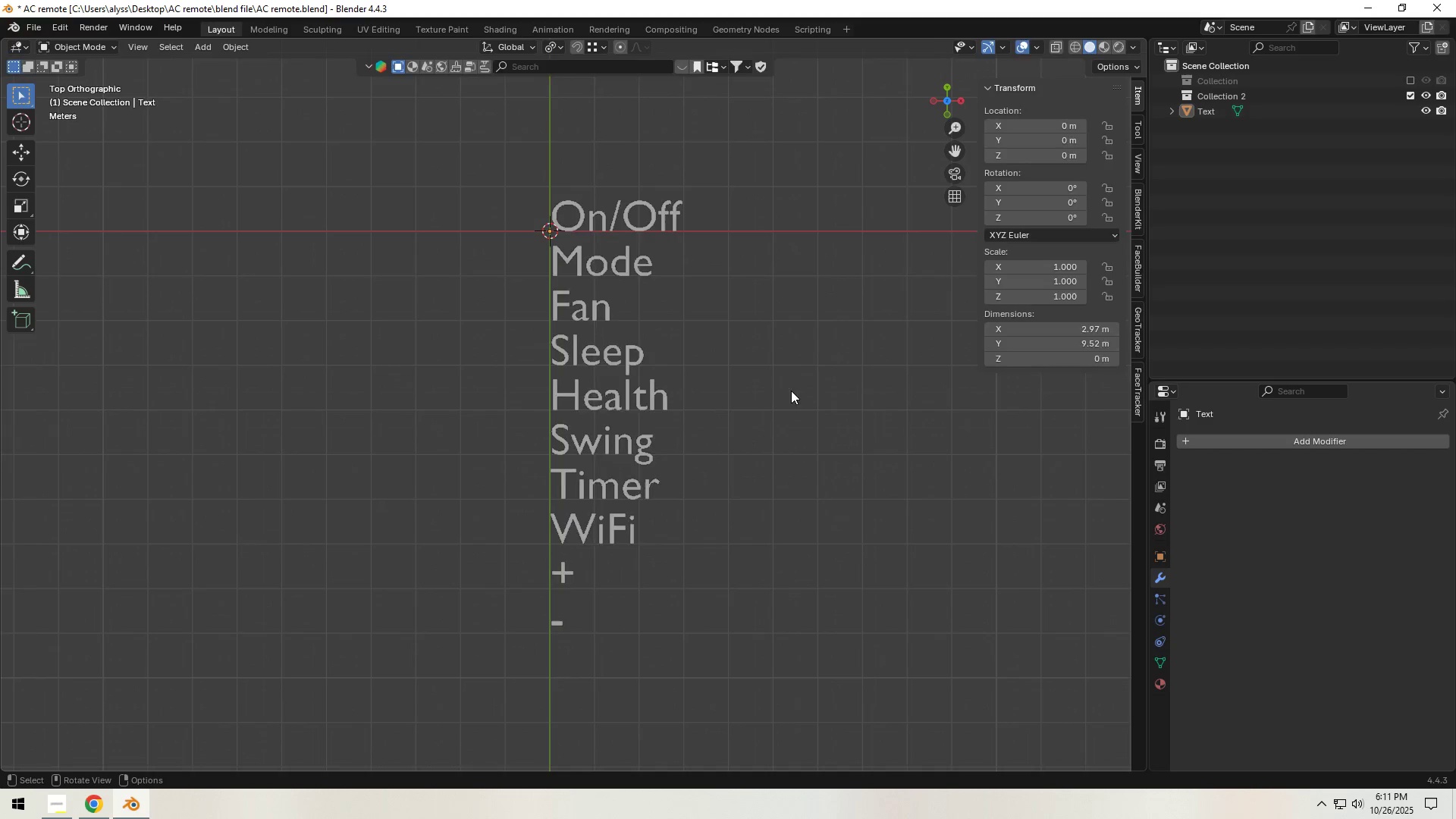 
key(Tab)
 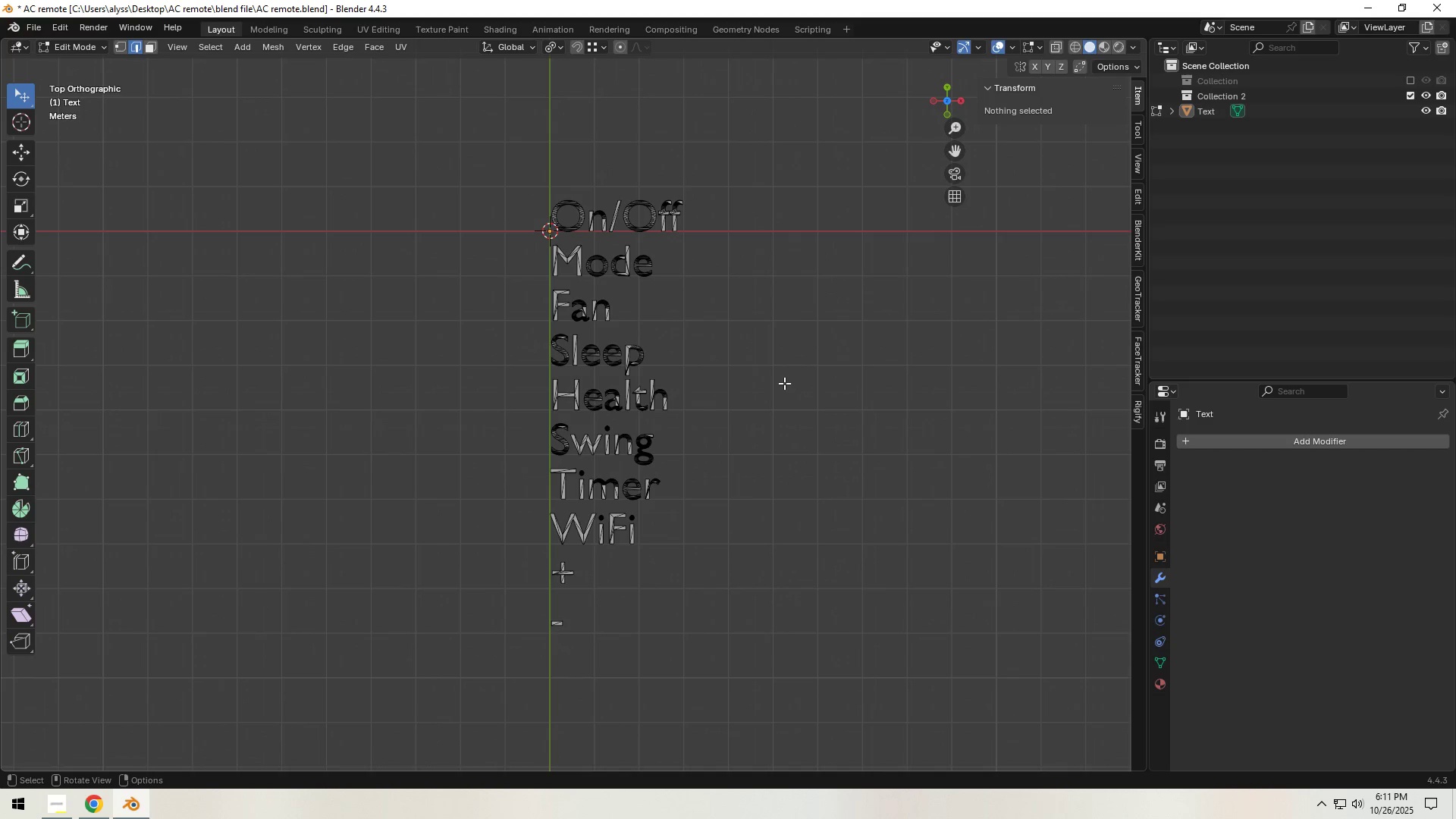 
key(Z)
 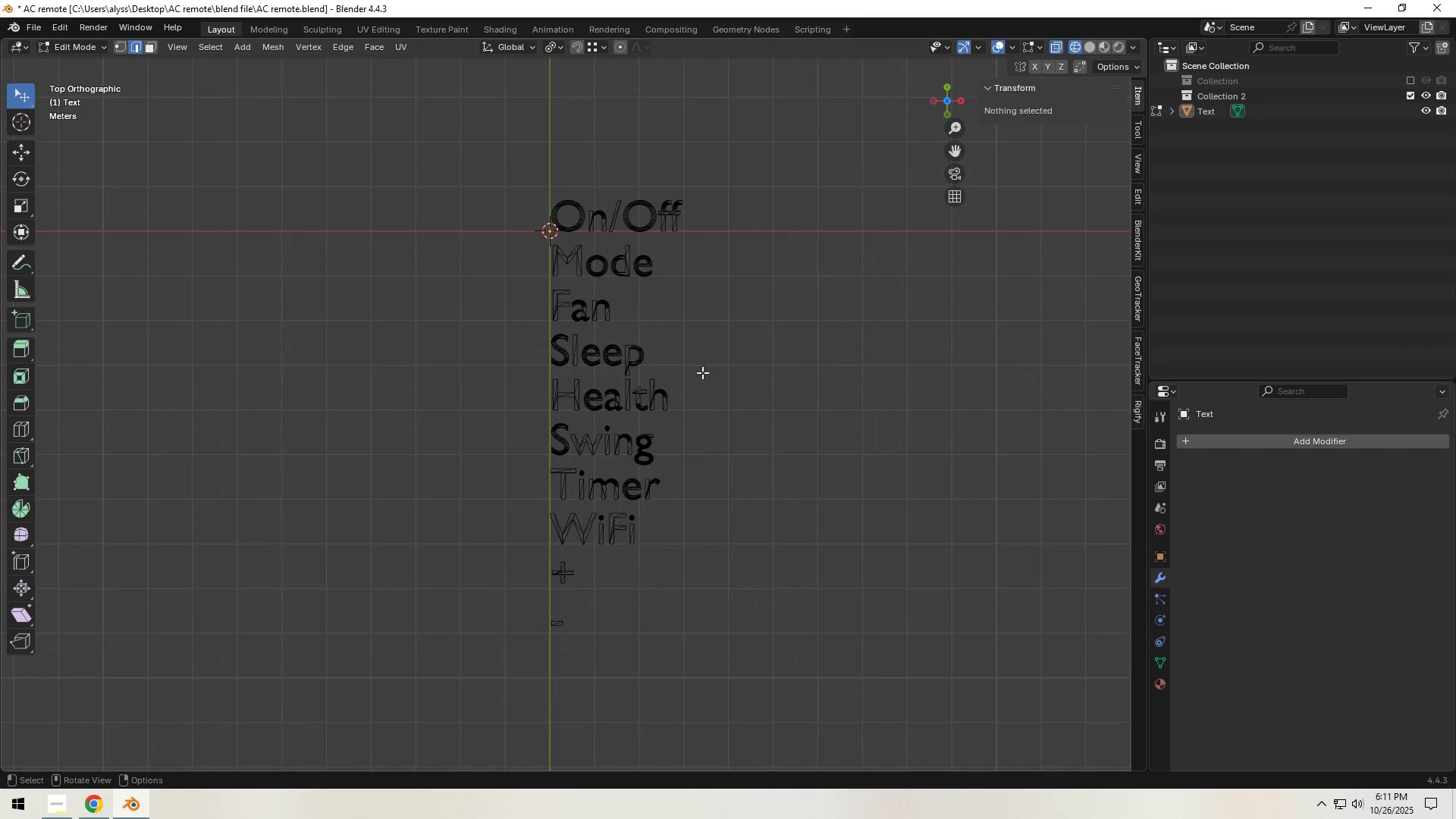 
hold_key(key=ShiftLeft, duration=0.4)
 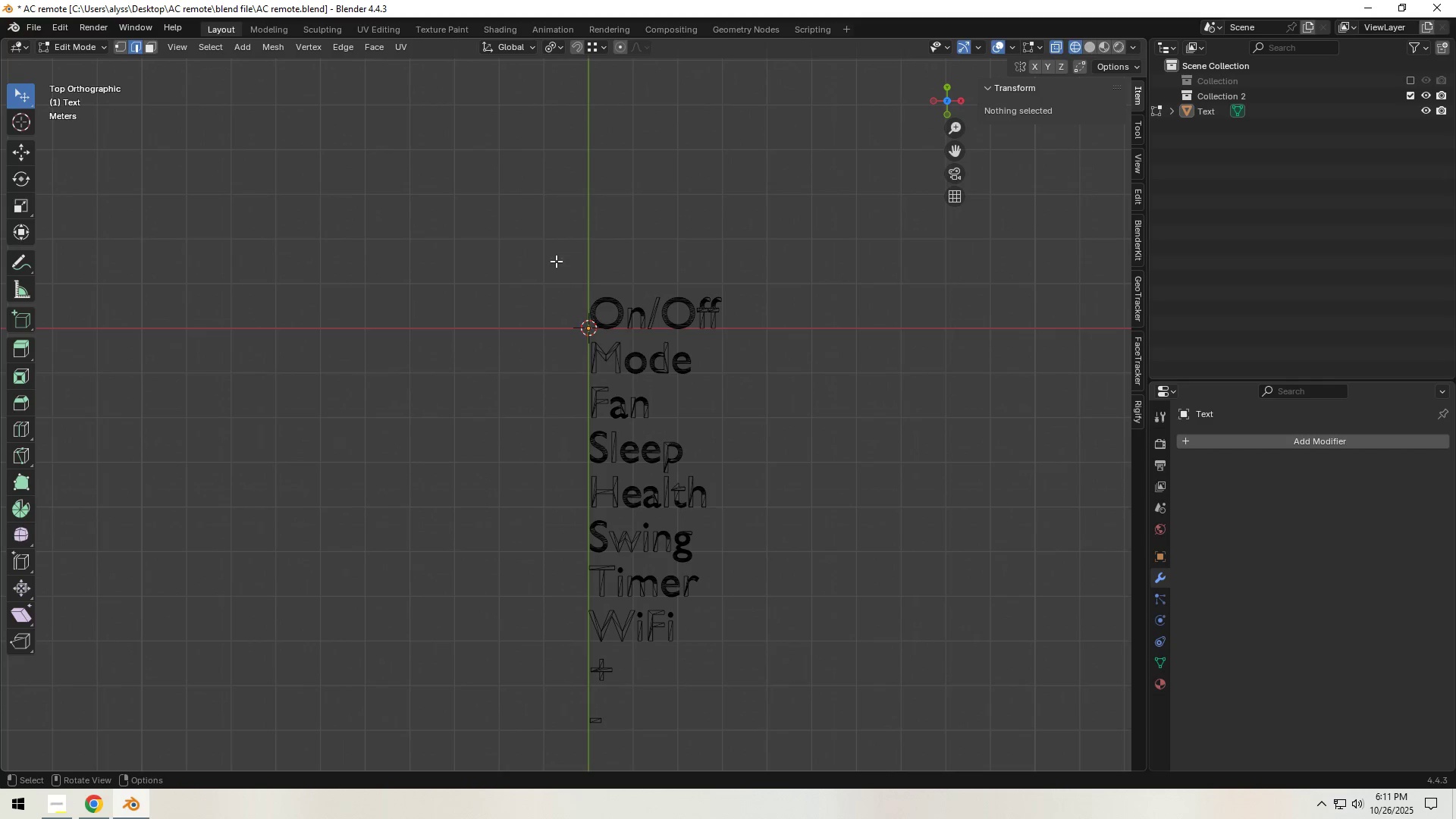 
left_click_drag(start_coordinate=[556, 262], to_coordinate=[739, 336])
 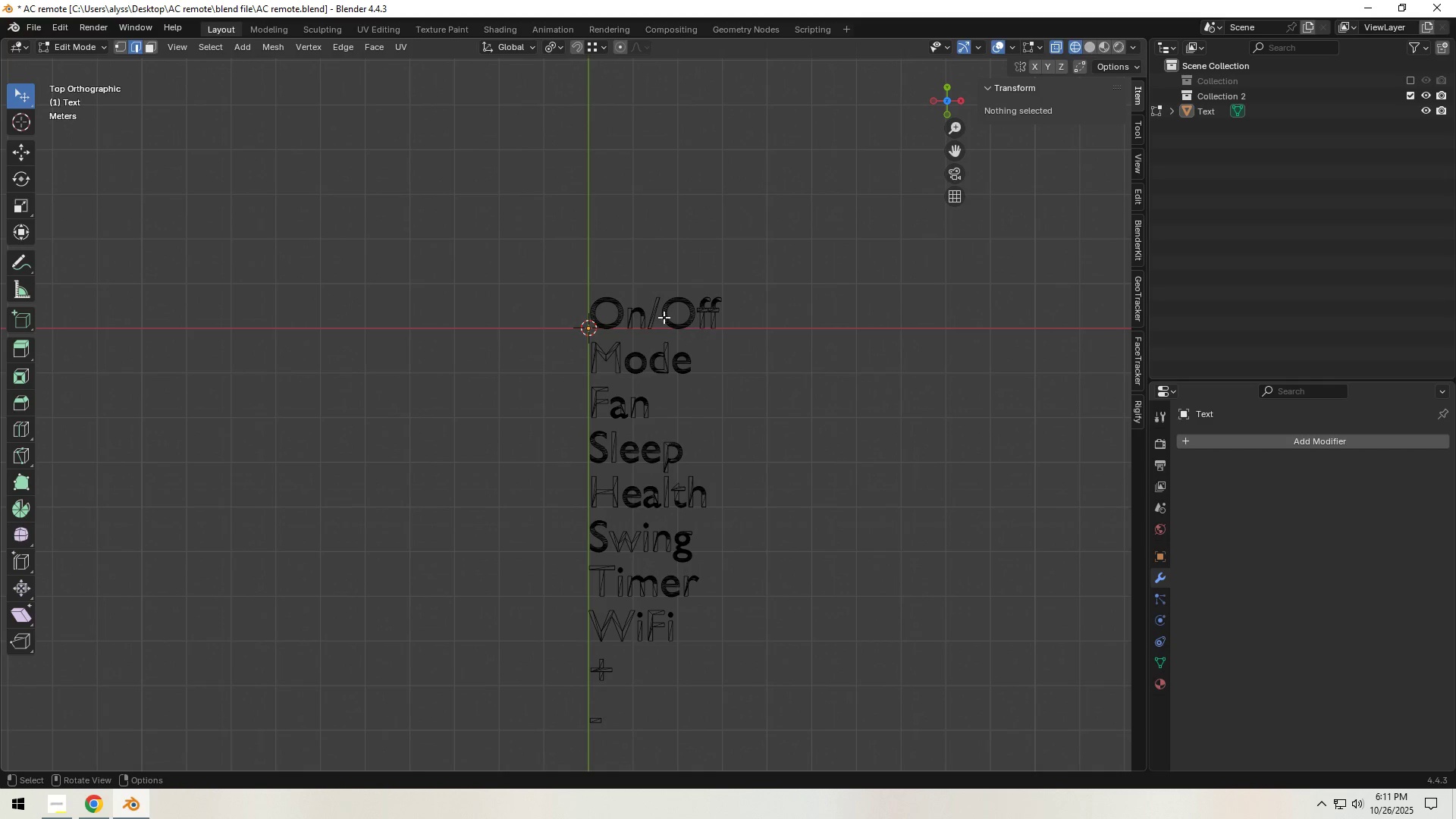 
left_click_drag(start_coordinate=[574, 256], to_coordinate=[794, 352])
 